 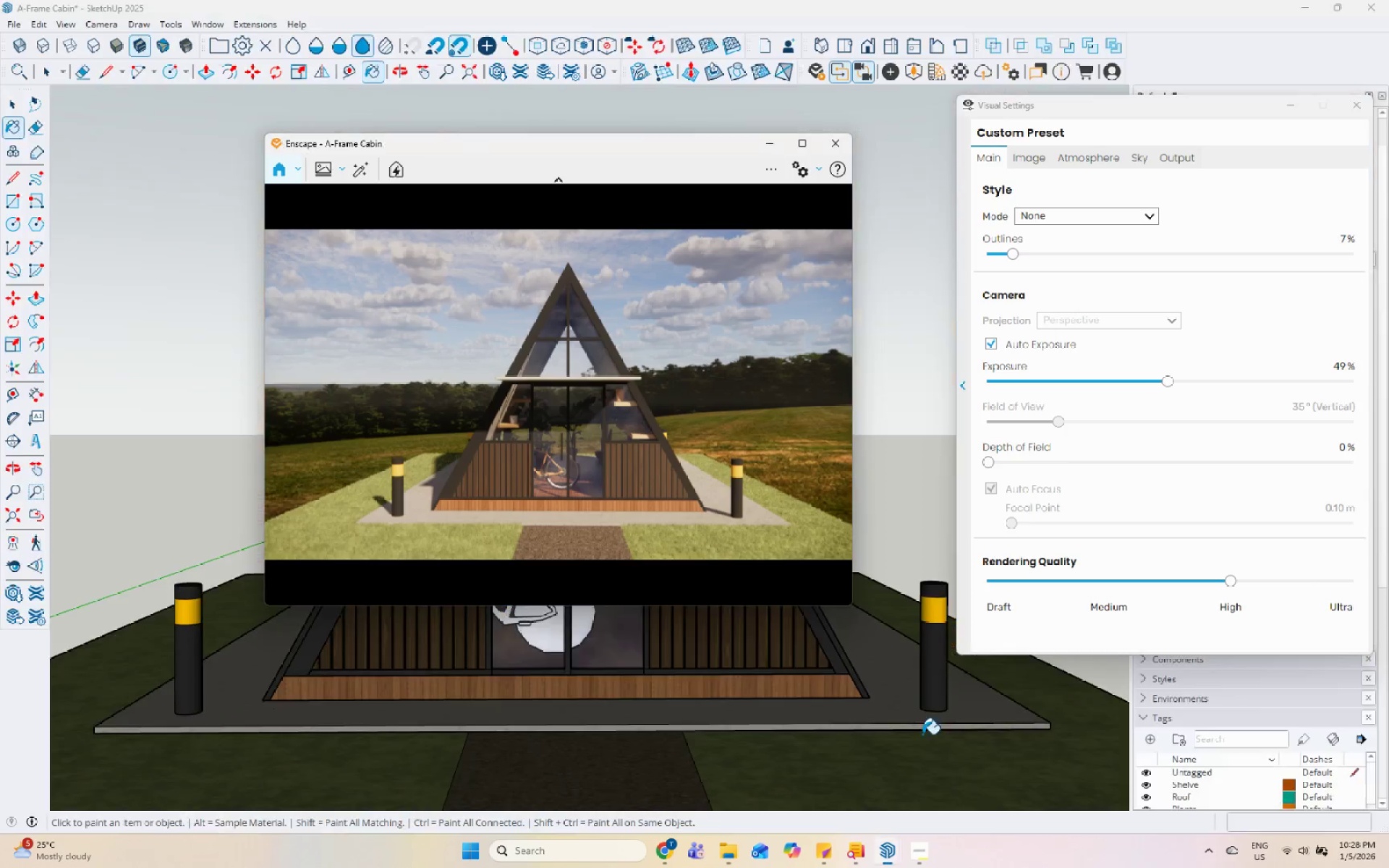 
left_click([1181, 165])
 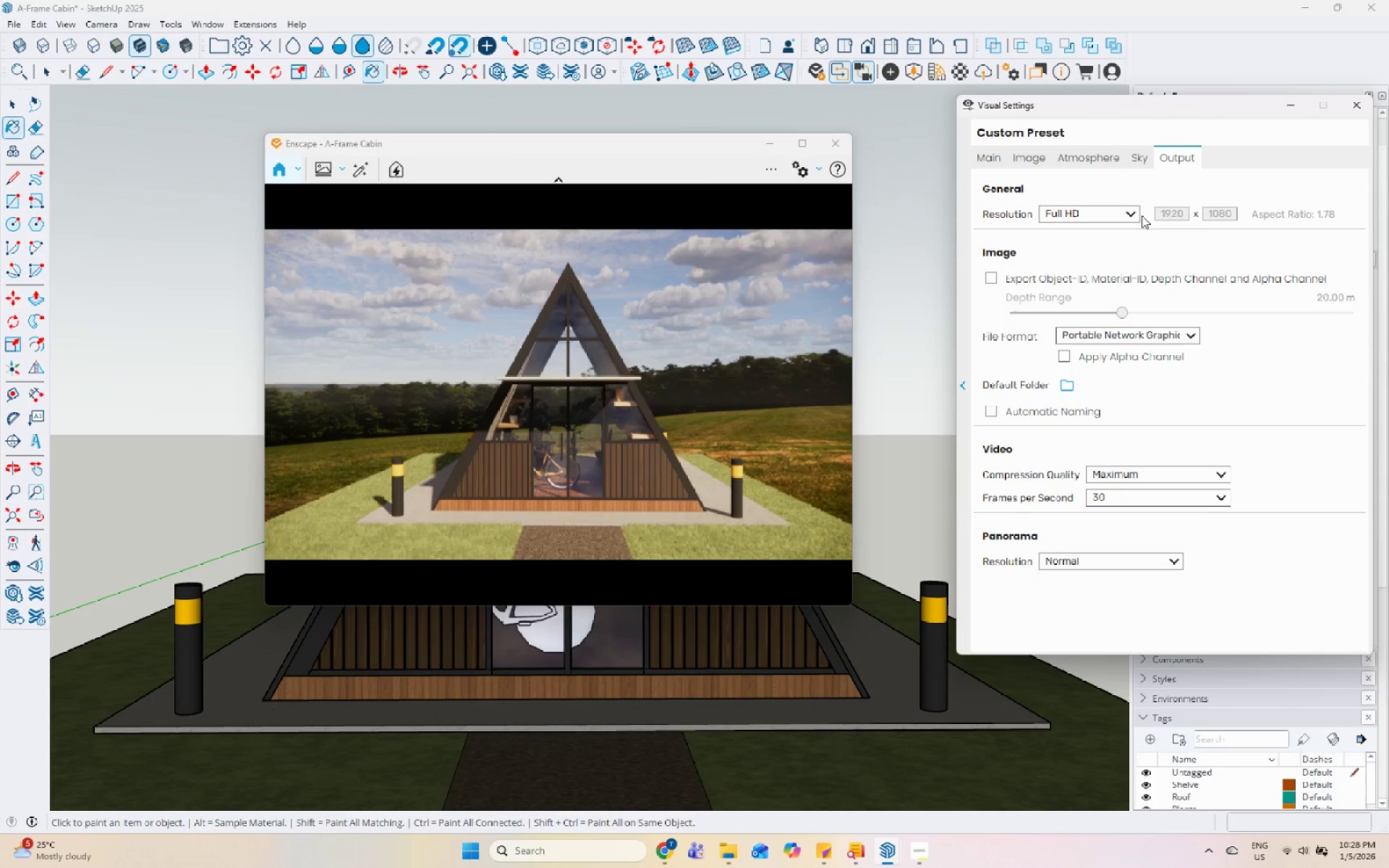 
double_click([1136, 216])
 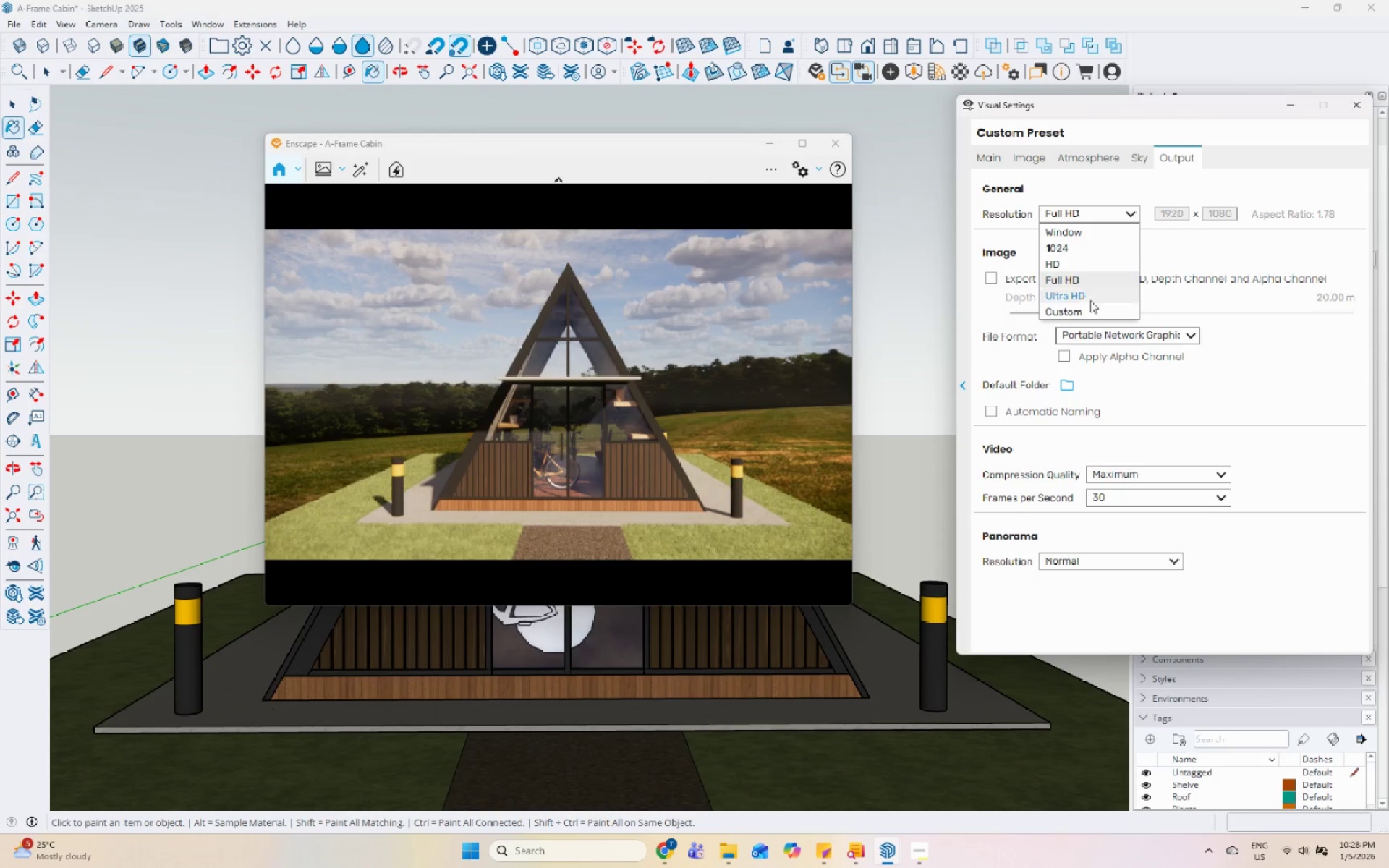 
left_click([1092, 297])
 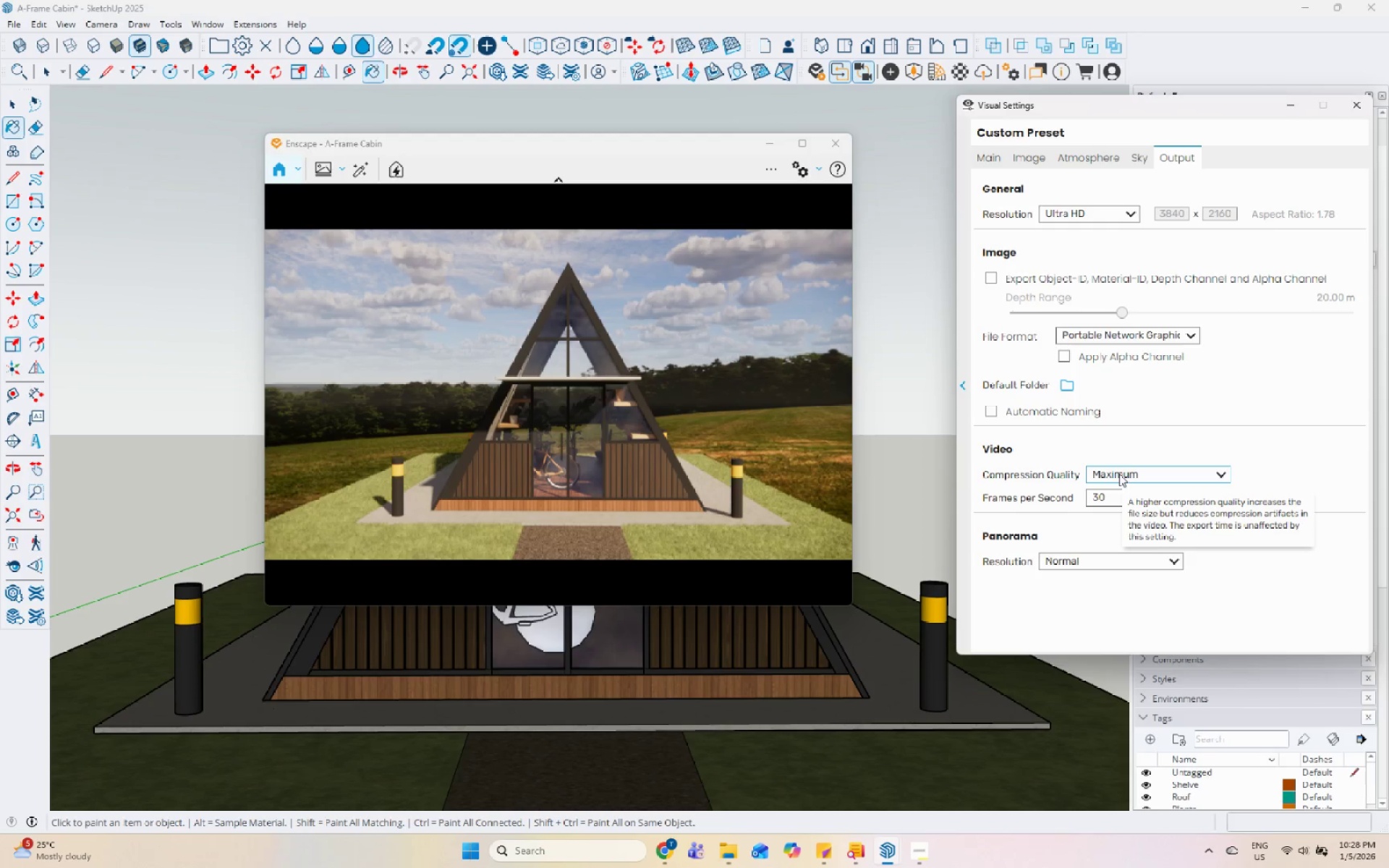 
wait(13.55)
 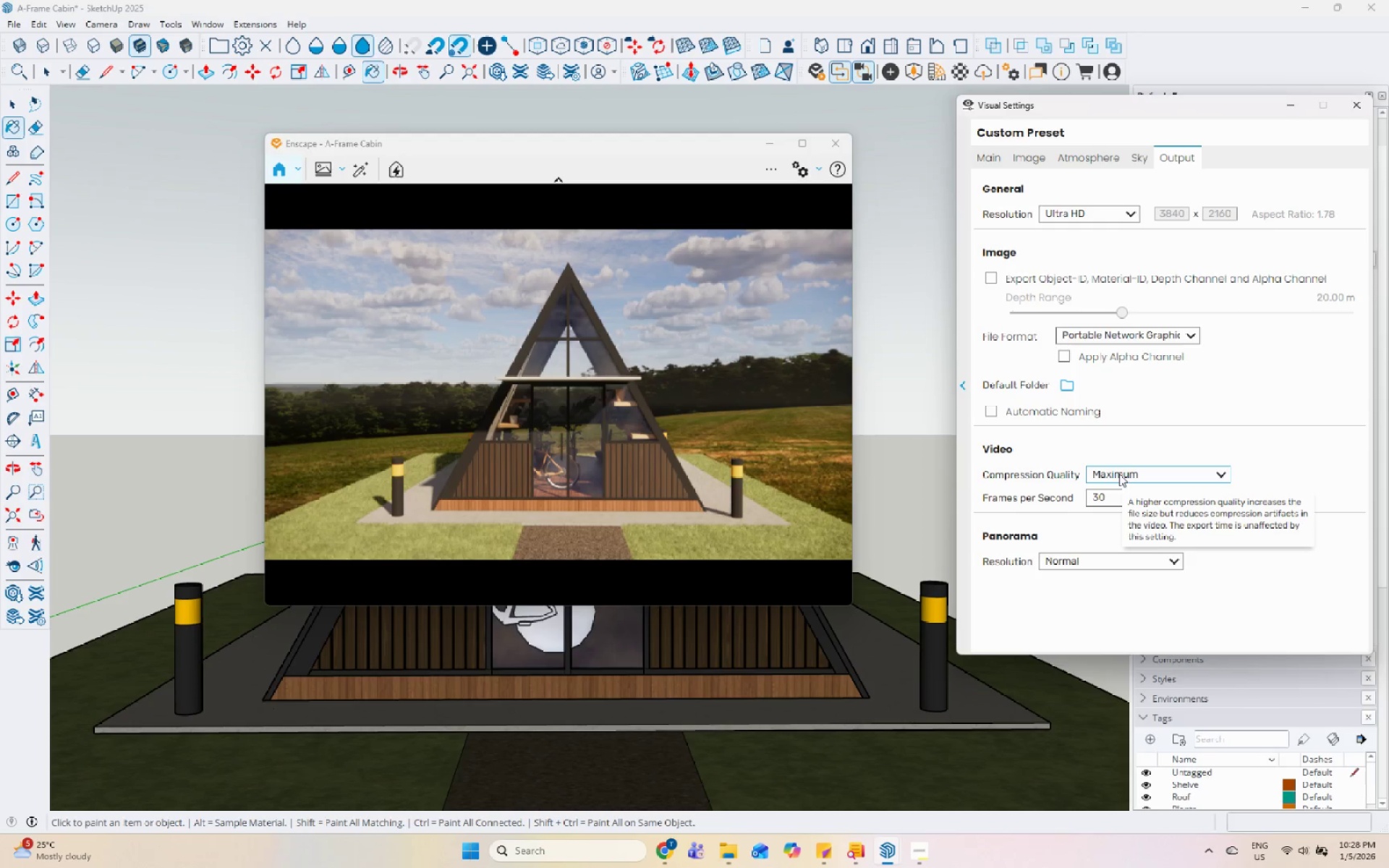 
left_click([330, 173])
 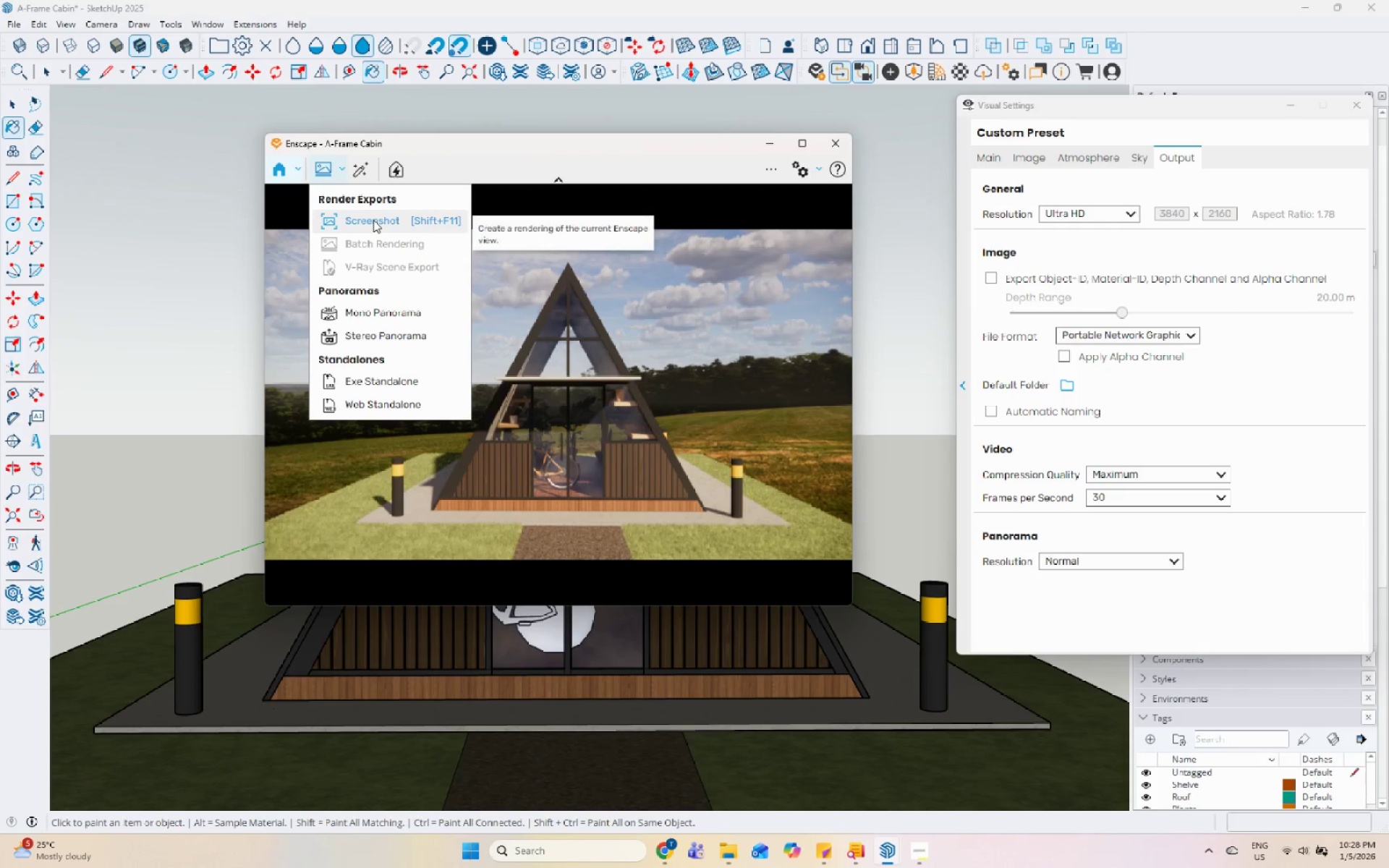 
left_click([373, 220])
 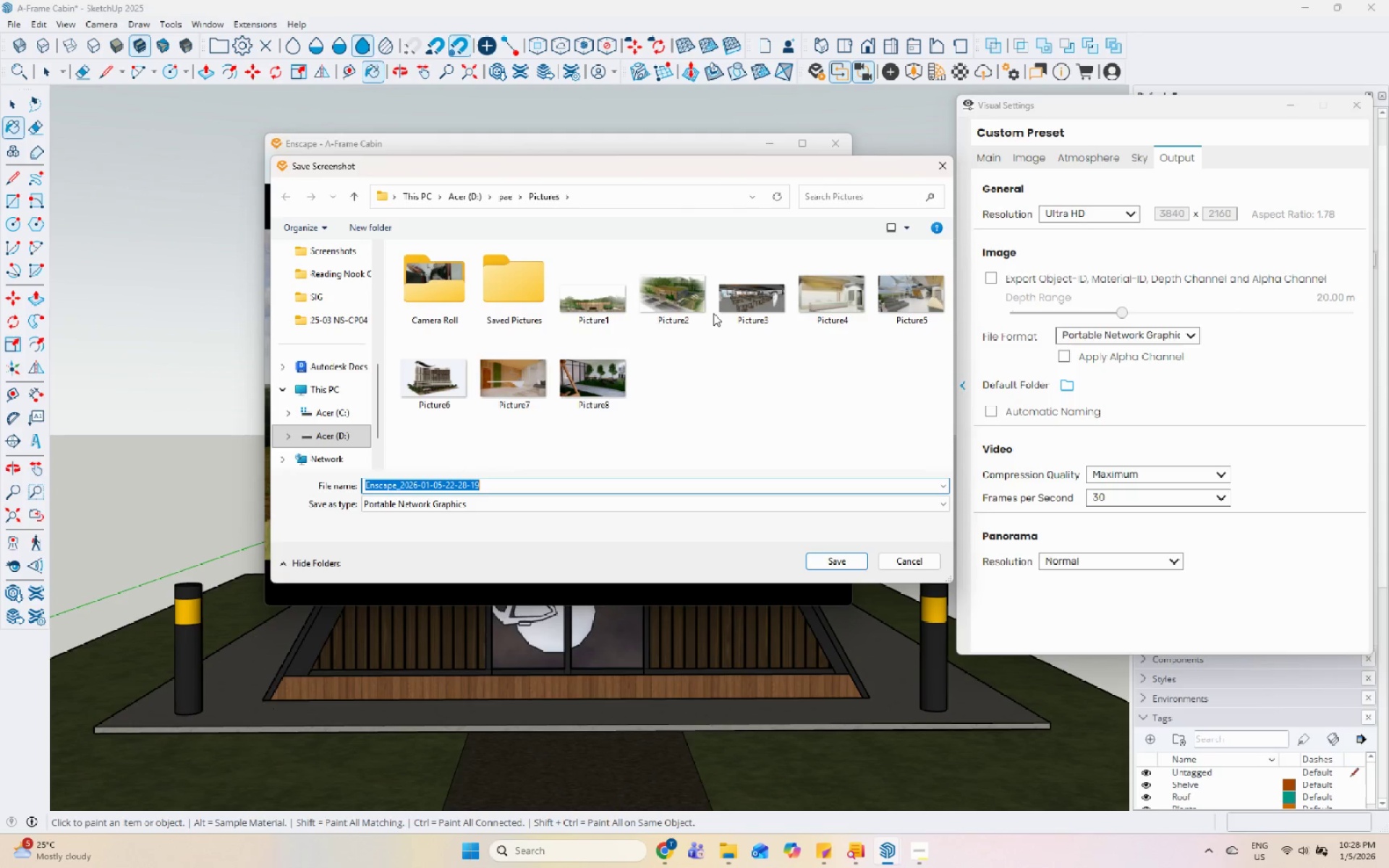 
wait(5.5)
 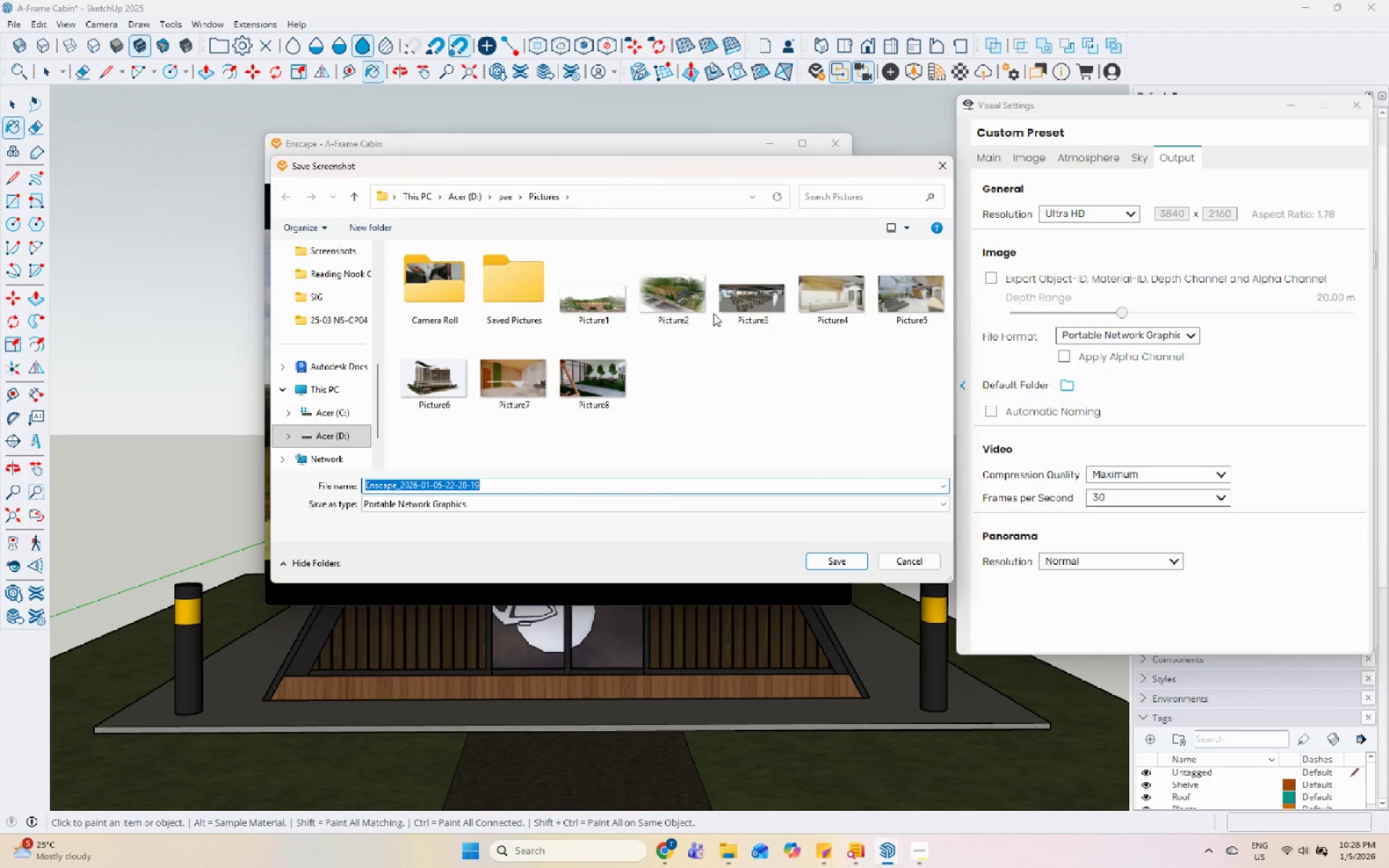 
scroll: coordinate [344, 373], scroll_direction: down, amount: 1.0
 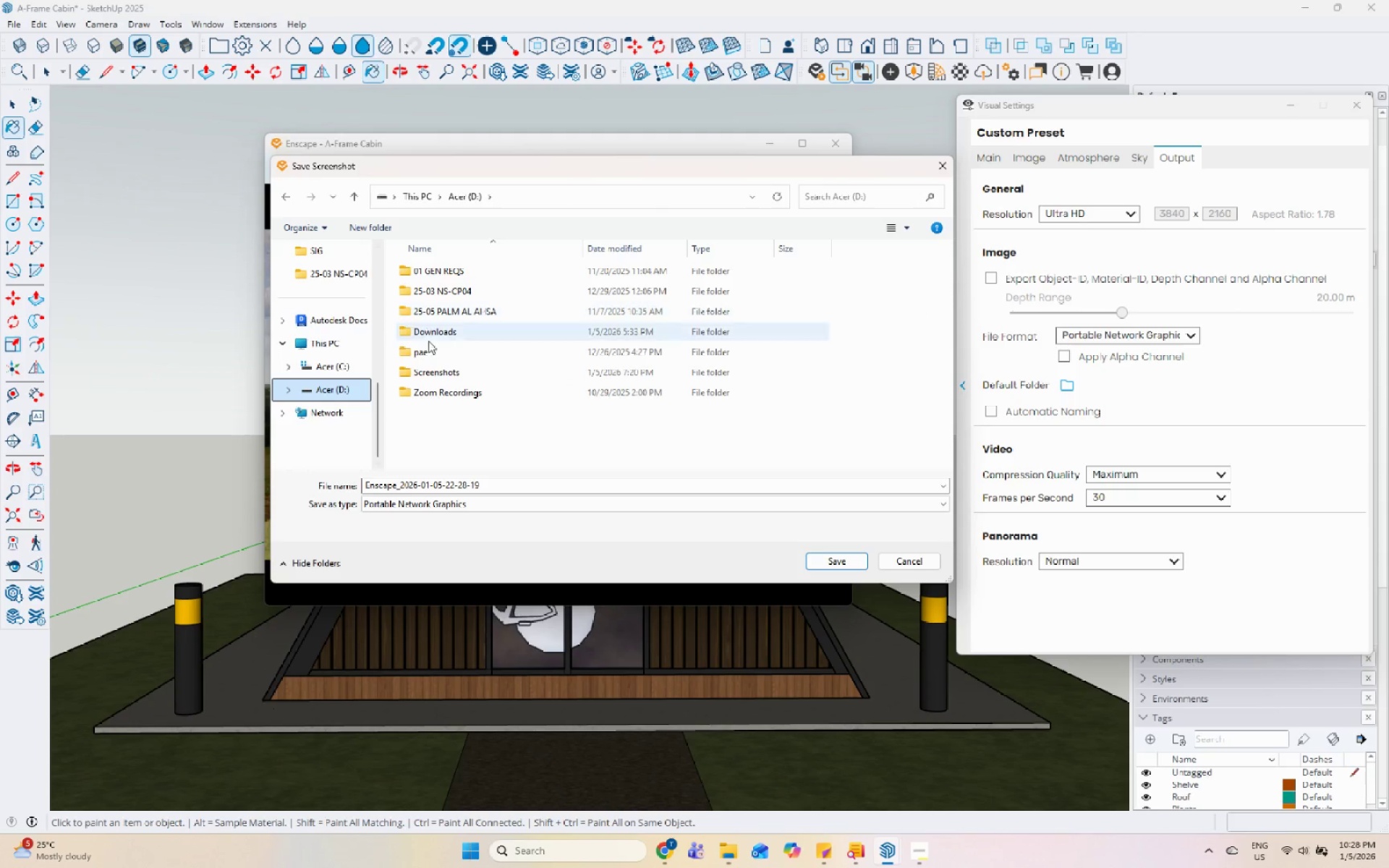 
double_click([433, 354])
 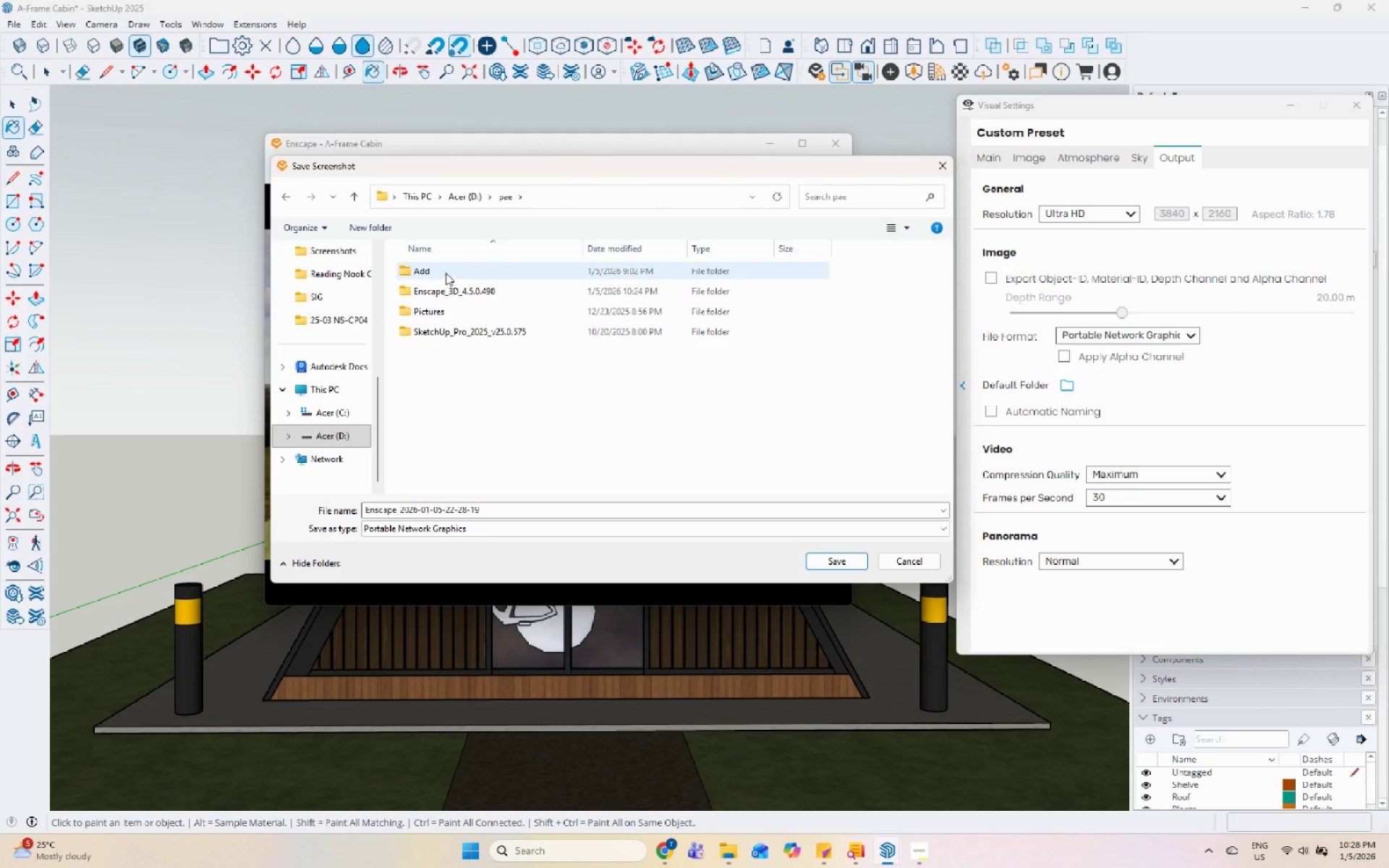 
double_click([446, 271])
 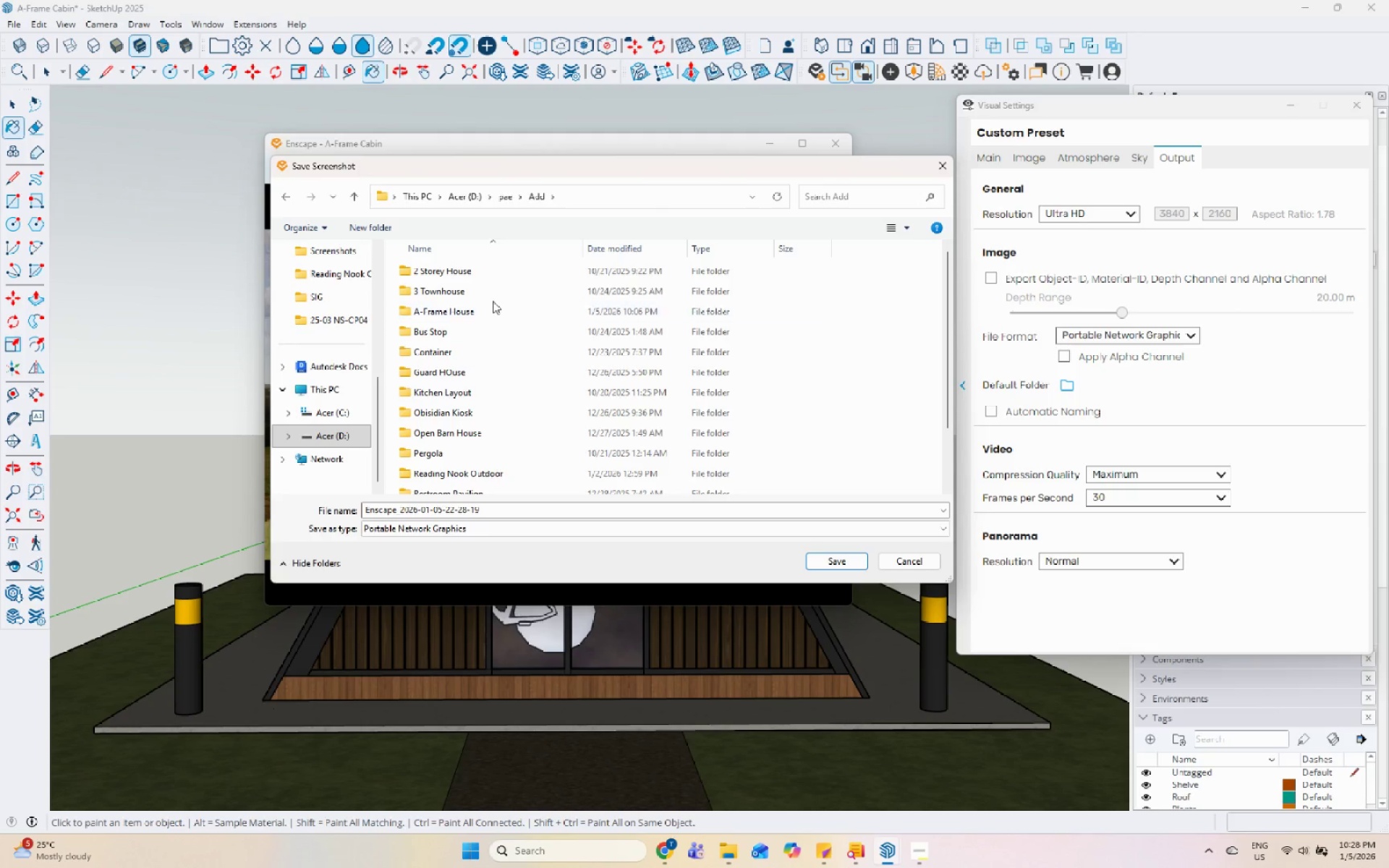 
double_click([492, 312])
 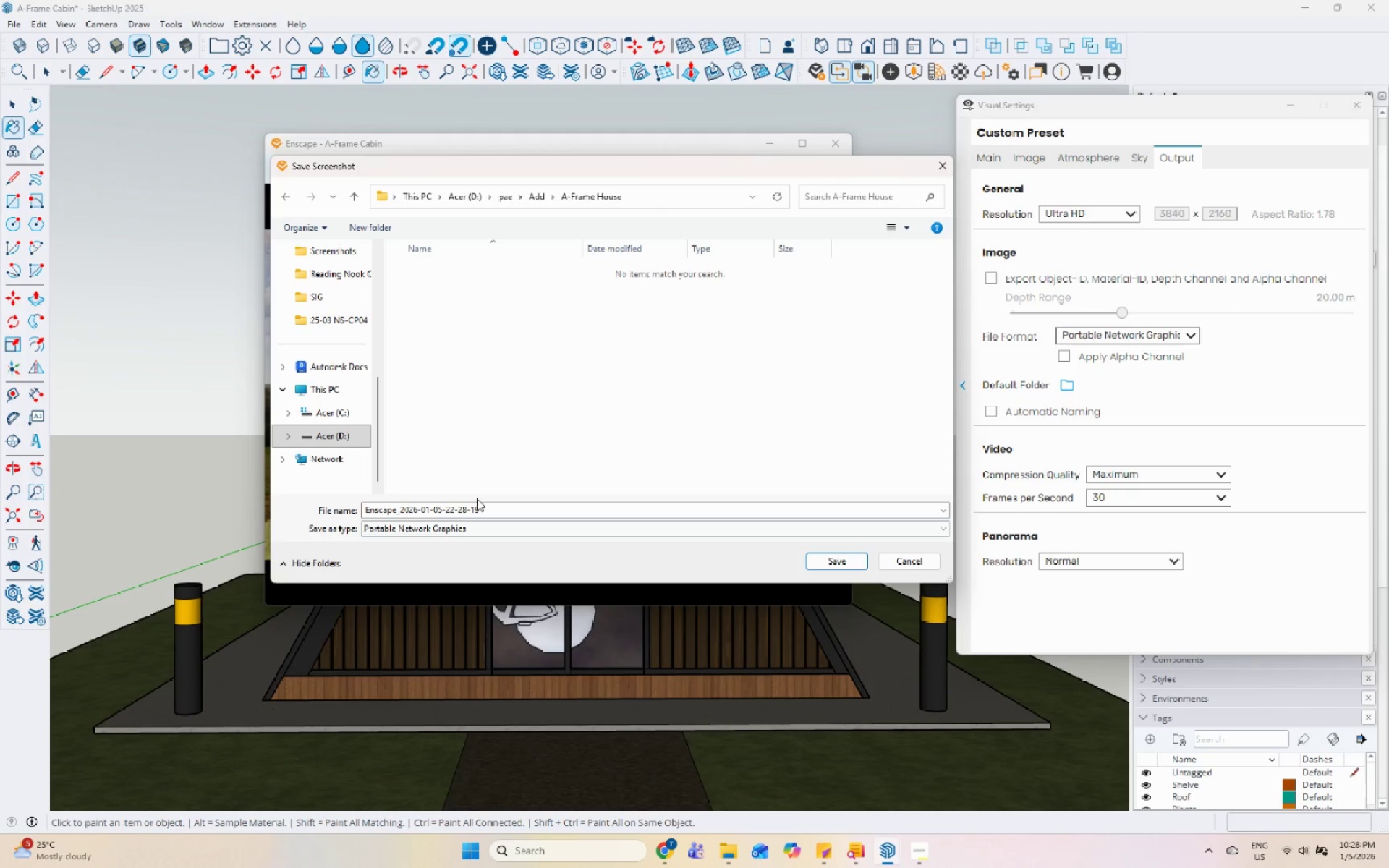 
double_click([477, 505])
 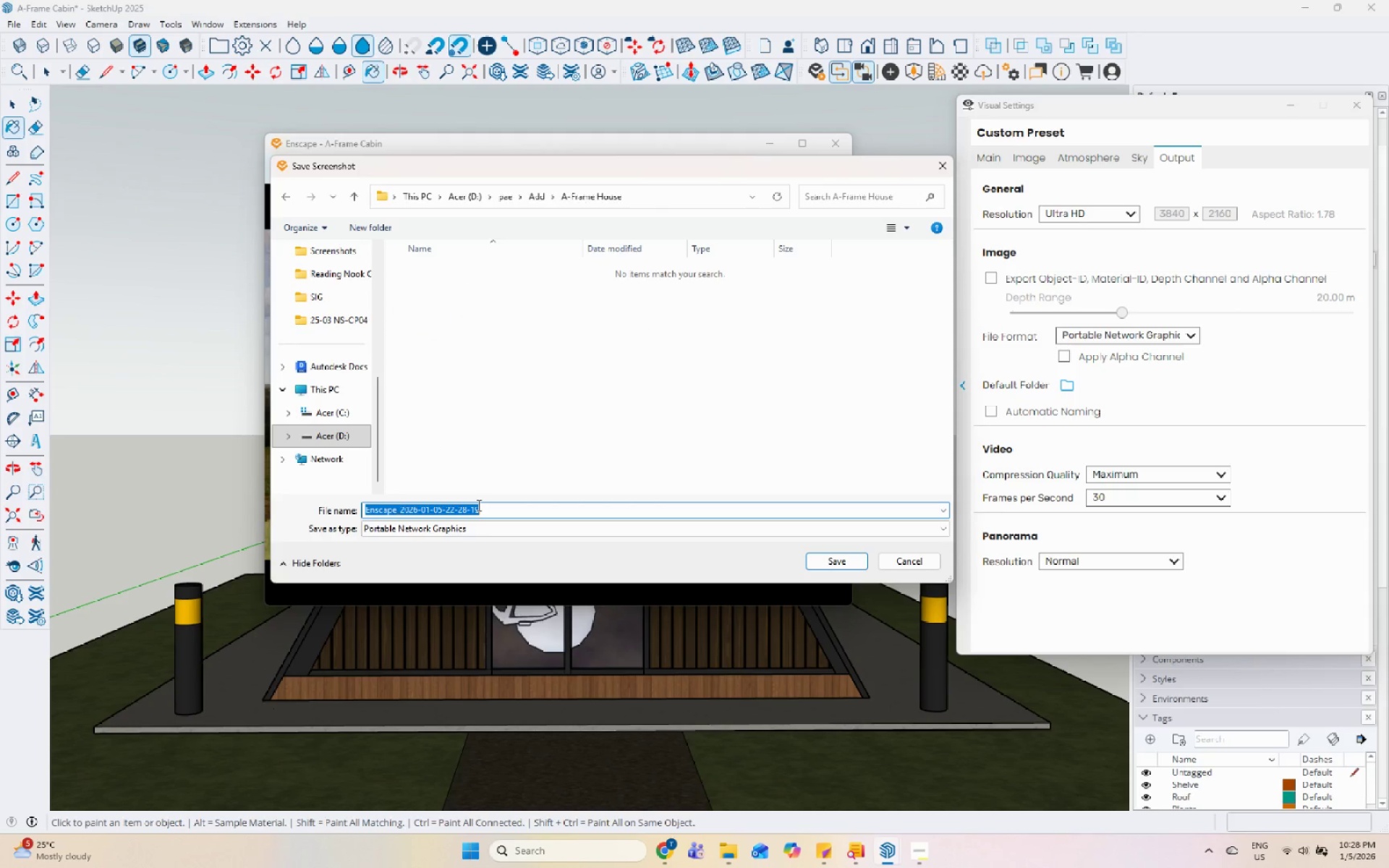 
type(Front Elevation)
 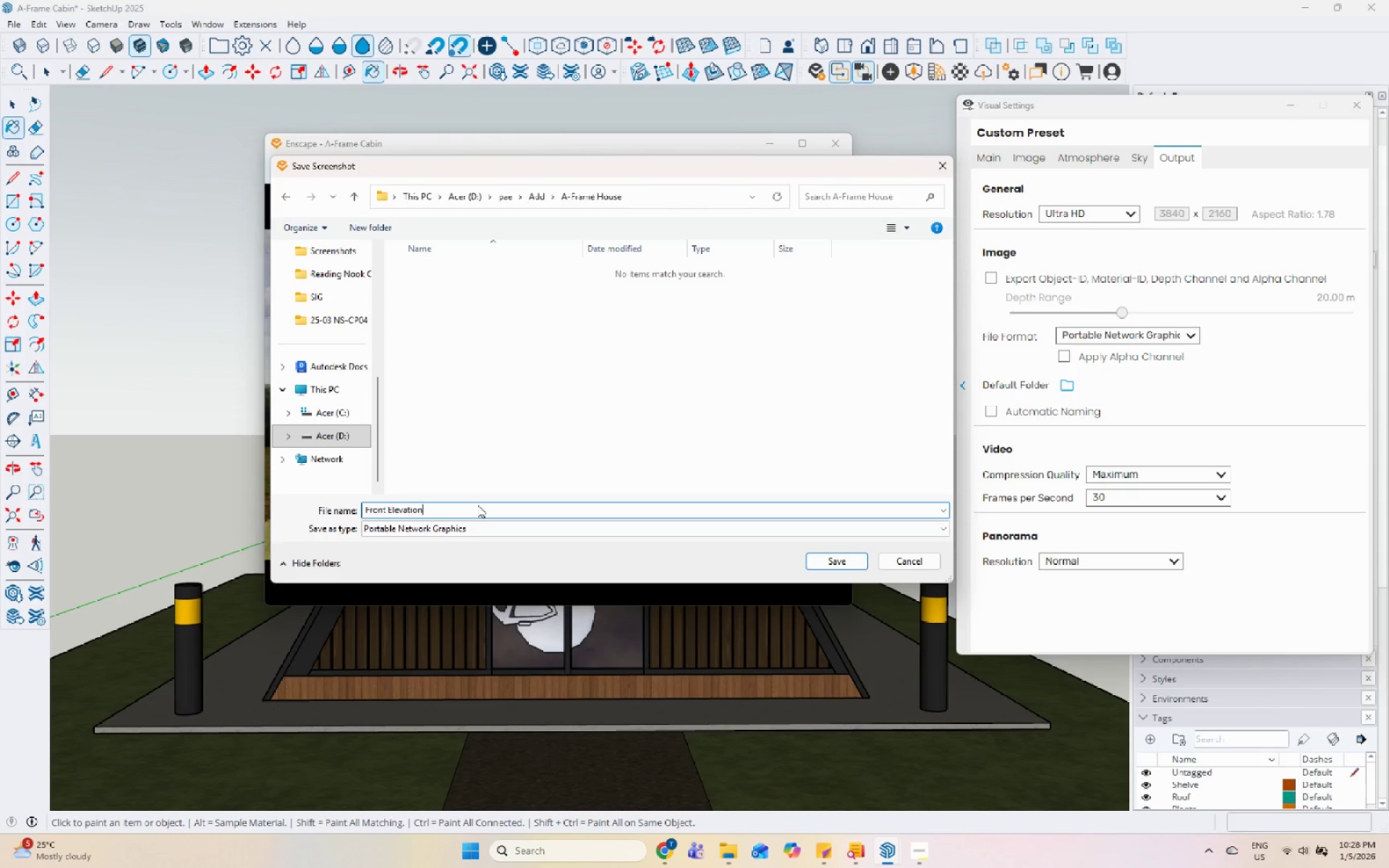 
left_click([849, 566])
 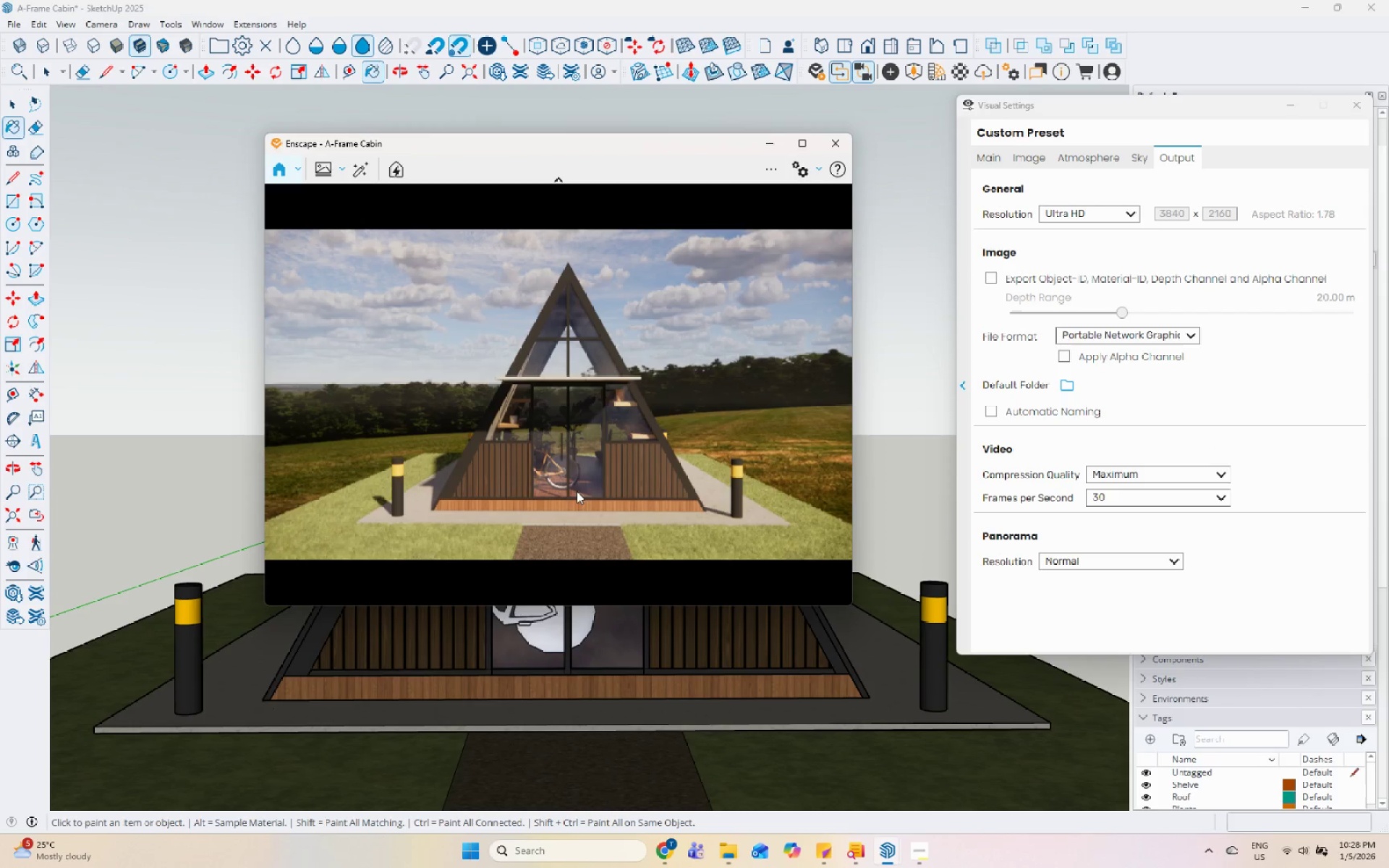 
wait(19.33)
 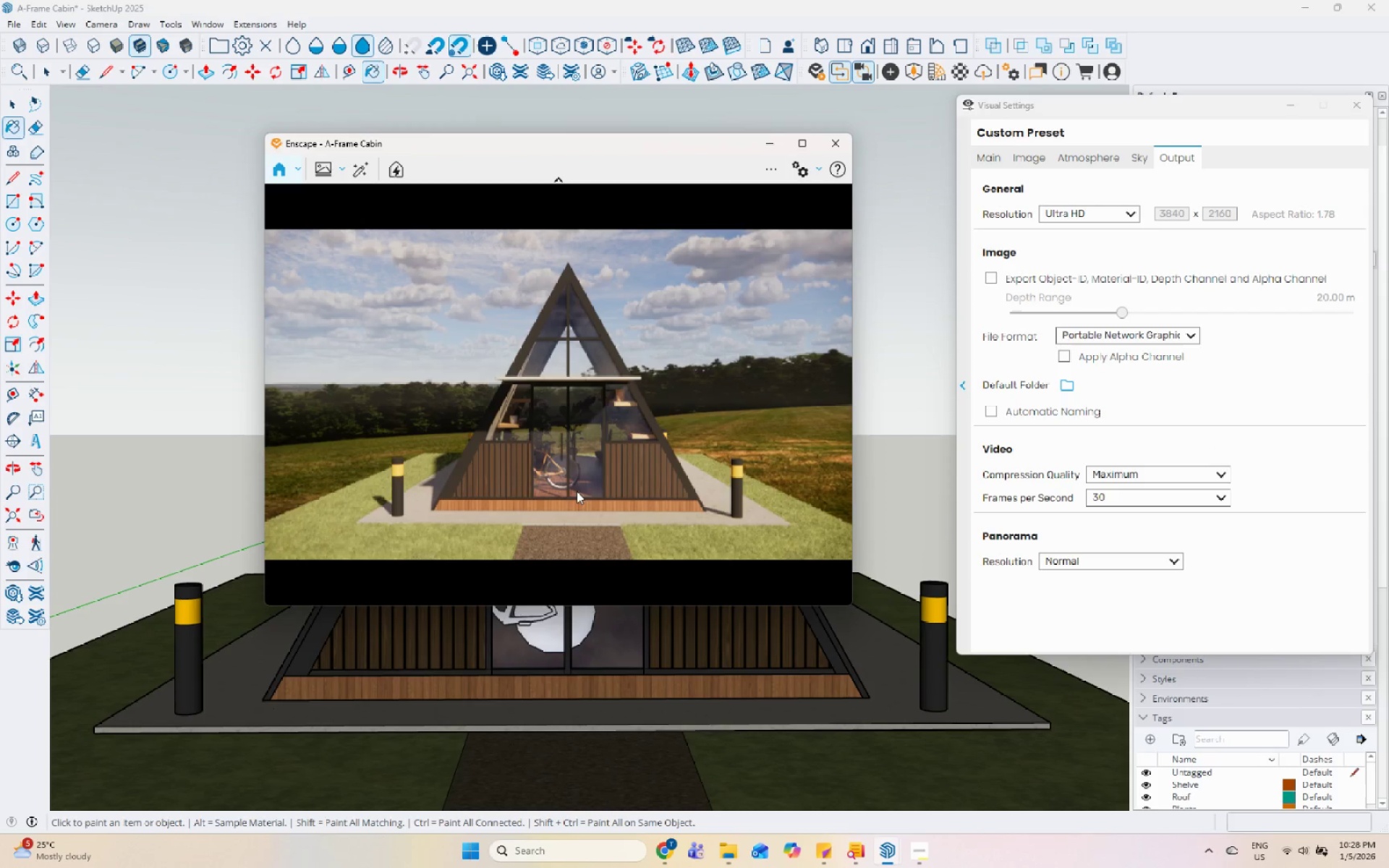 
scroll: coordinate [731, 352], scroll_direction: down, amount: 5.0
 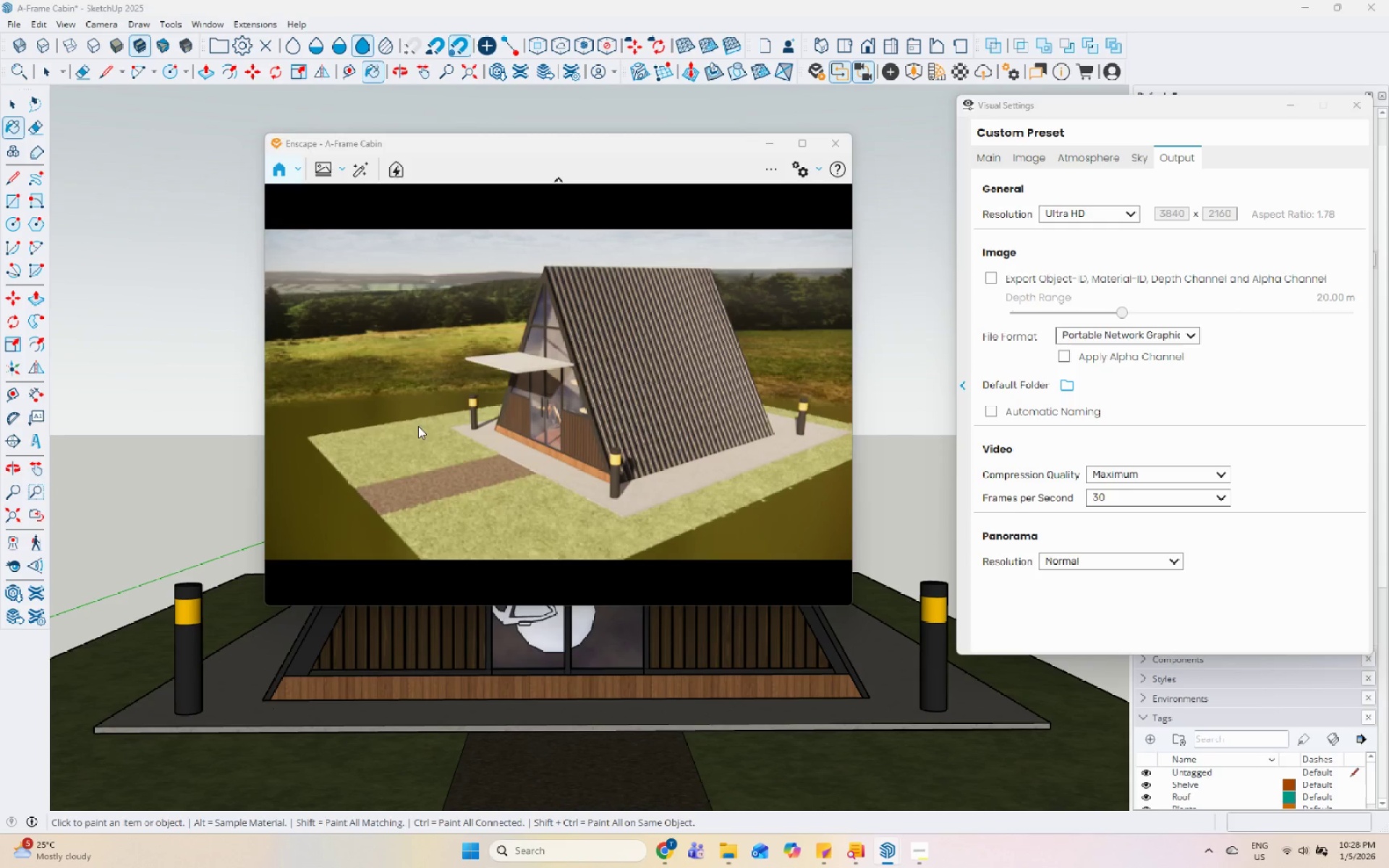 
scroll: coordinate [400, 375], scroll_direction: up, amount: 7.0
 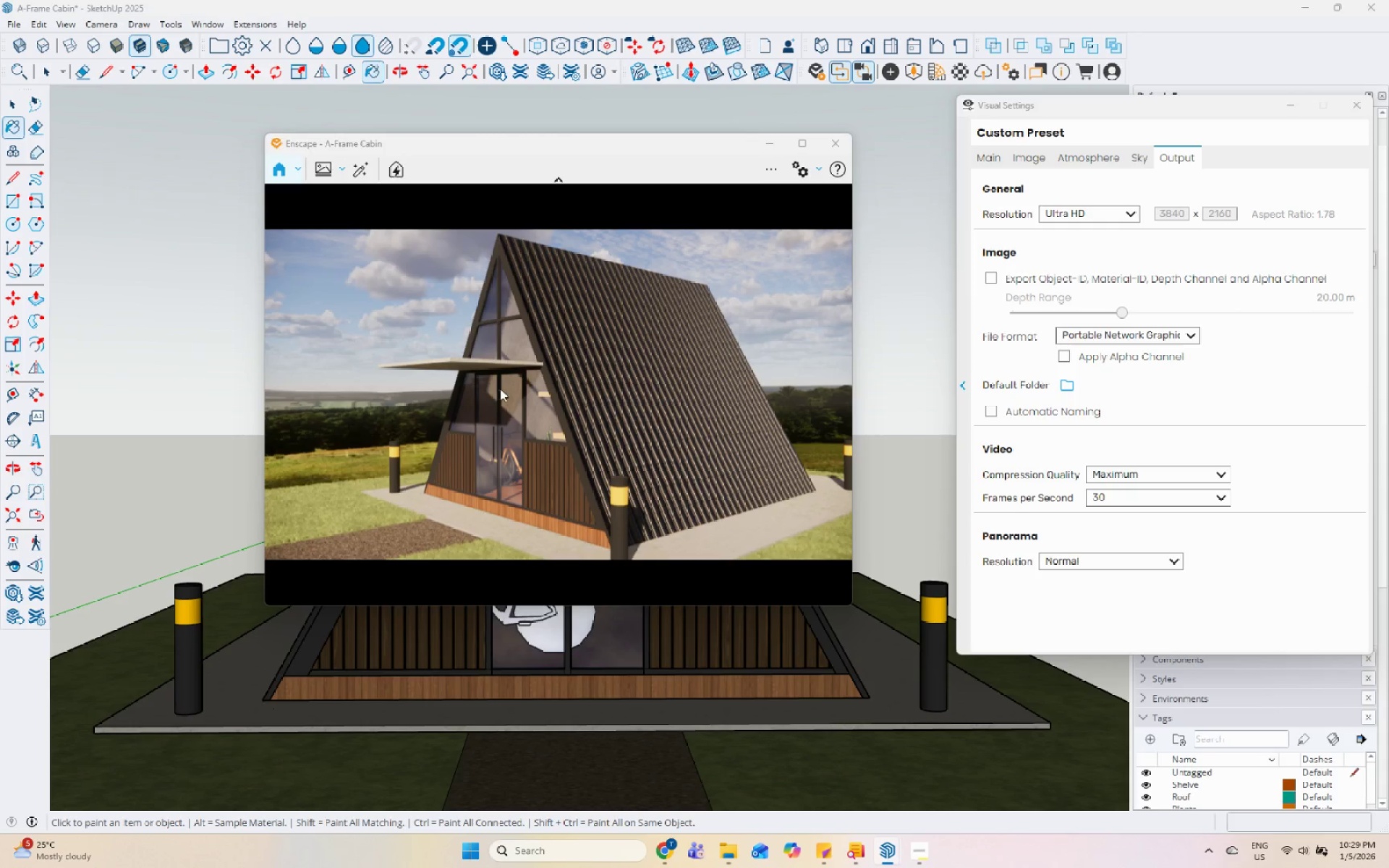 
scroll: coordinate [505, 386], scroll_direction: down, amount: 1.0
 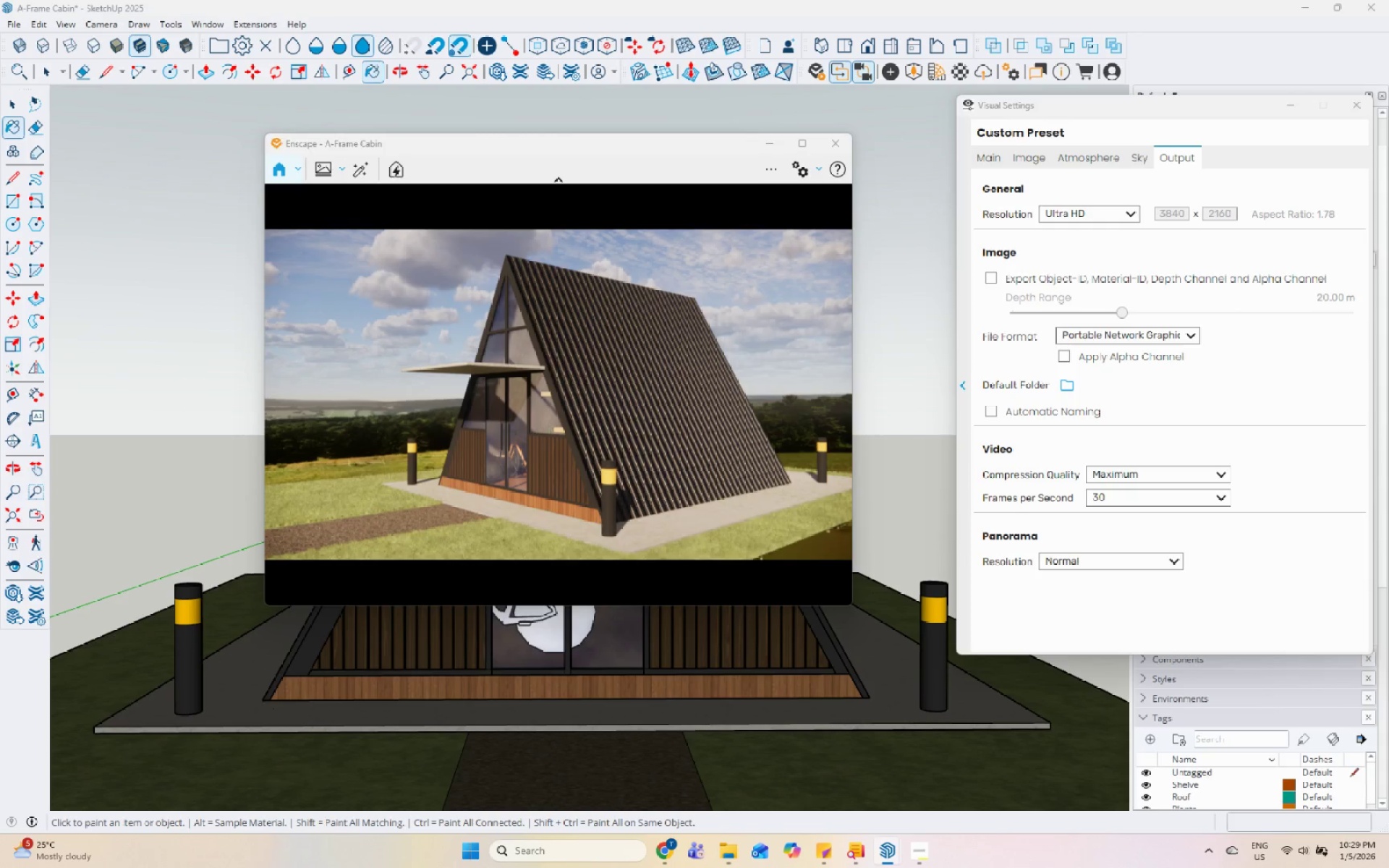 
left_click_drag(start_coordinate=[503, 414], to_coordinate=[558, 402])
 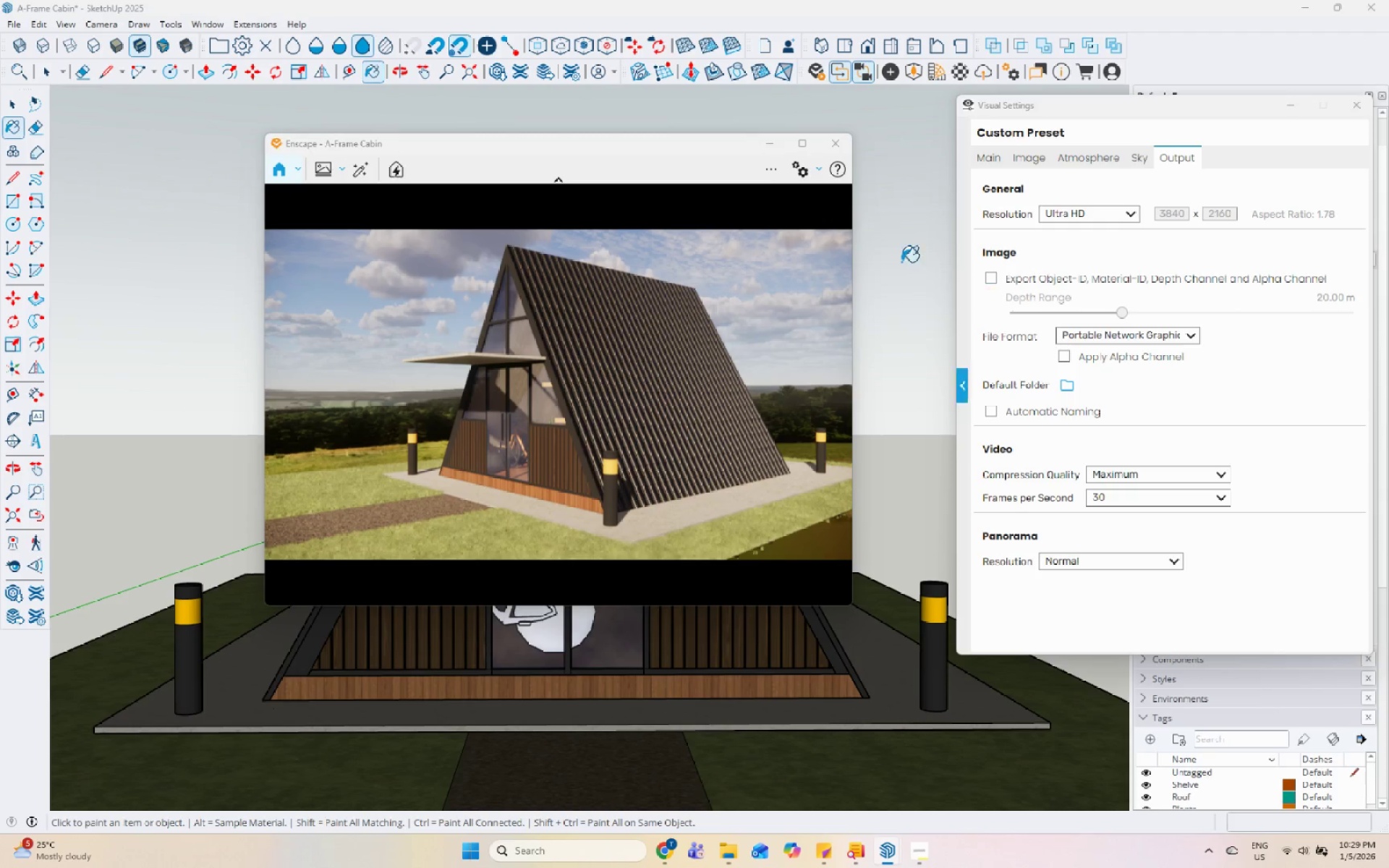 
left_click([320, 166])
 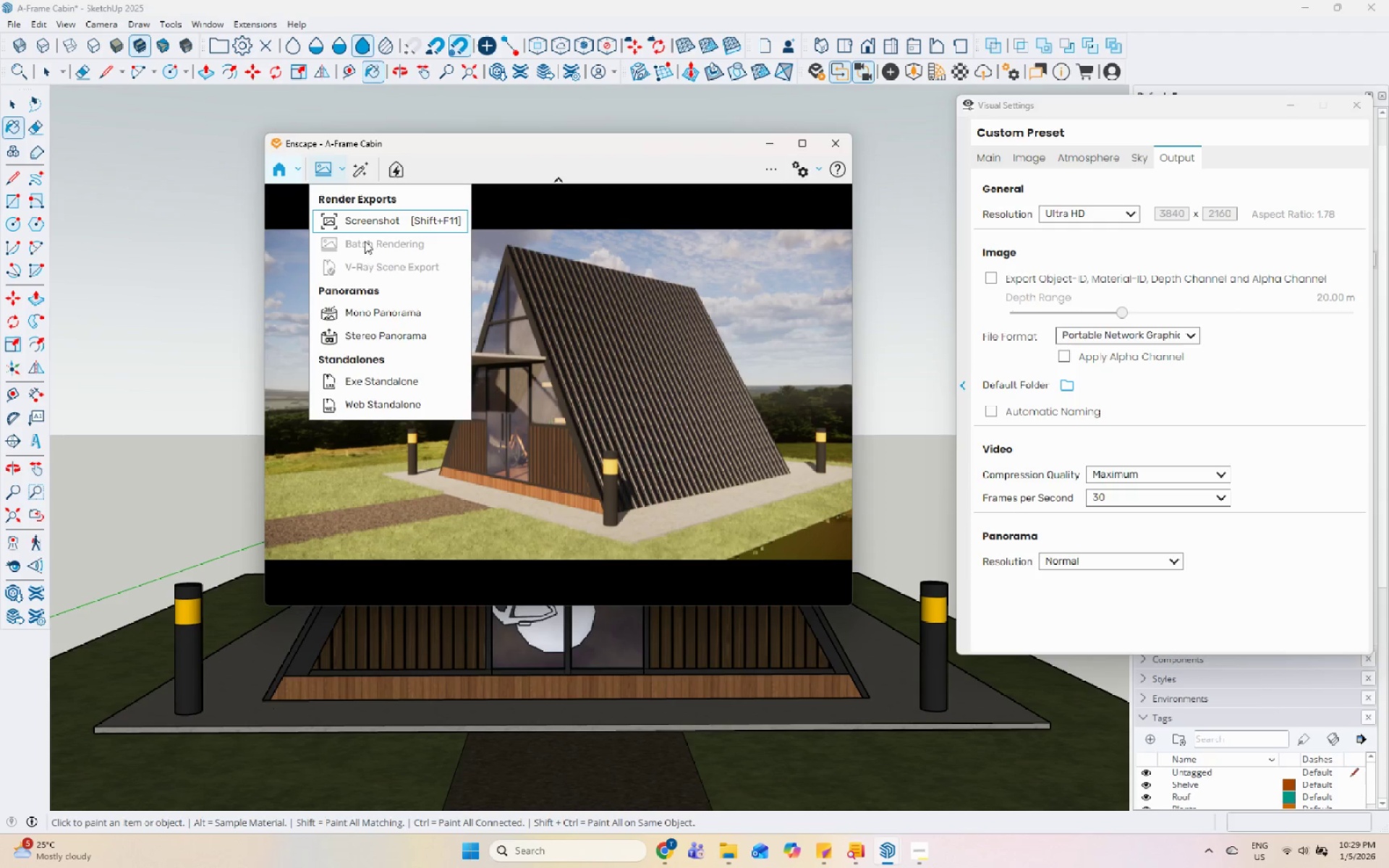 
left_click([376, 222])
 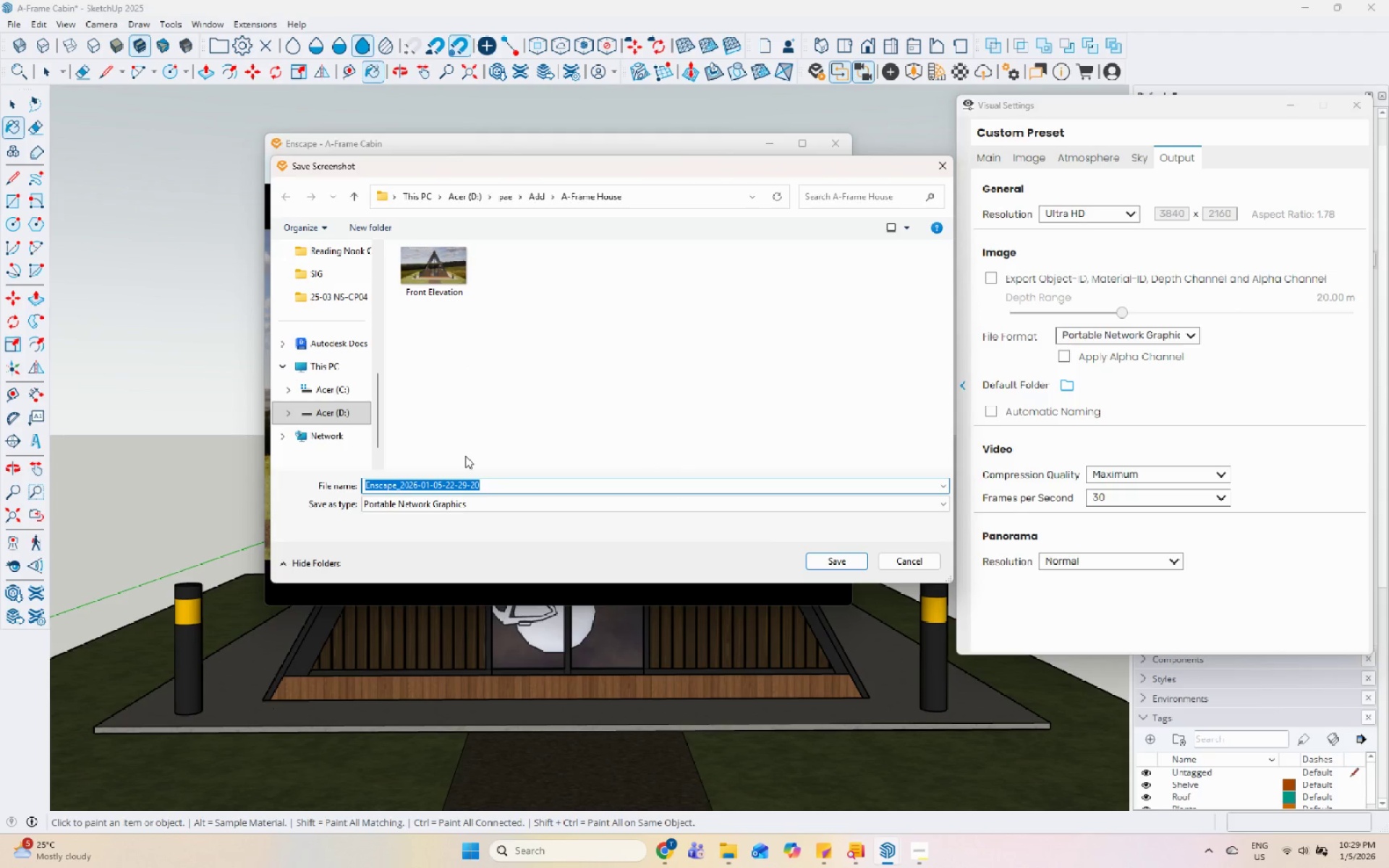 
type(Three-Quarter Perspective)
 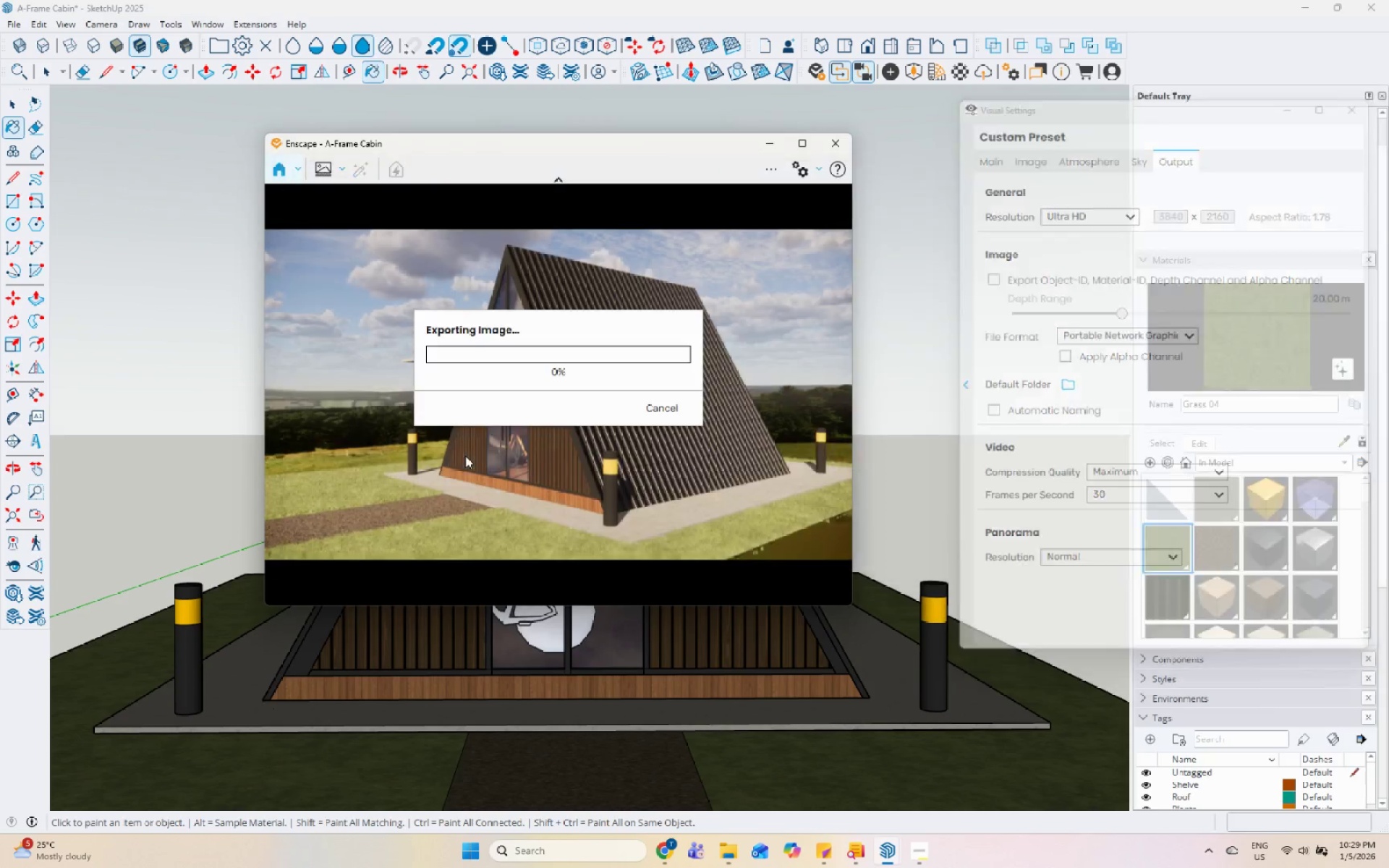 
 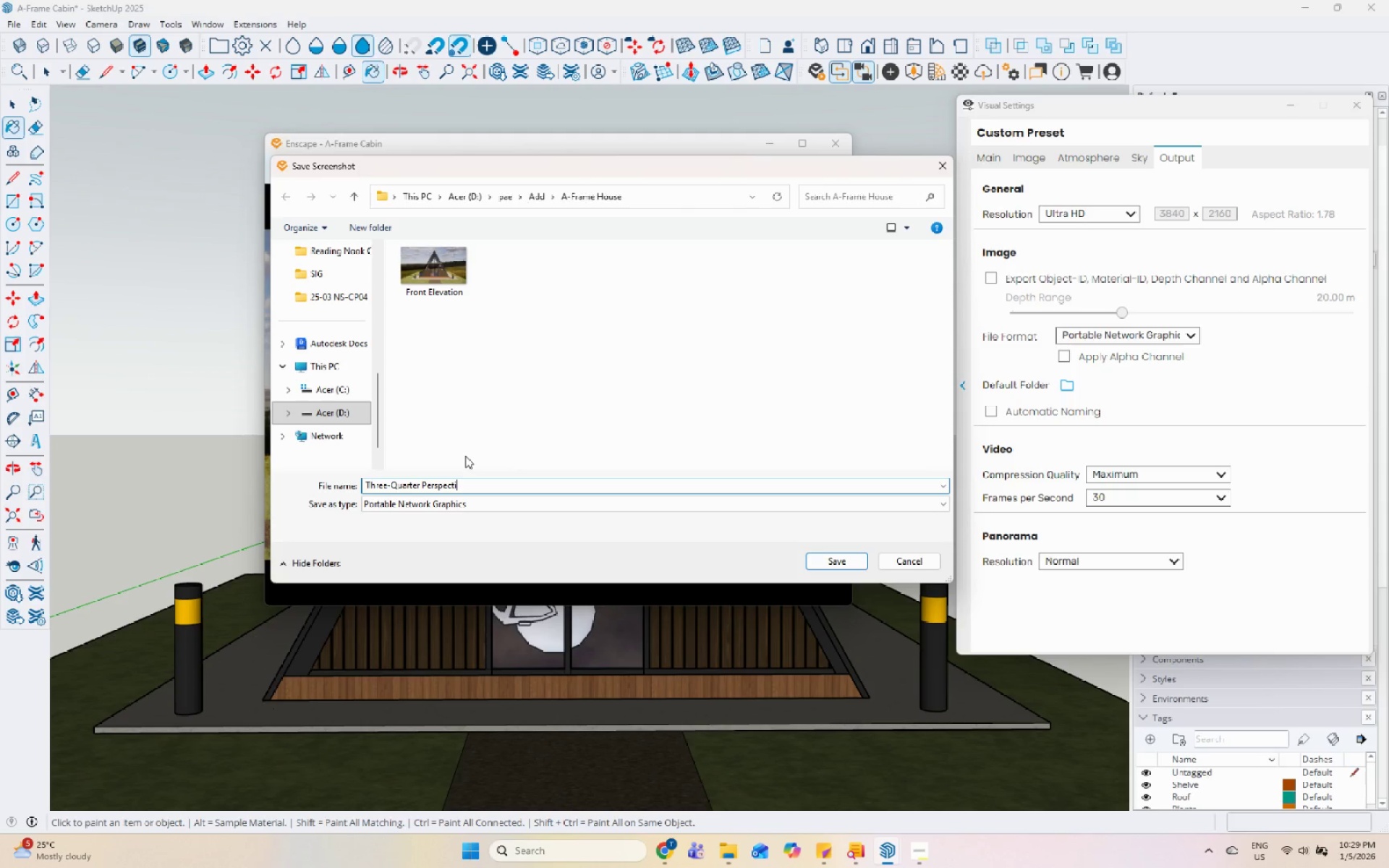 
key(Enter)
 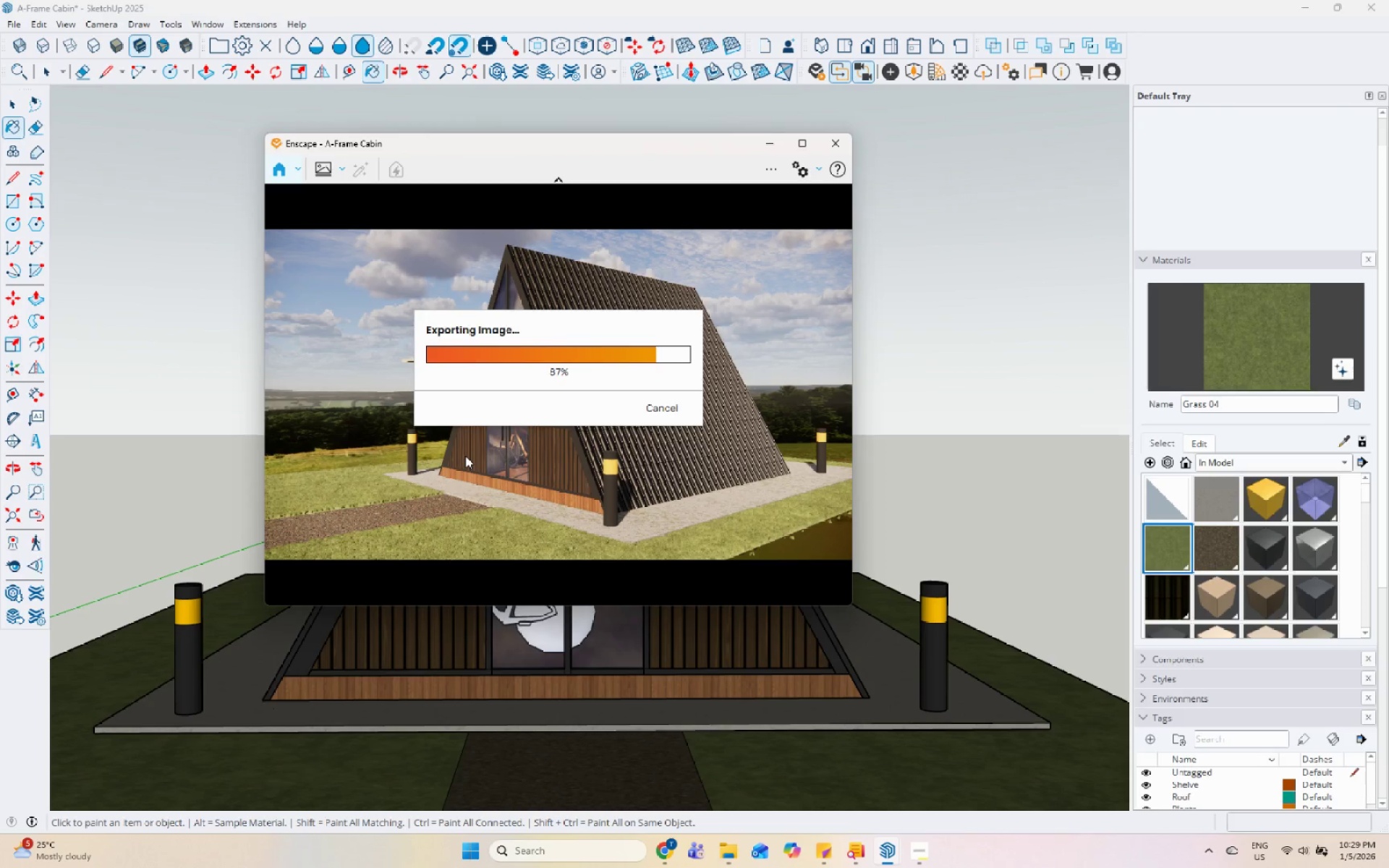 
wait(15.25)
 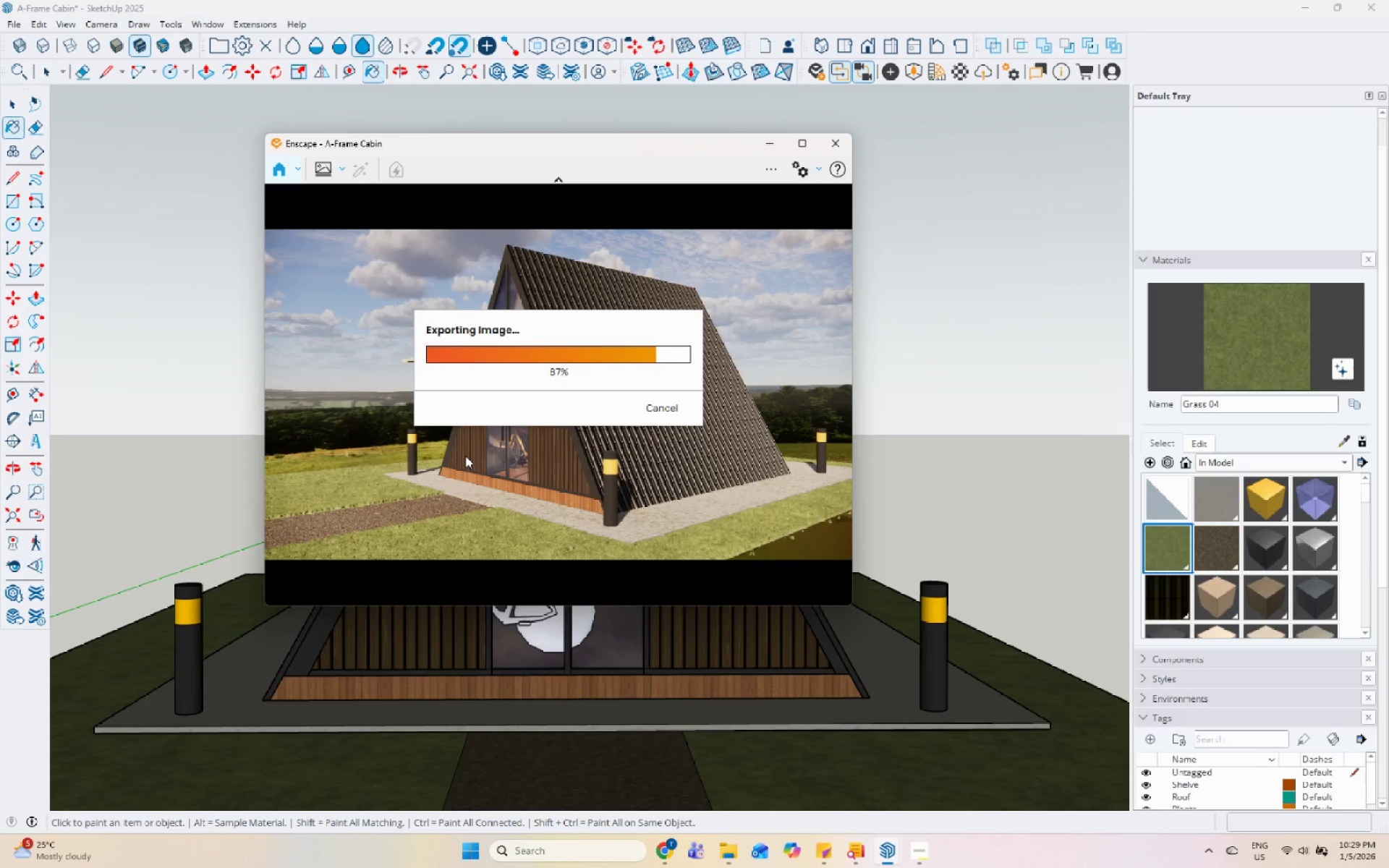 
left_click_drag(start_coordinate=[615, 146], to_coordinate=[1232, 61])
 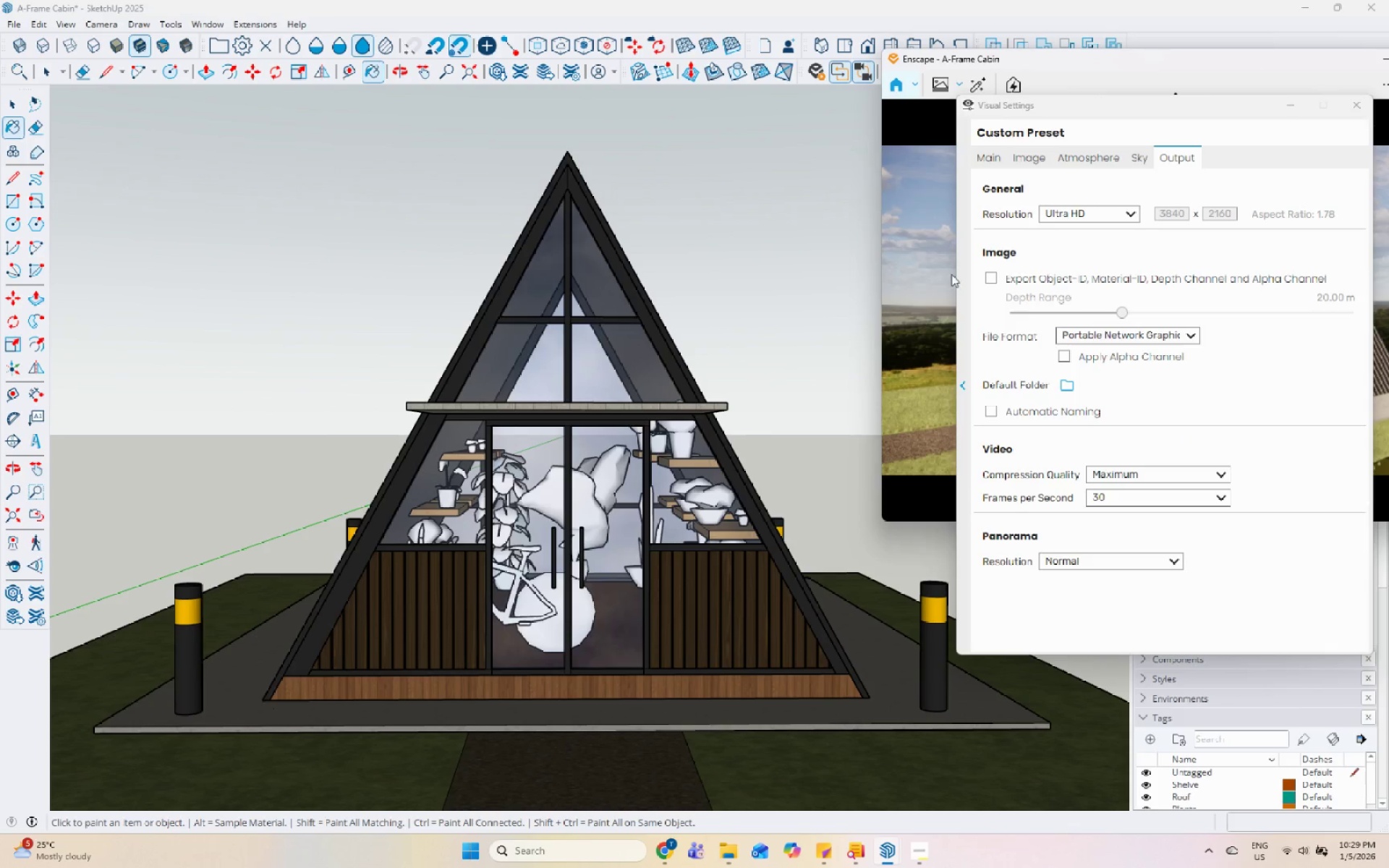 
left_click_drag(start_coordinate=[1063, 61], to_coordinate=[947, 33])
 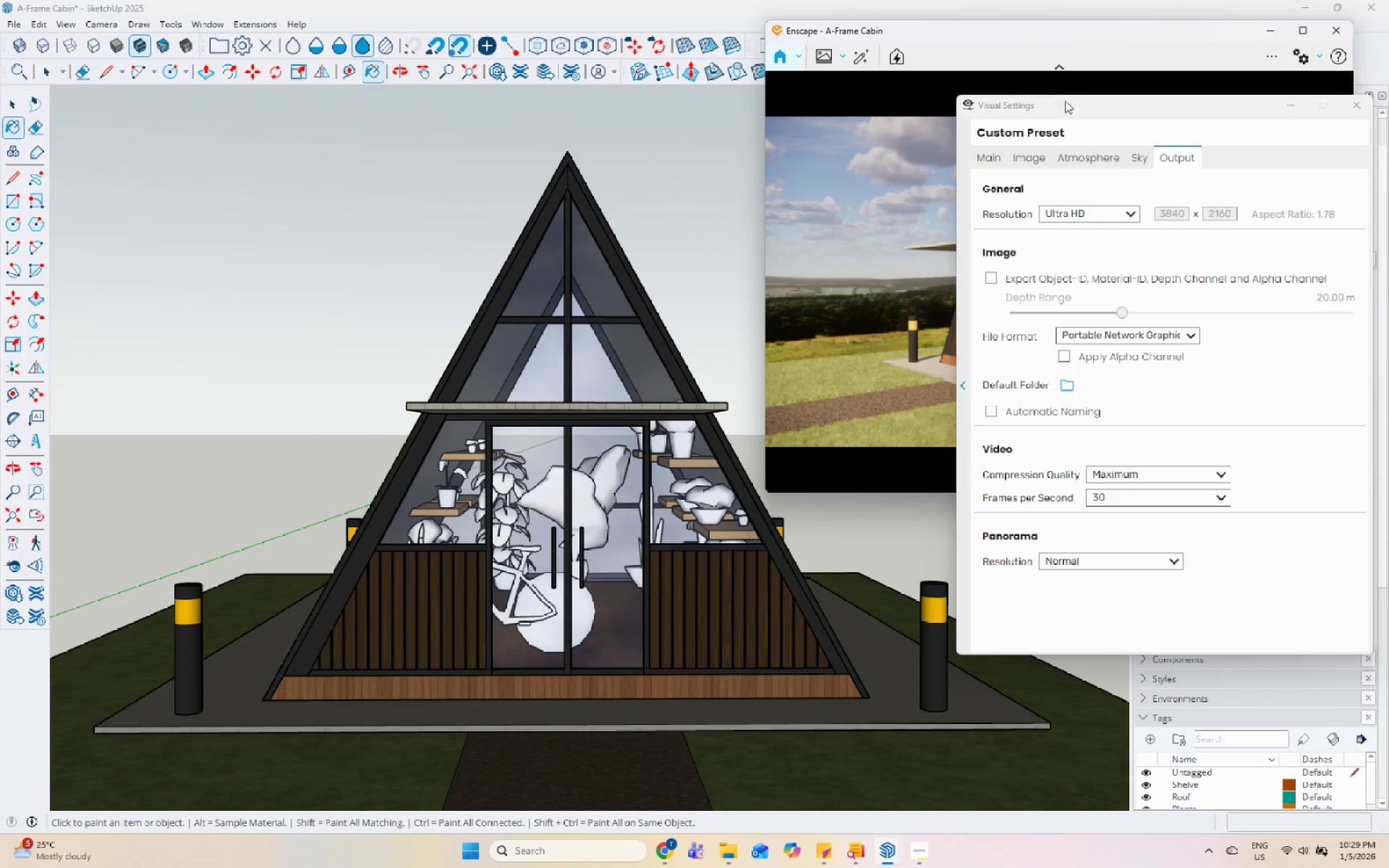 
left_click_drag(start_coordinate=[1074, 110], to_coordinate=[1033, 174])
 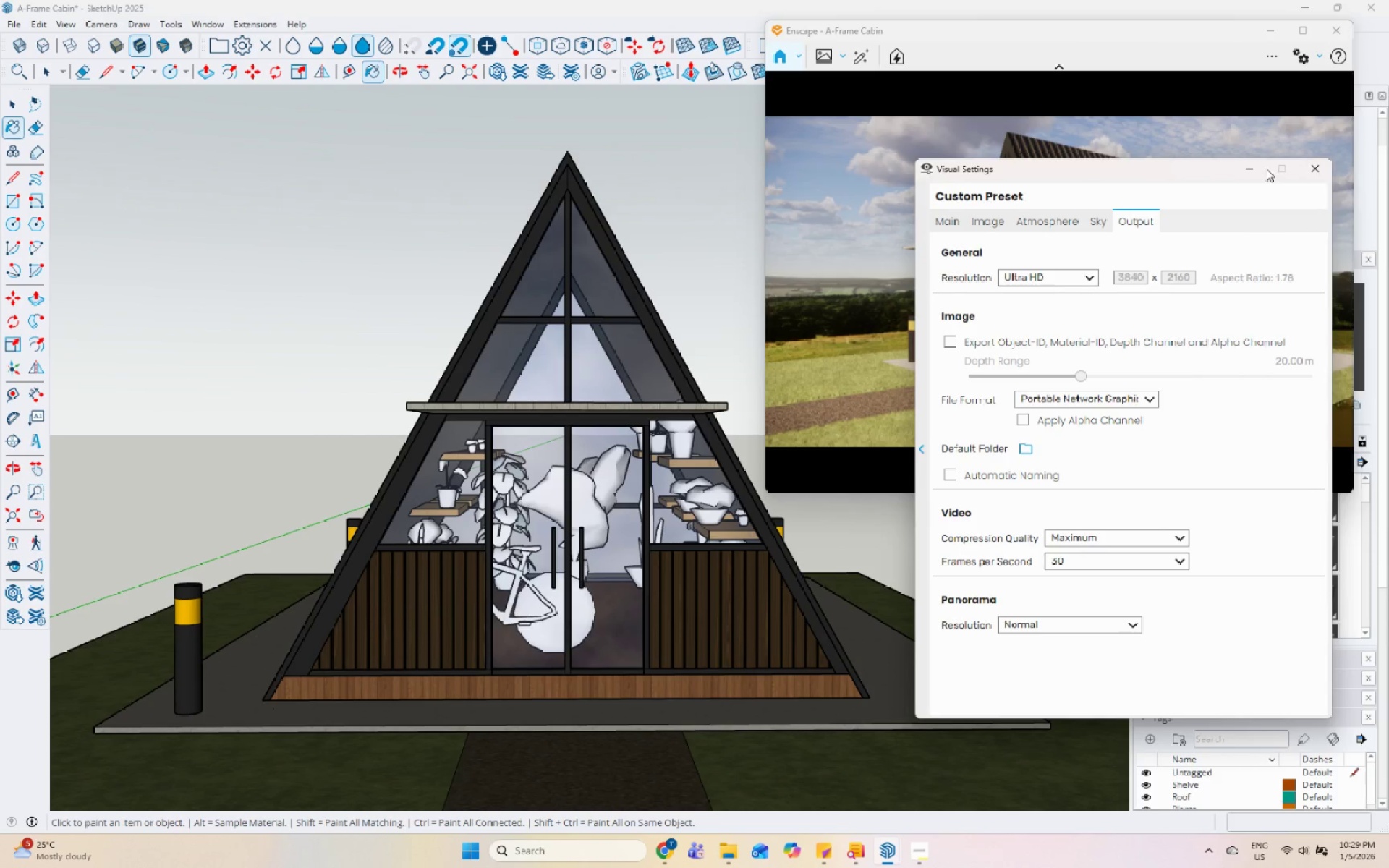 
left_click([1252, 171])
 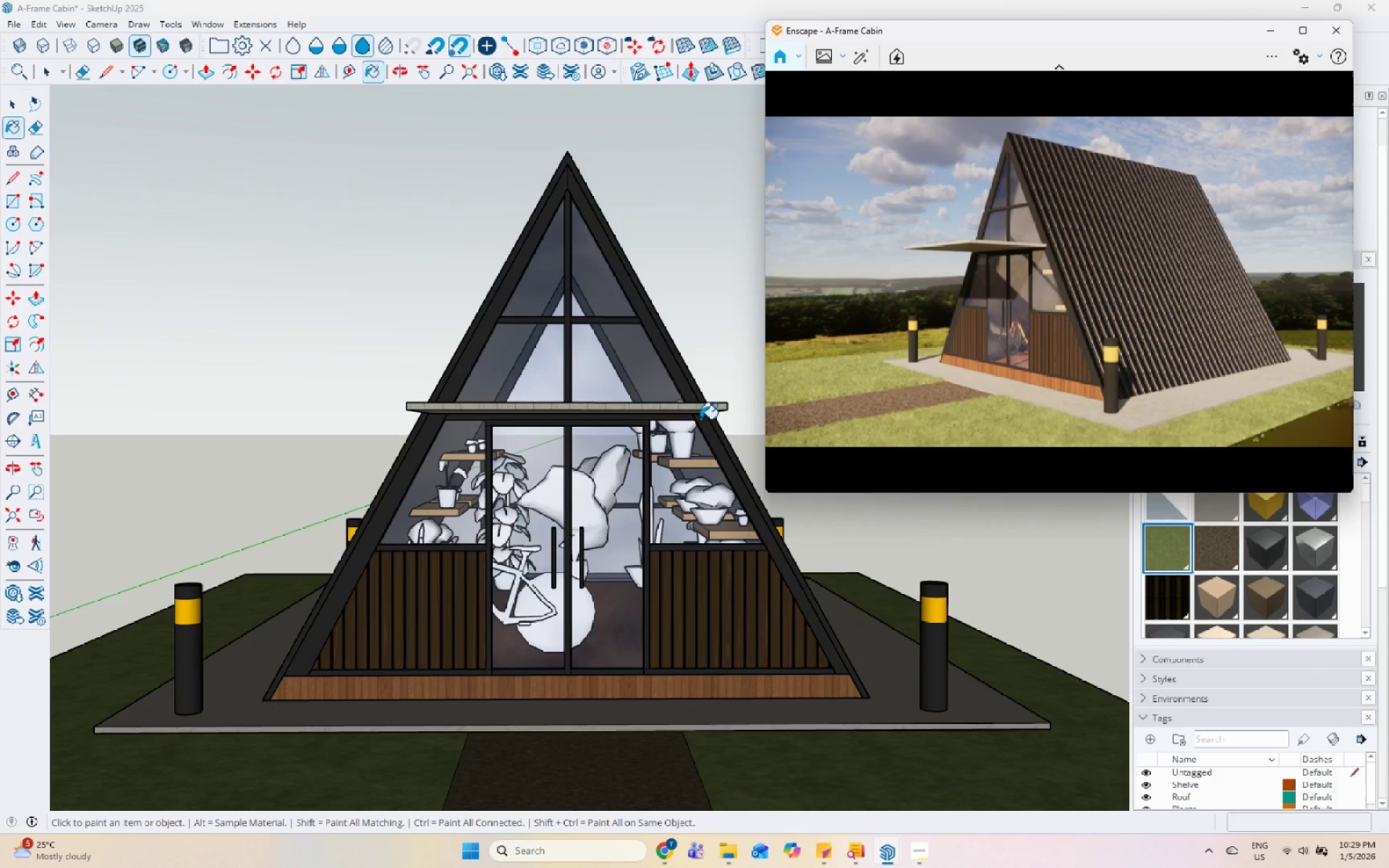 
key(Space)
 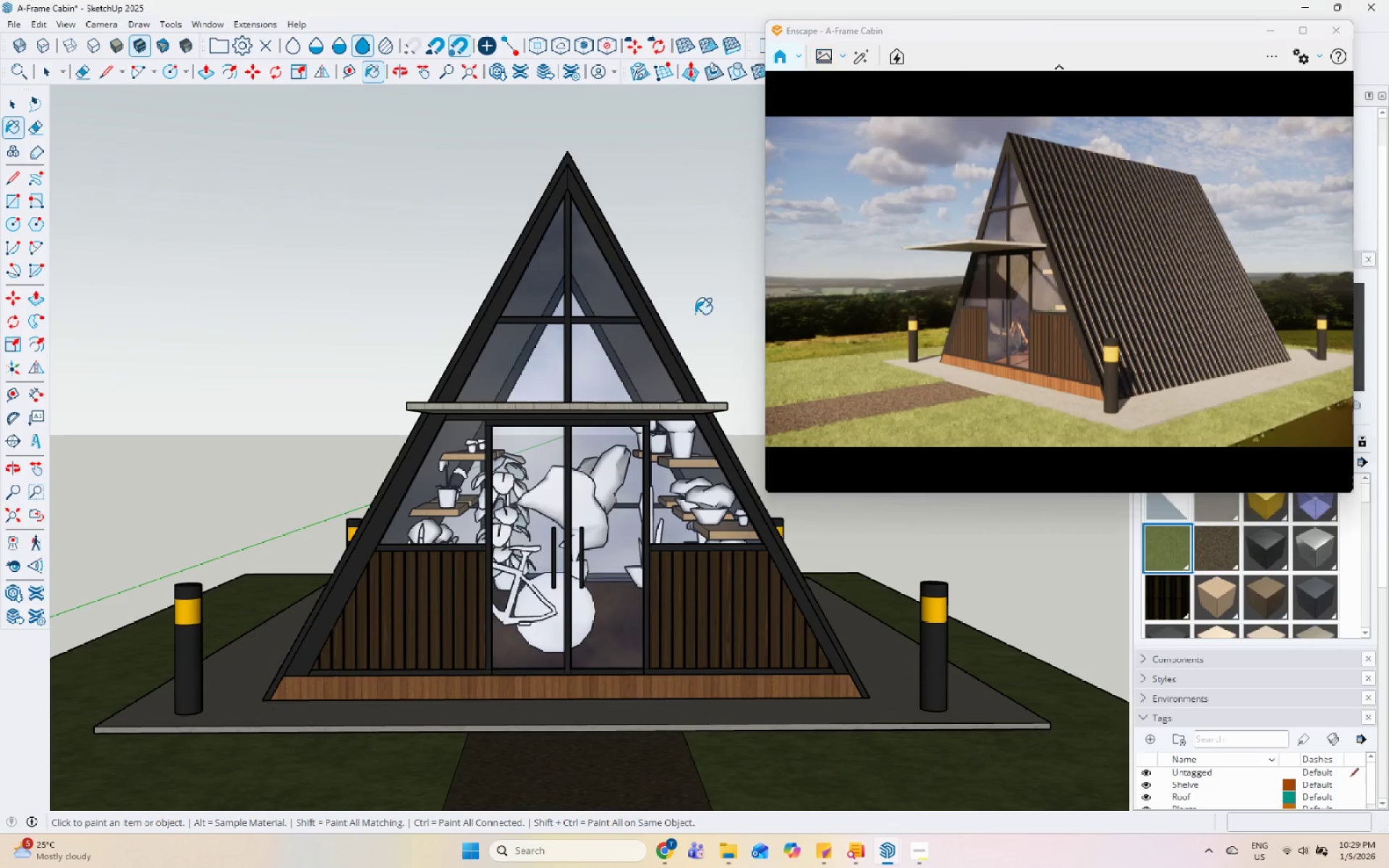 
double_click([692, 291])
 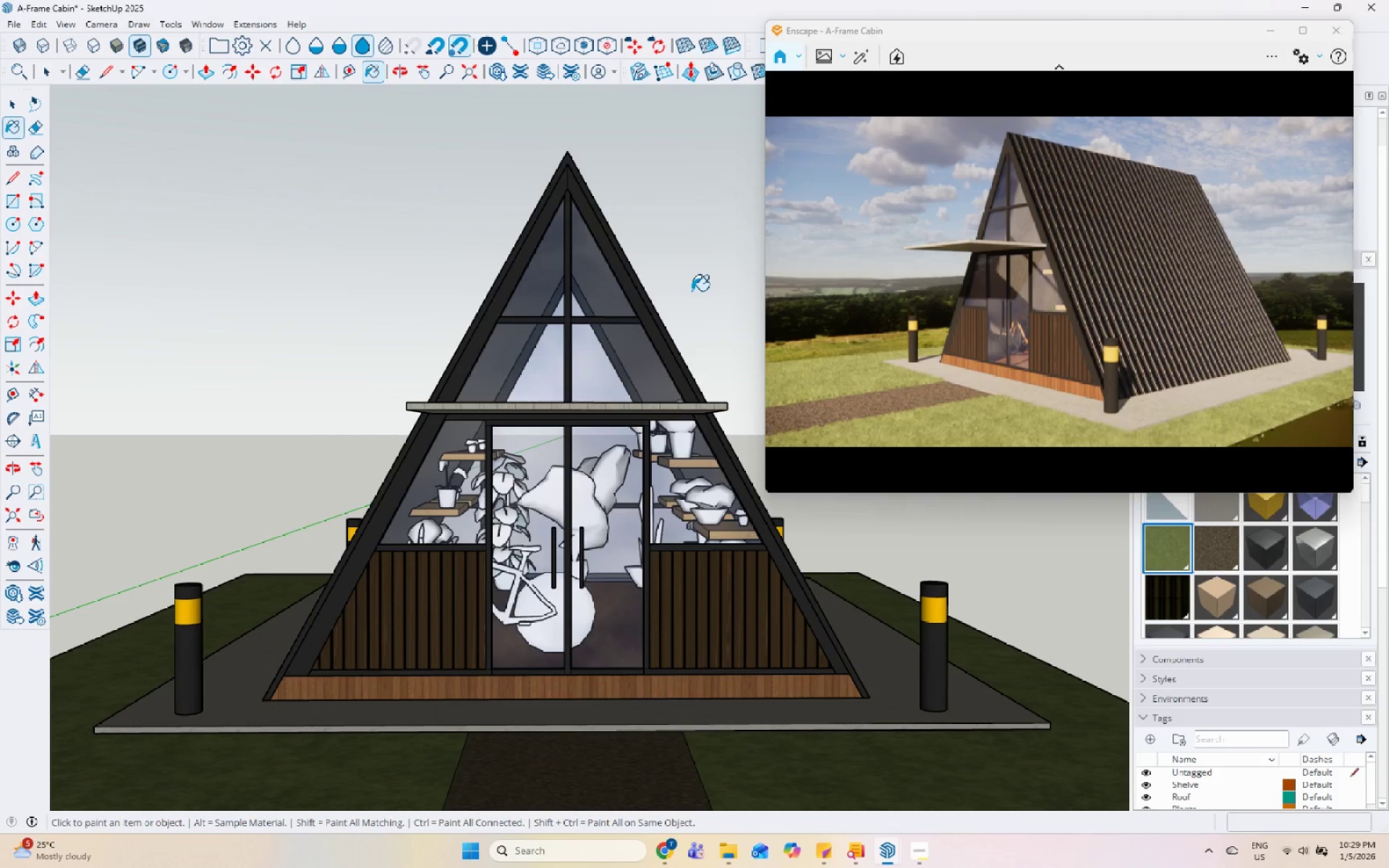 
key(Space)
 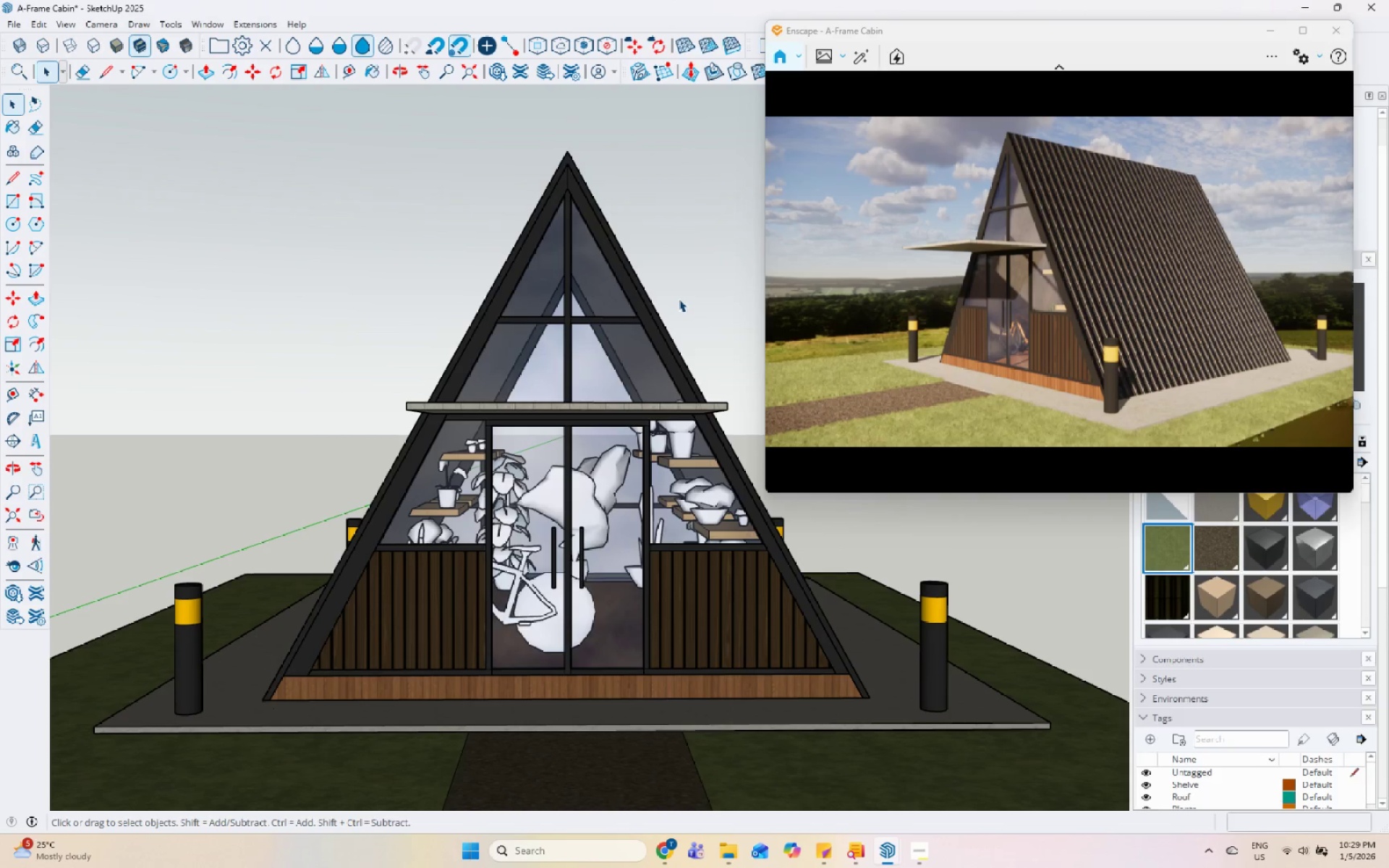 
left_click([679, 299])
 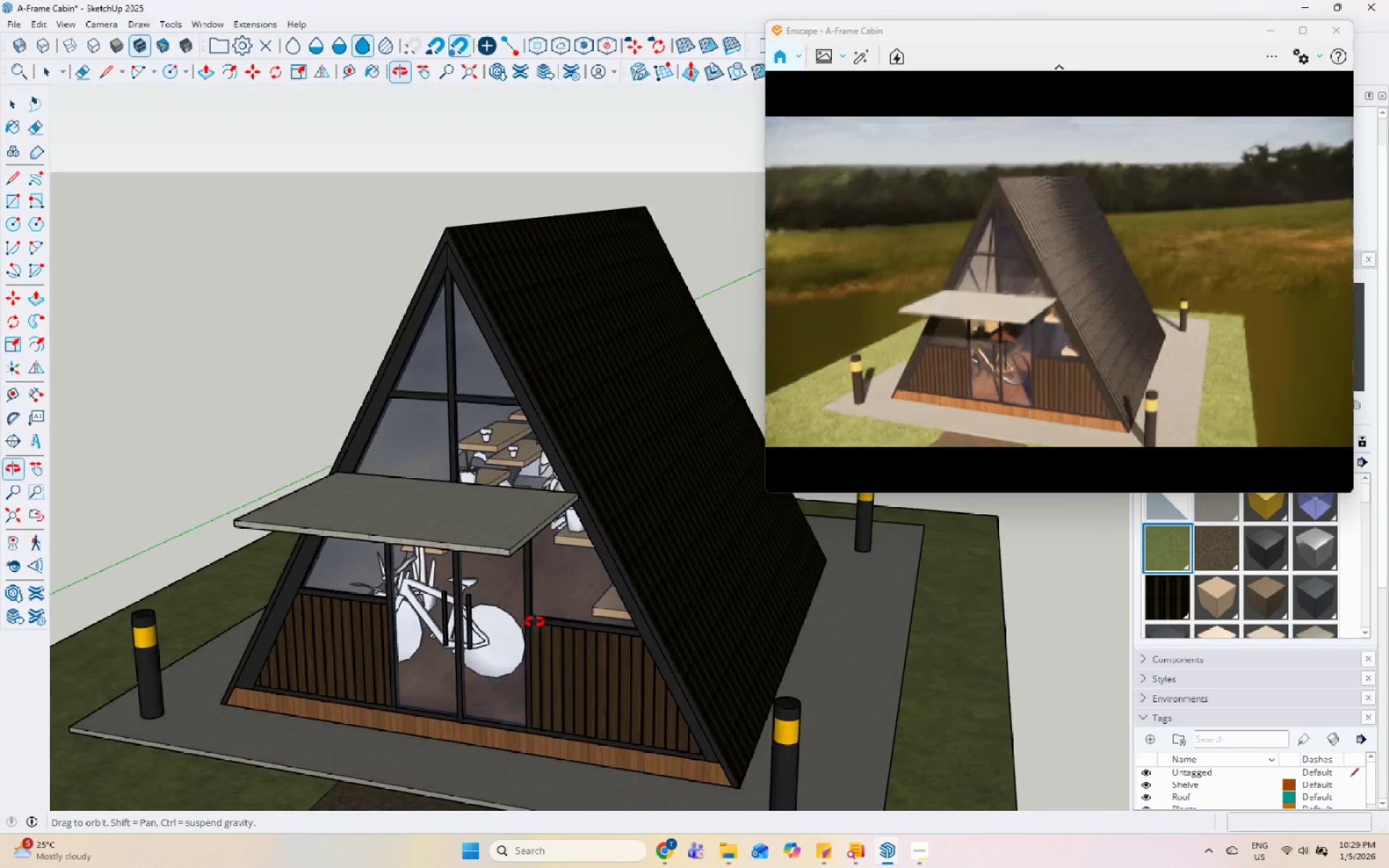 
scroll: coordinate [333, 408], scroll_direction: up, amount: 78.0
 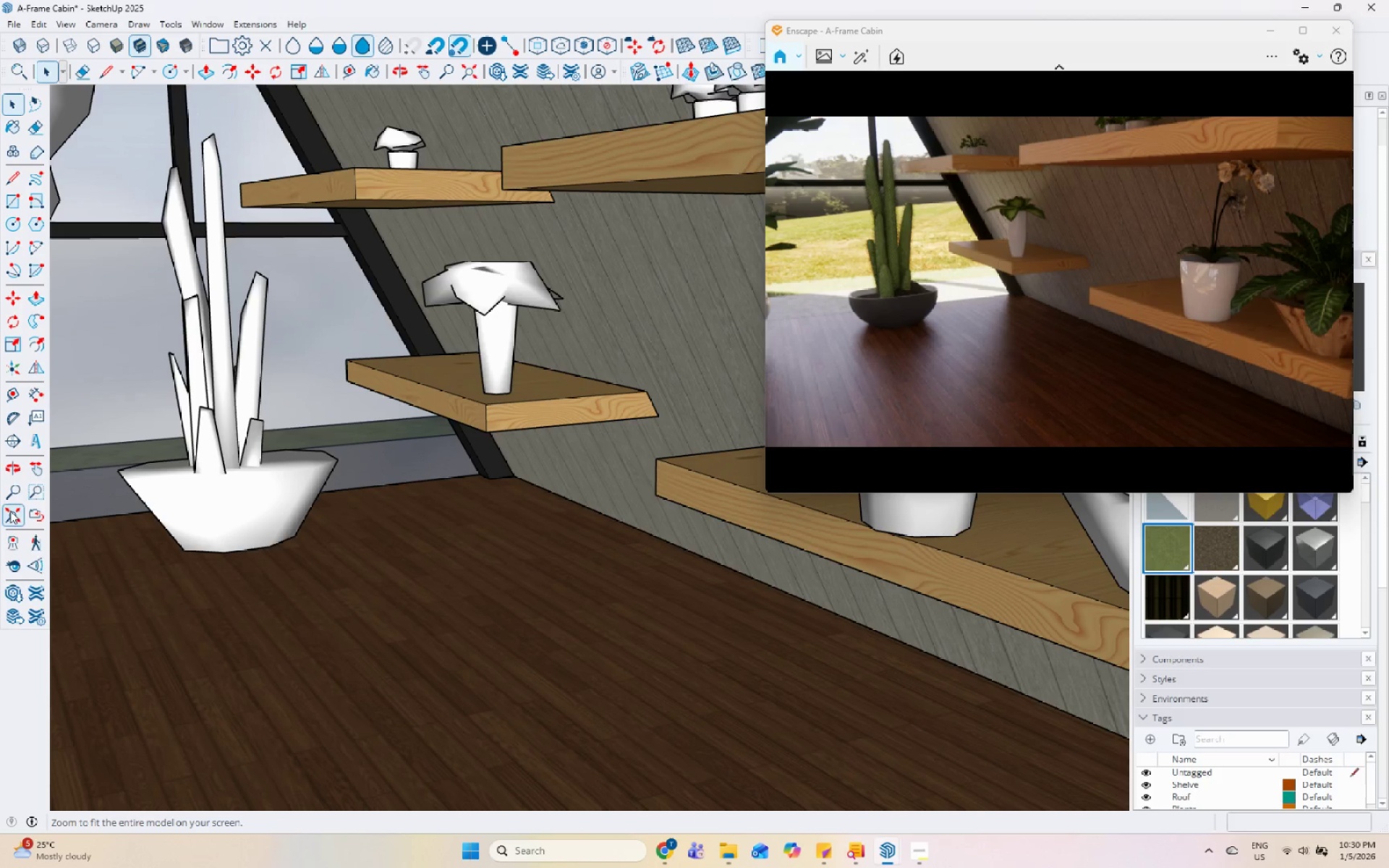 
left_click([413, 507])
 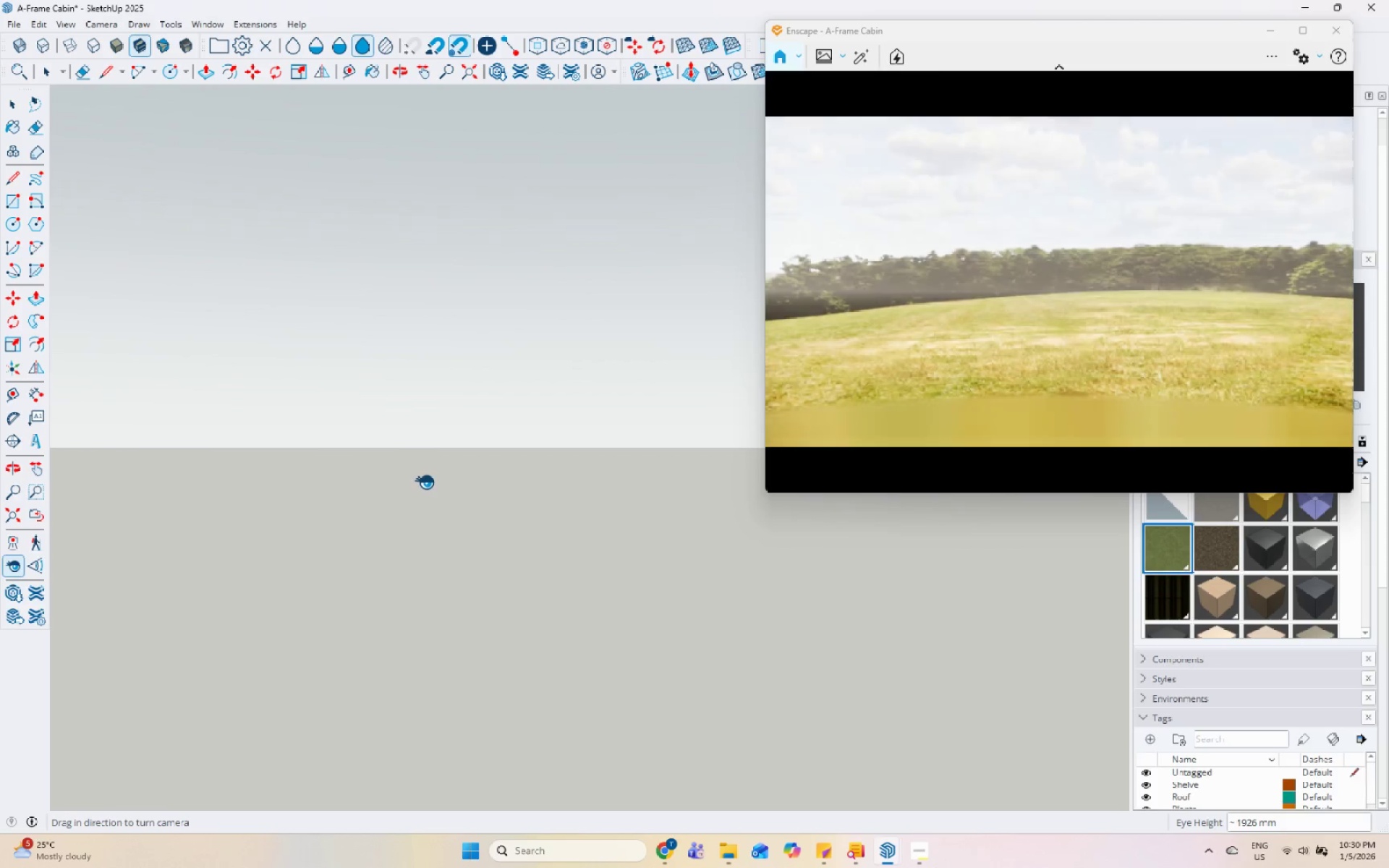 
left_click_drag(start_coordinate=[433, 511], to_coordinate=[93, 514])
 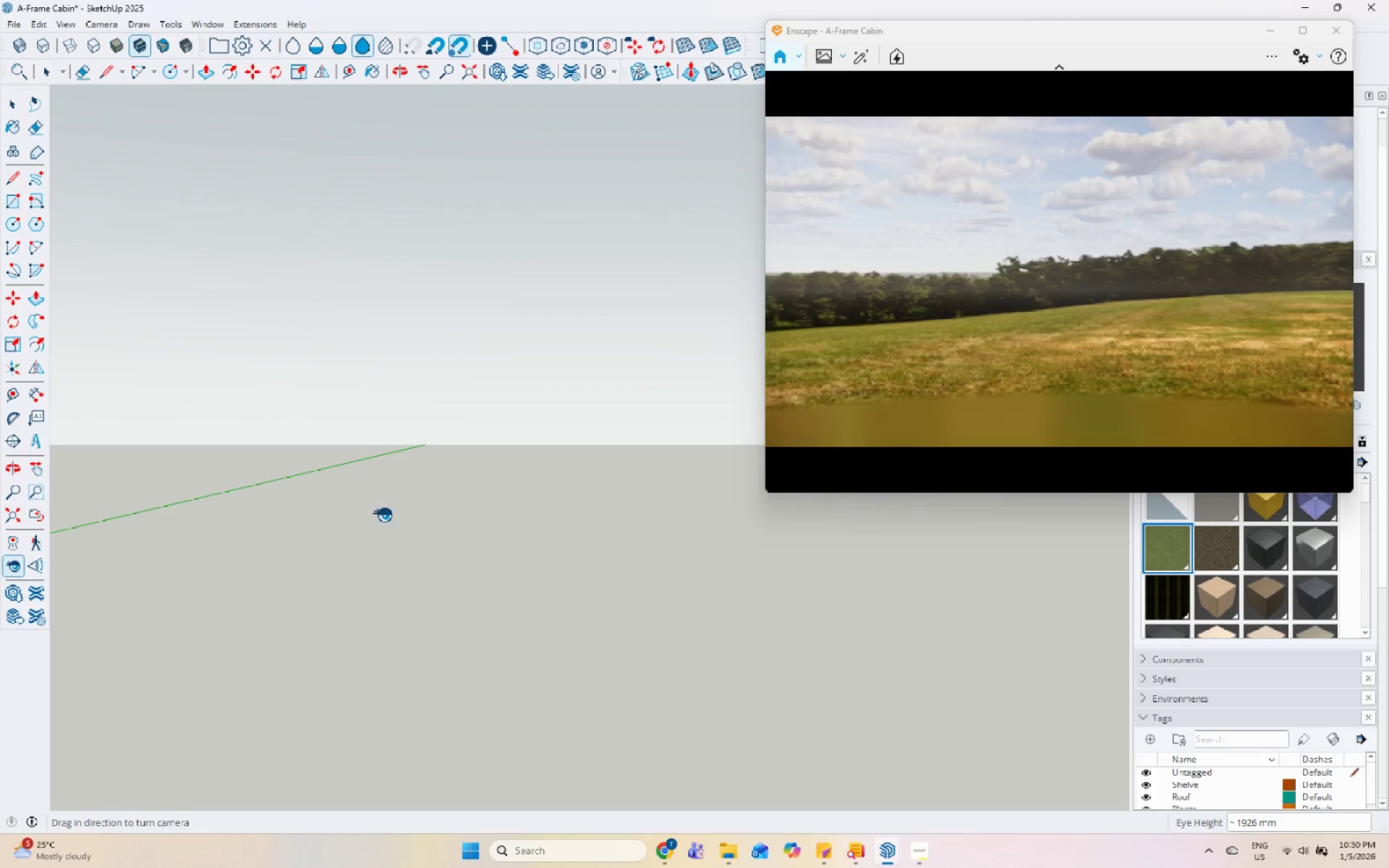 
left_click_drag(start_coordinate=[387, 519], to_coordinate=[54, 537])
 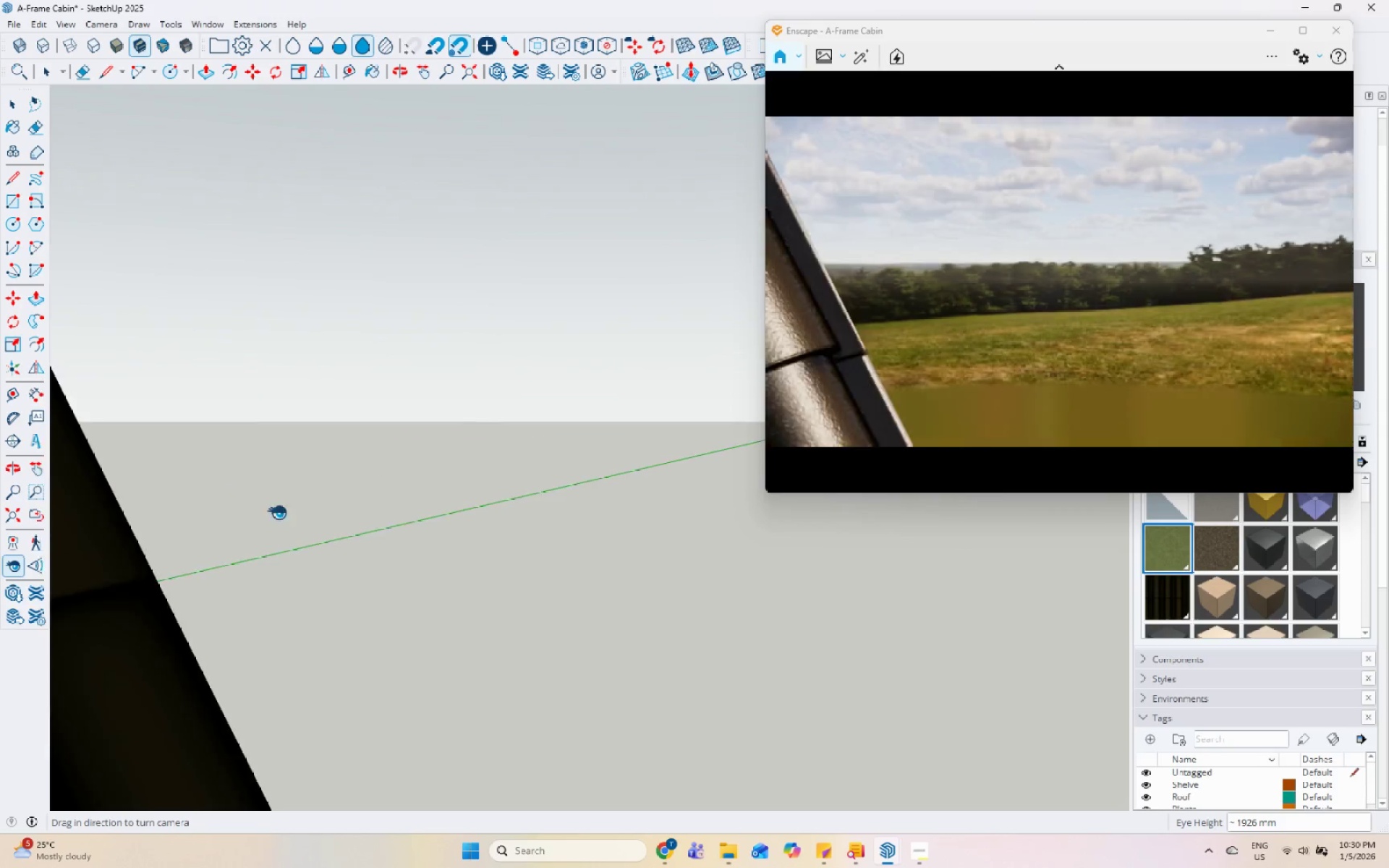 
left_click_drag(start_coordinate=[413, 506], to_coordinate=[49, 515])
 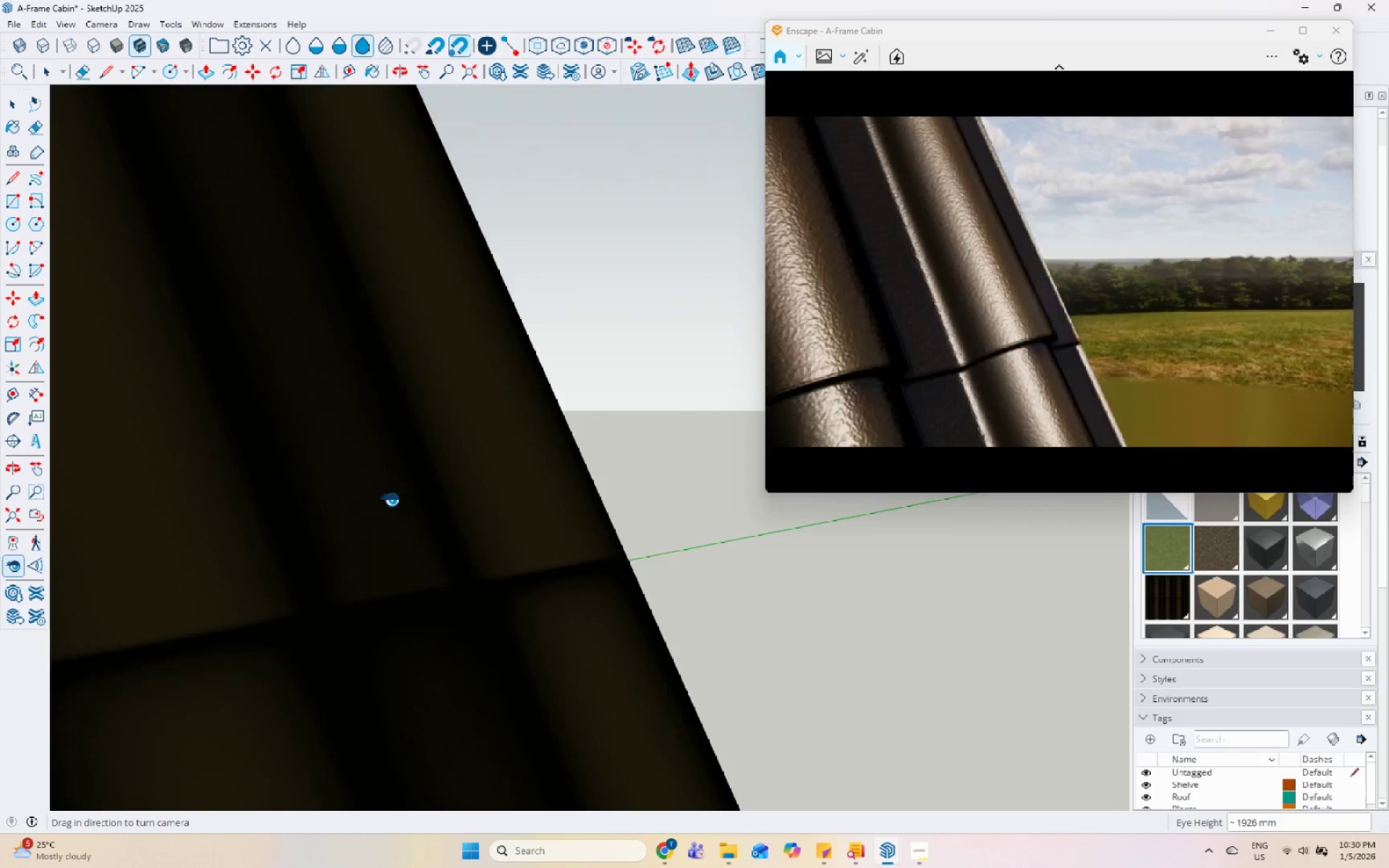 
left_click_drag(start_coordinate=[388, 501], to_coordinate=[66, 511])
 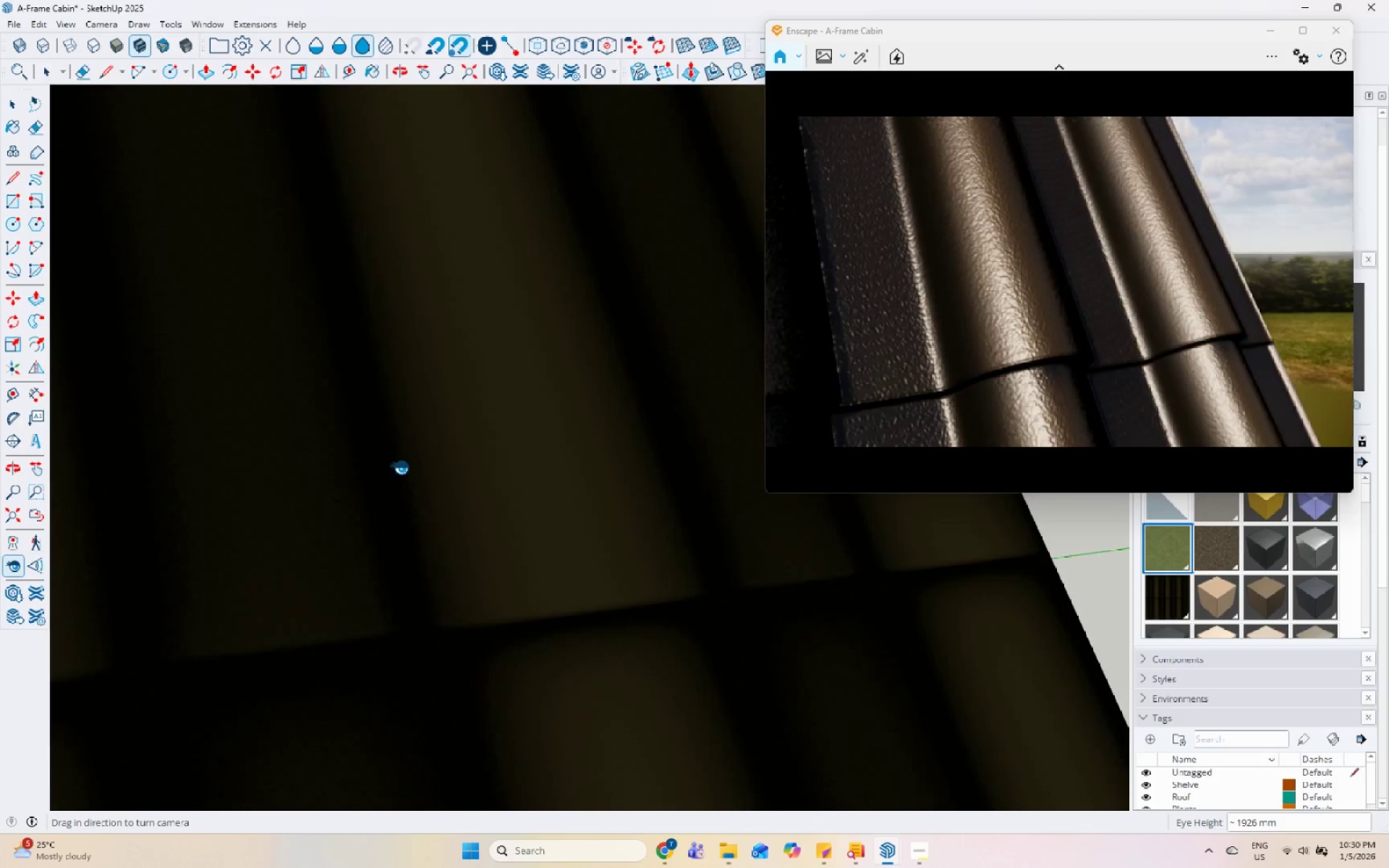 
left_click_drag(start_coordinate=[404, 469], to_coordinate=[0, 473])
 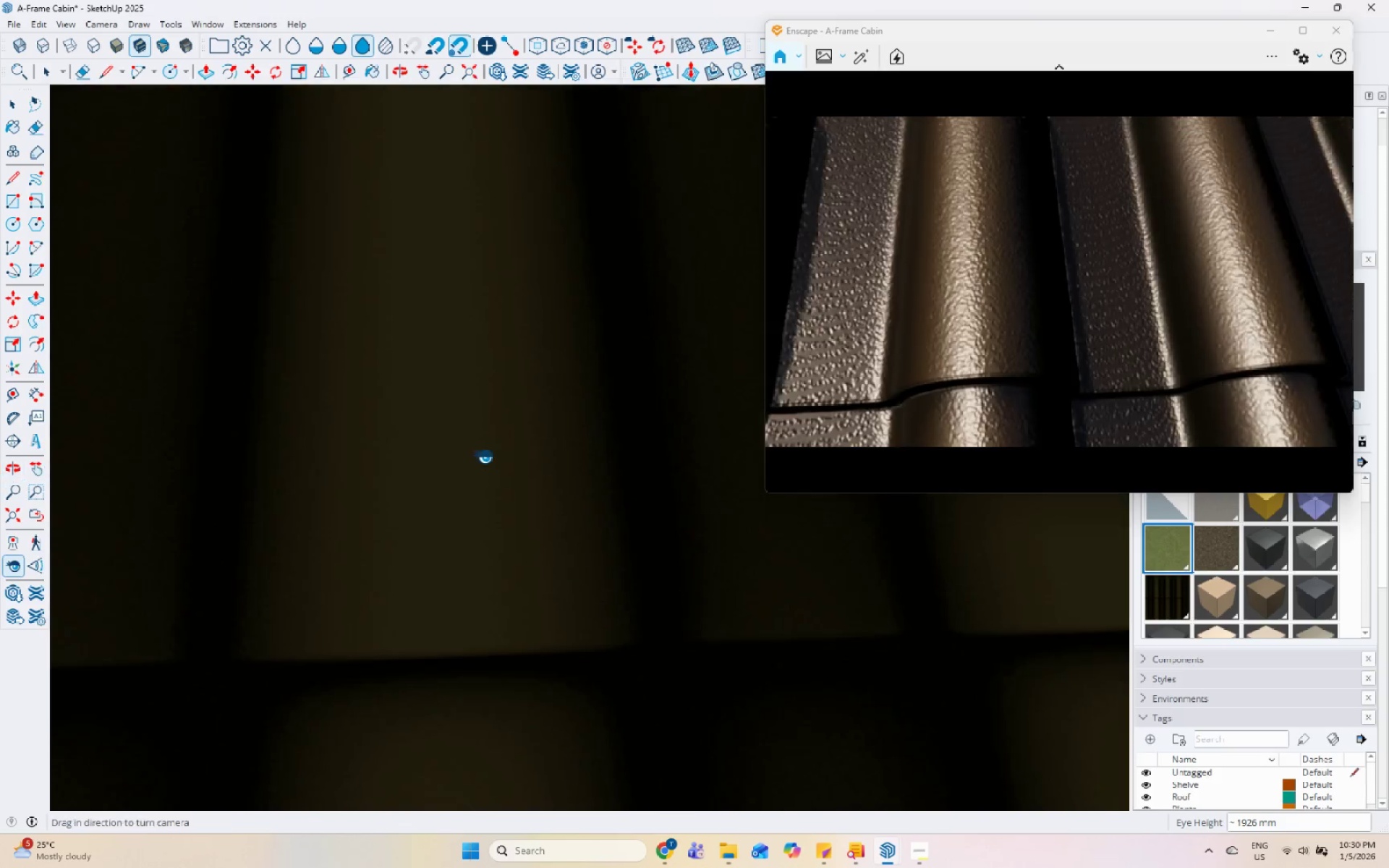 
left_click_drag(start_coordinate=[520, 465], to_coordinate=[0, 481])
 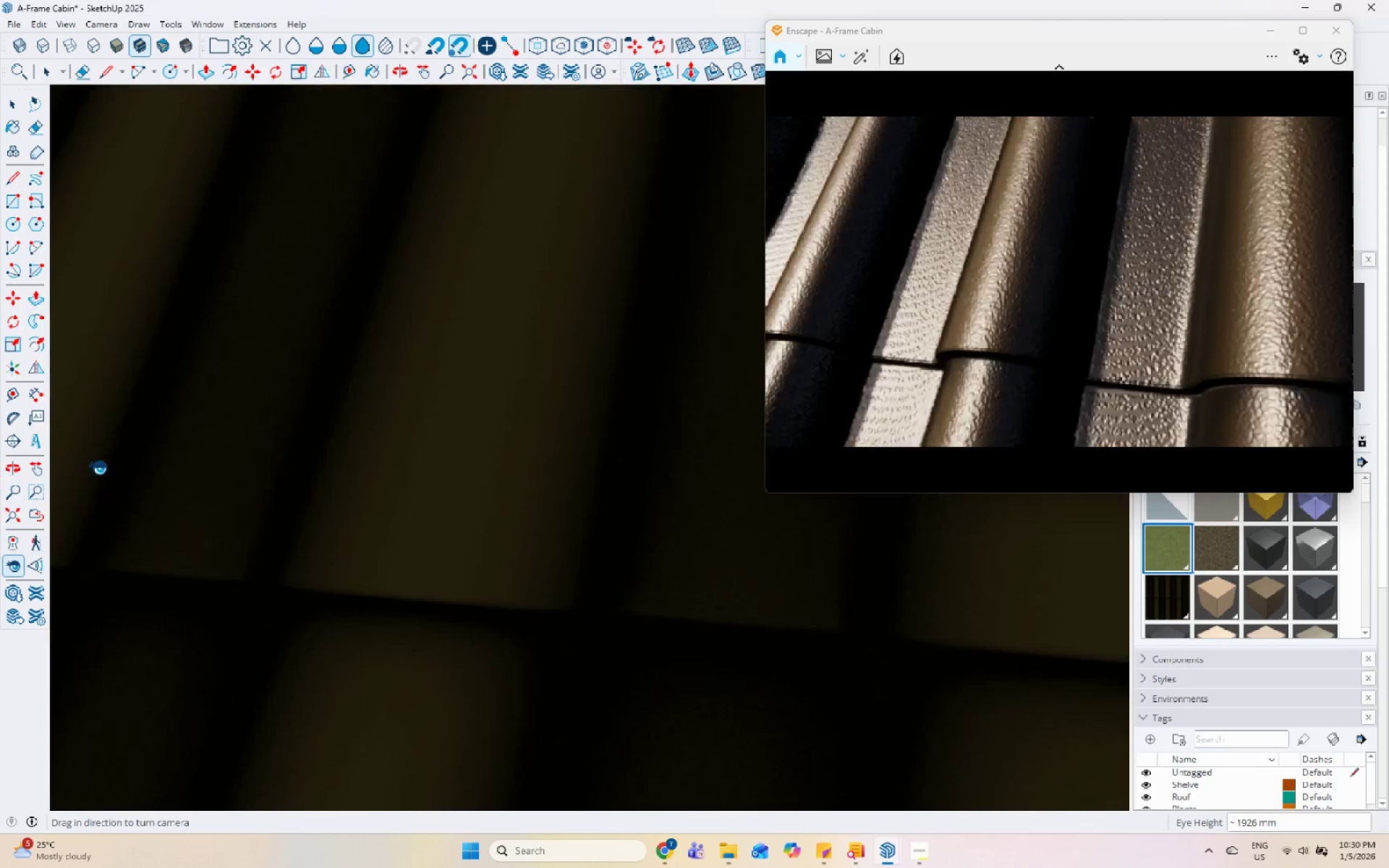 
left_click_drag(start_coordinate=[472, 446], to_coordinate=[0, 449])
 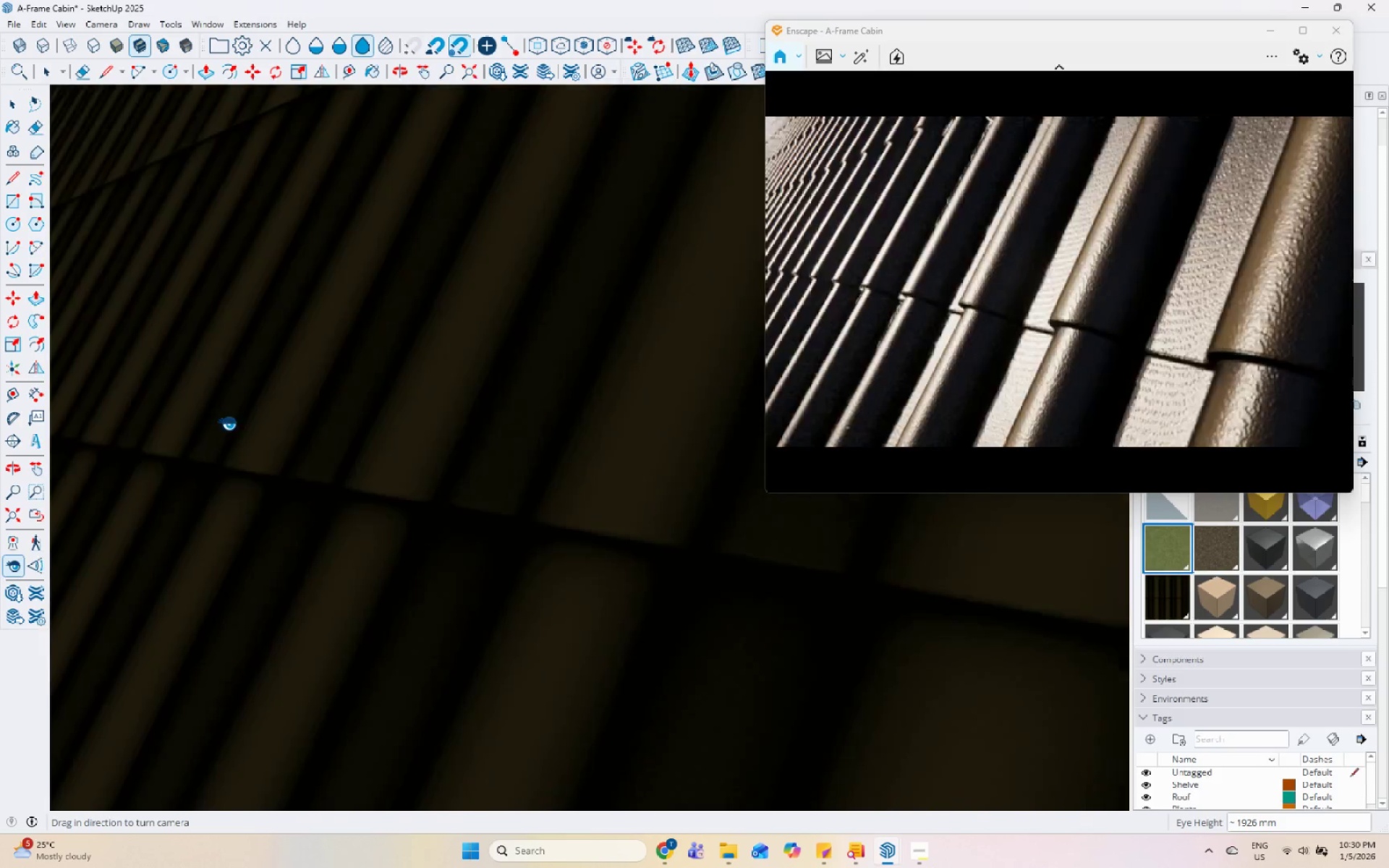 
left_click_drag(start_coordinate=[451, 423], to_coordinate=[0, 423])
 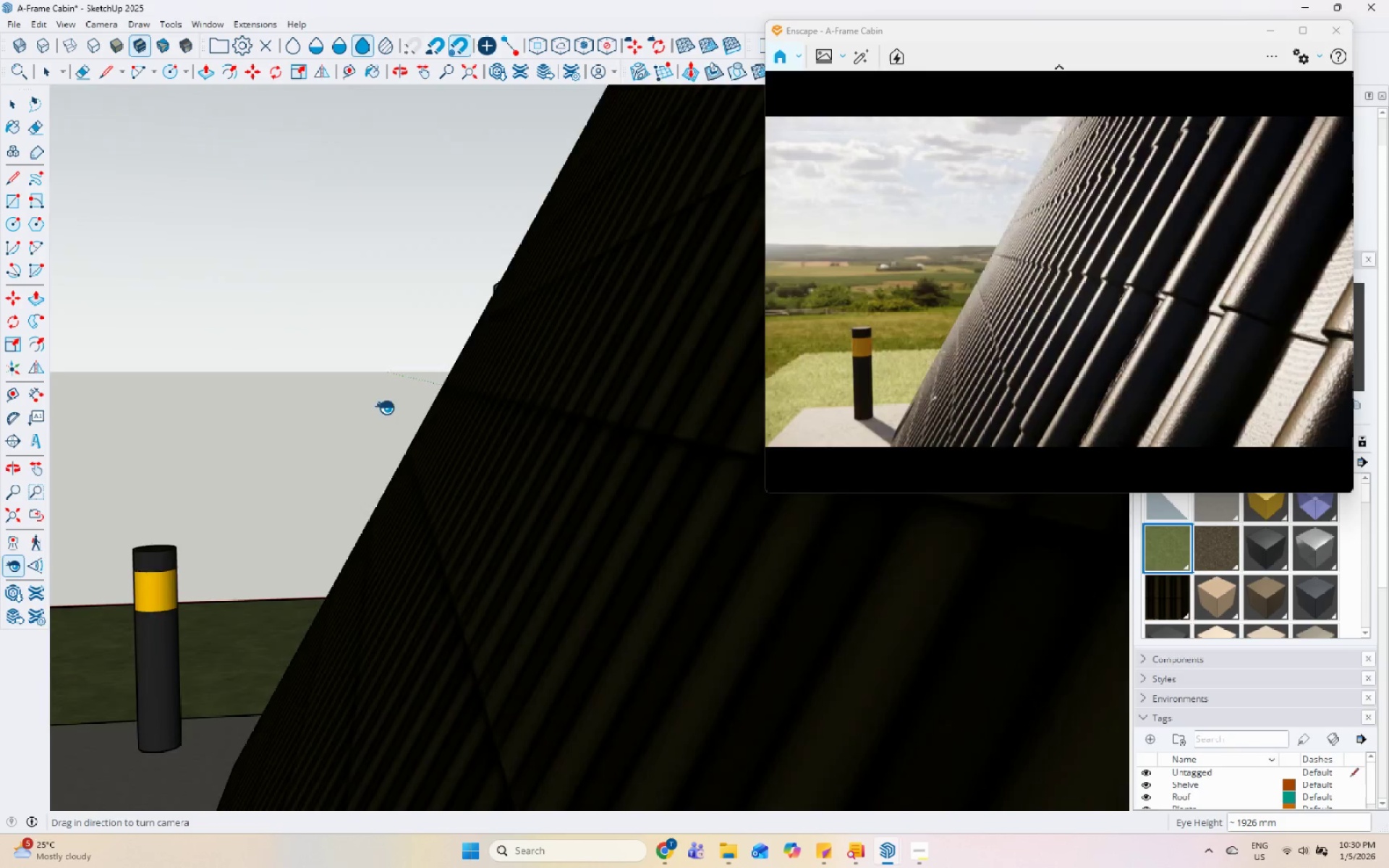 
left_click_drag(start_coordinate=[431, 412], to_coordinate=[0, 415])
 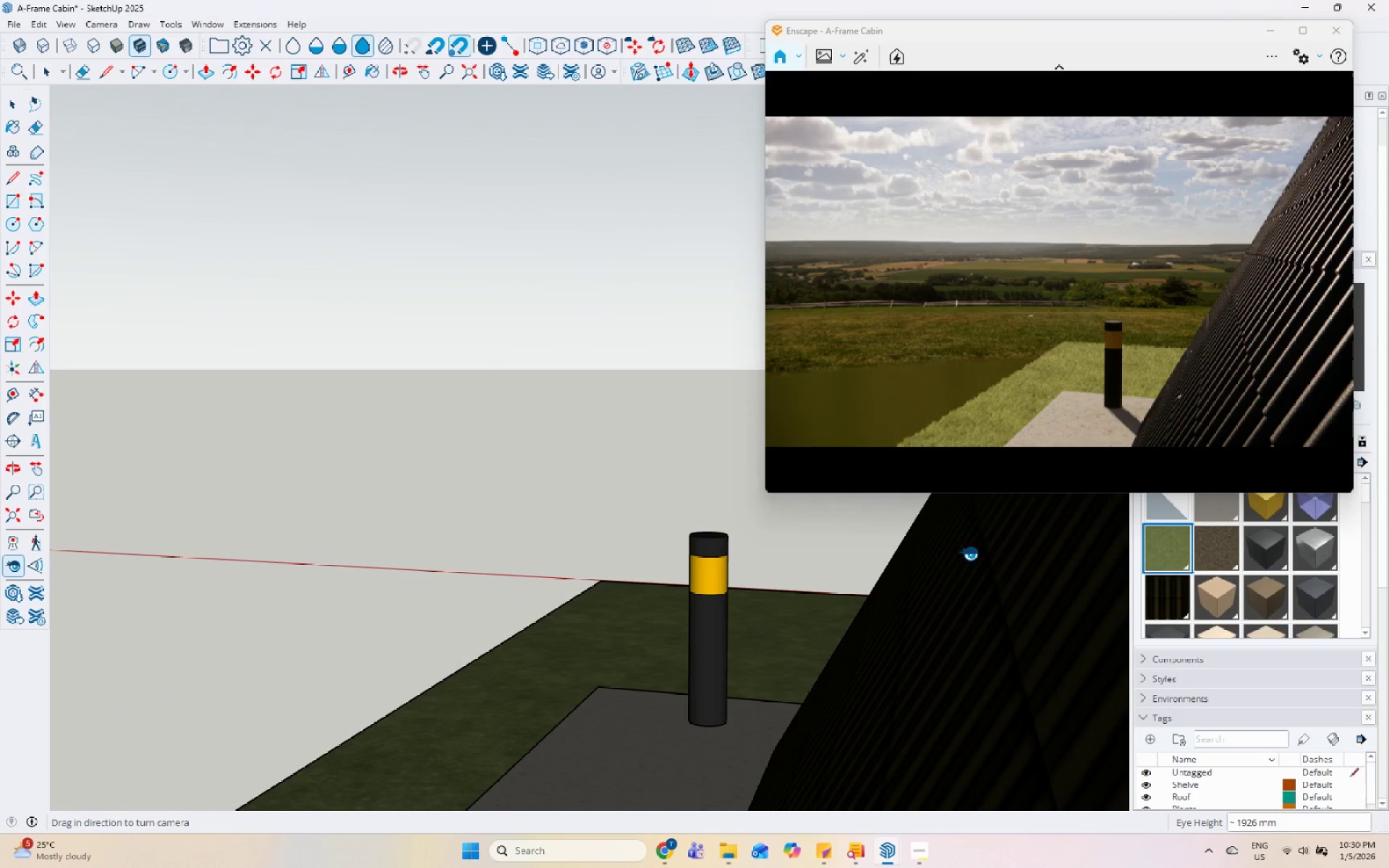 
left_click_drag(start_coordinate=[758, 579], to_coordinate=[1105, 522])
 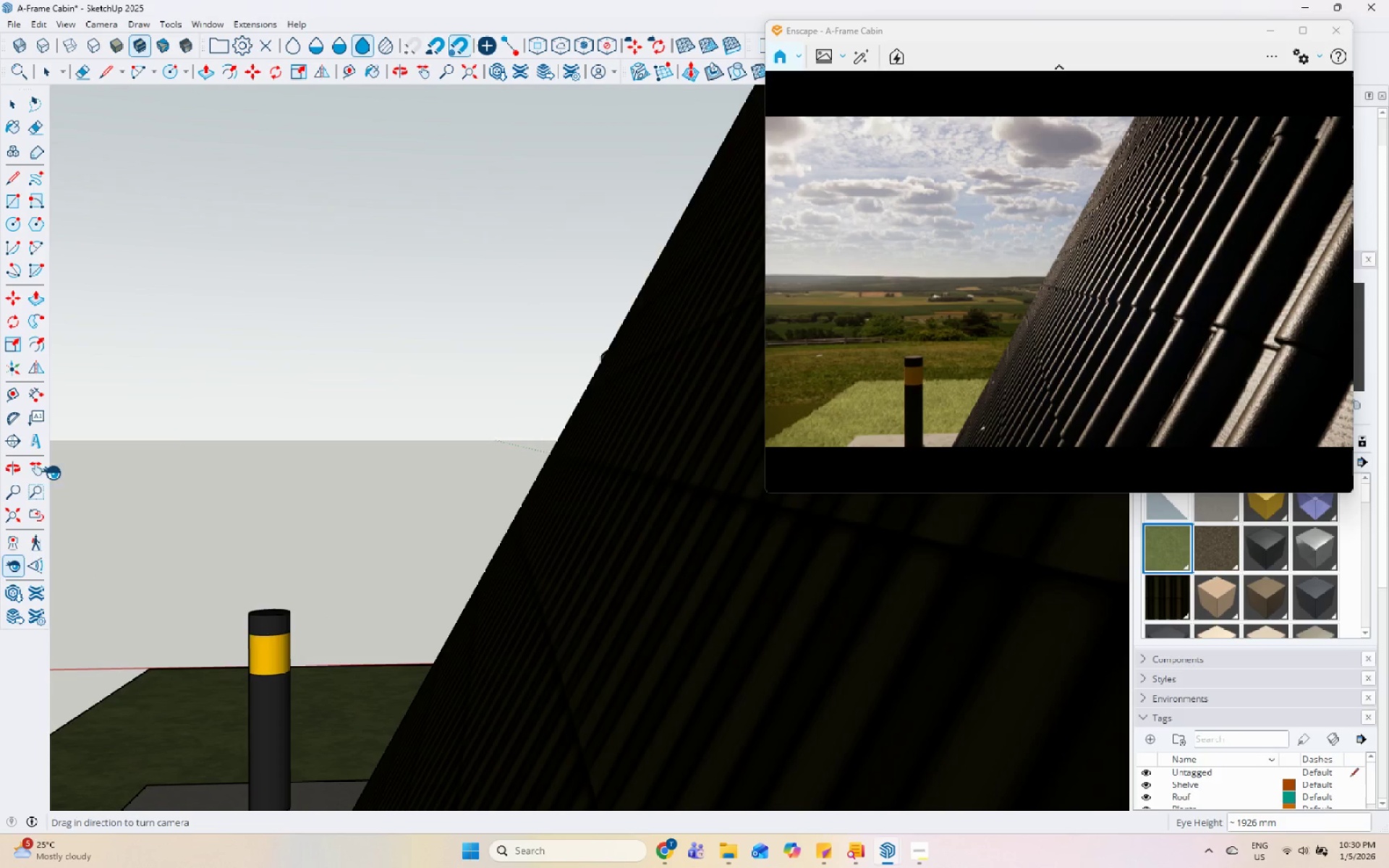 
left_click_drag(start_coordinate=[37, 469], to_coordinate=[64, 471])
 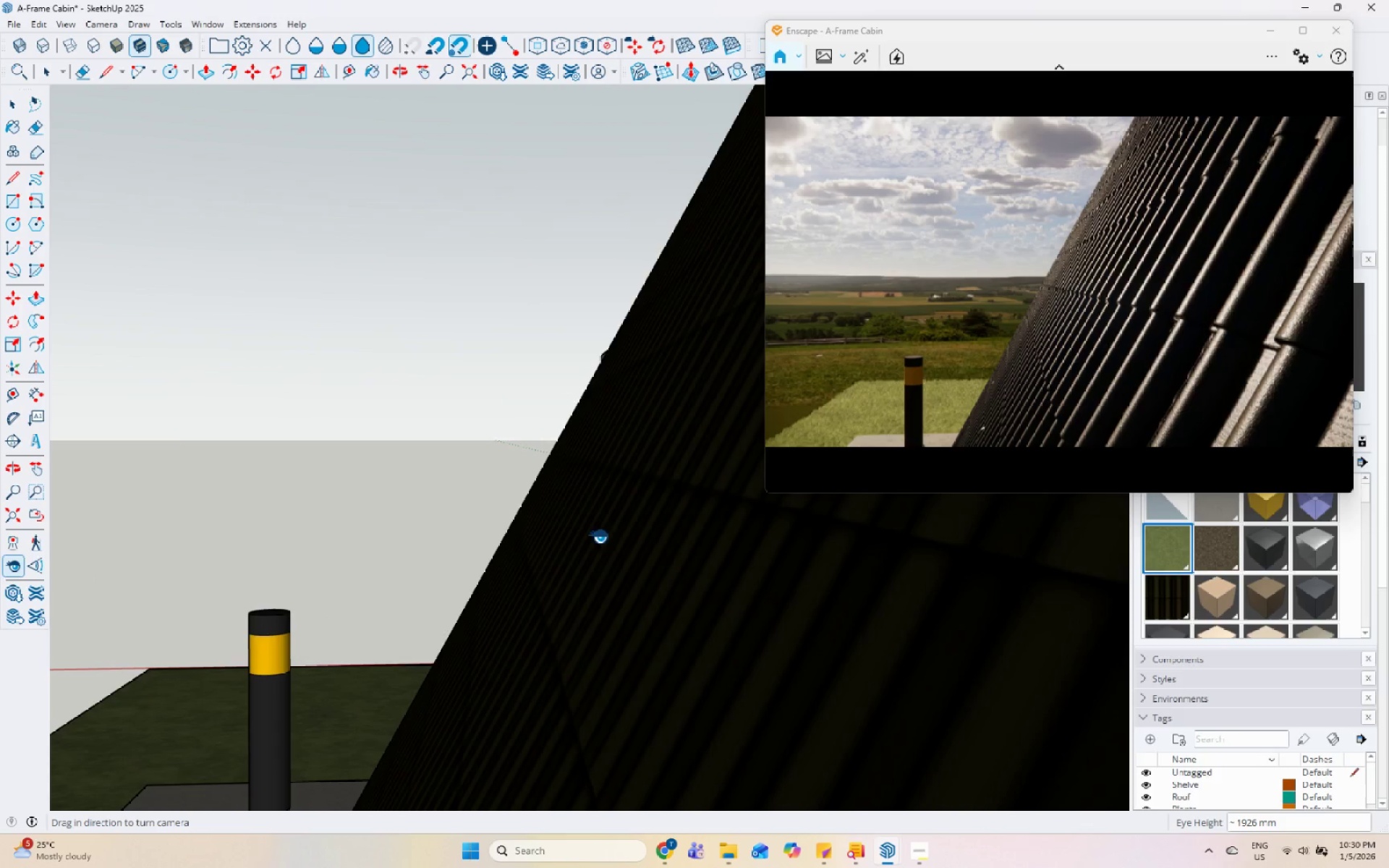 
left_click_drag(start_coordinate=[668, 549], to_coordinate=[978, 642])
 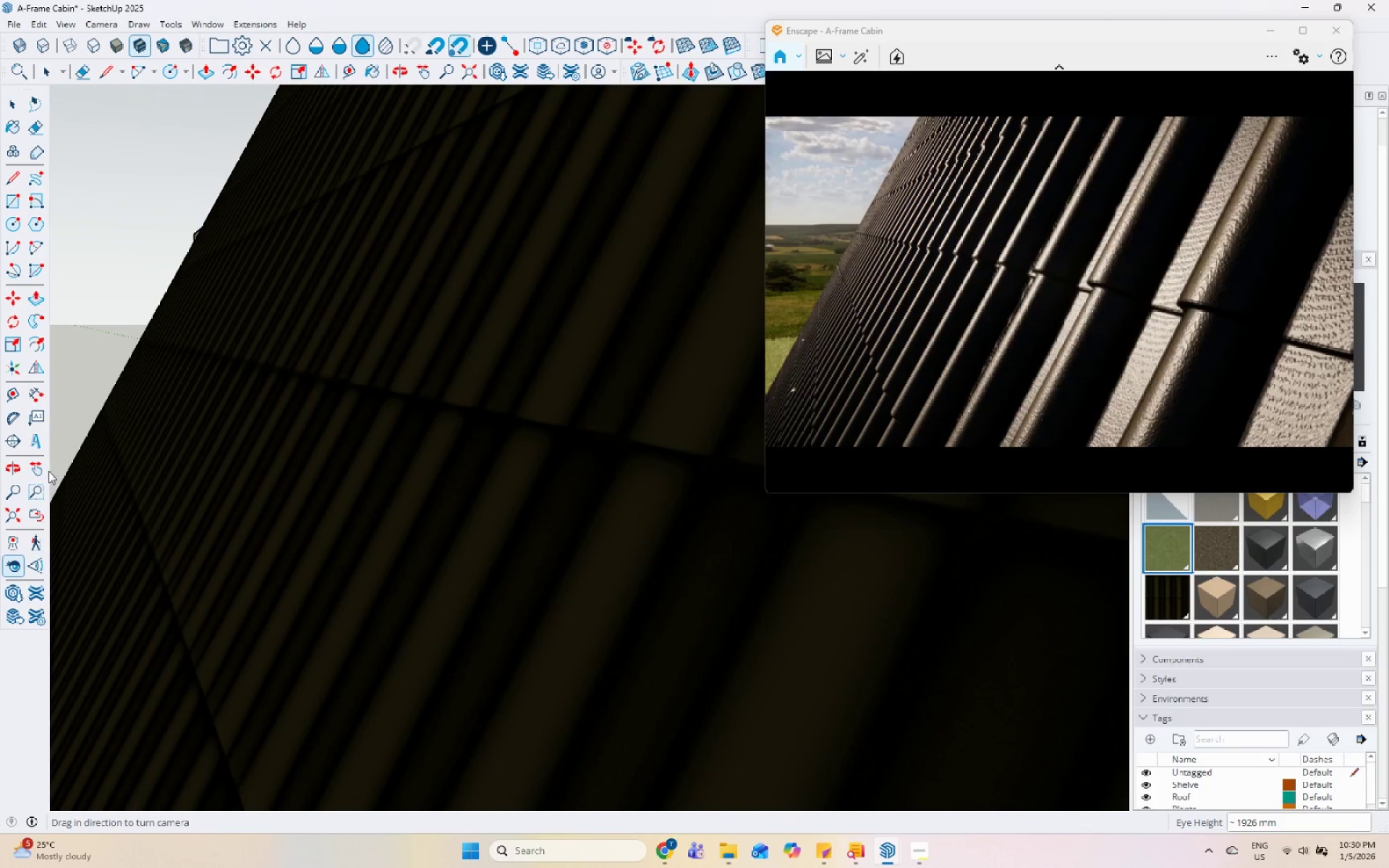 
double_click([38, 467])
 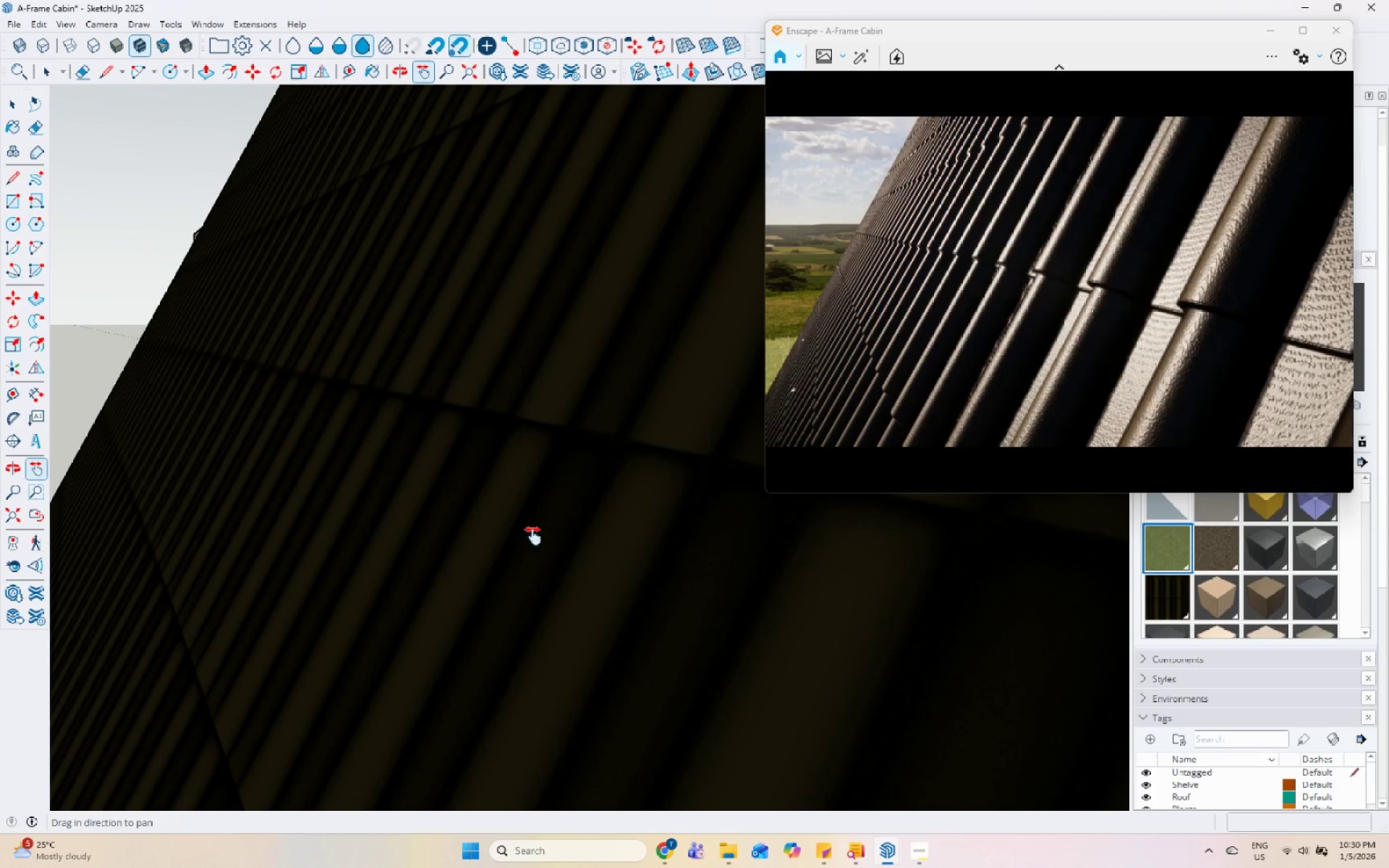 
left_click_drag(start_coordinate=[693, 558], to_coordinate=[0, 224])
 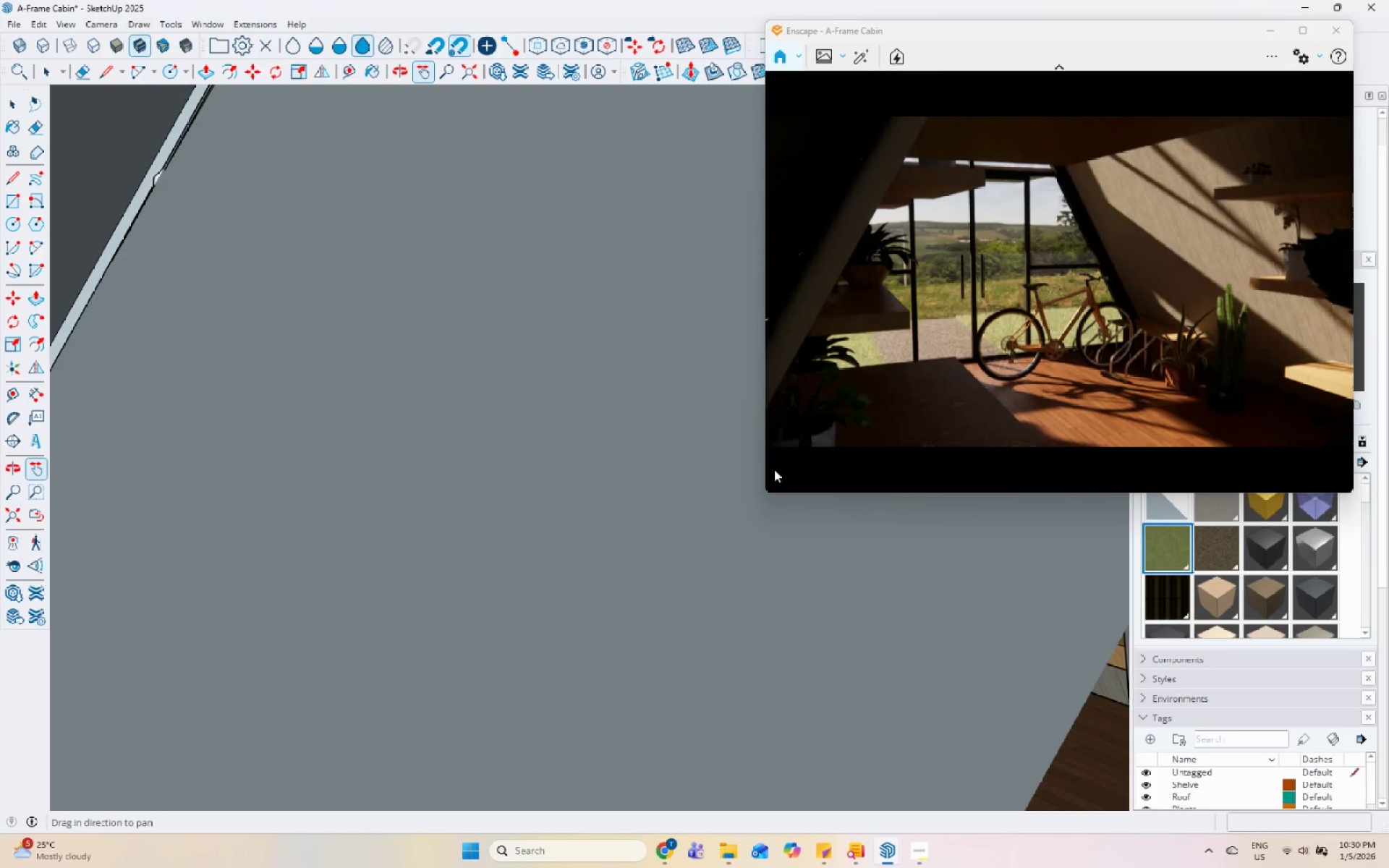 
left_click_drag(start_coordinate=[778, 471], to_coordinate=[335, 356])
 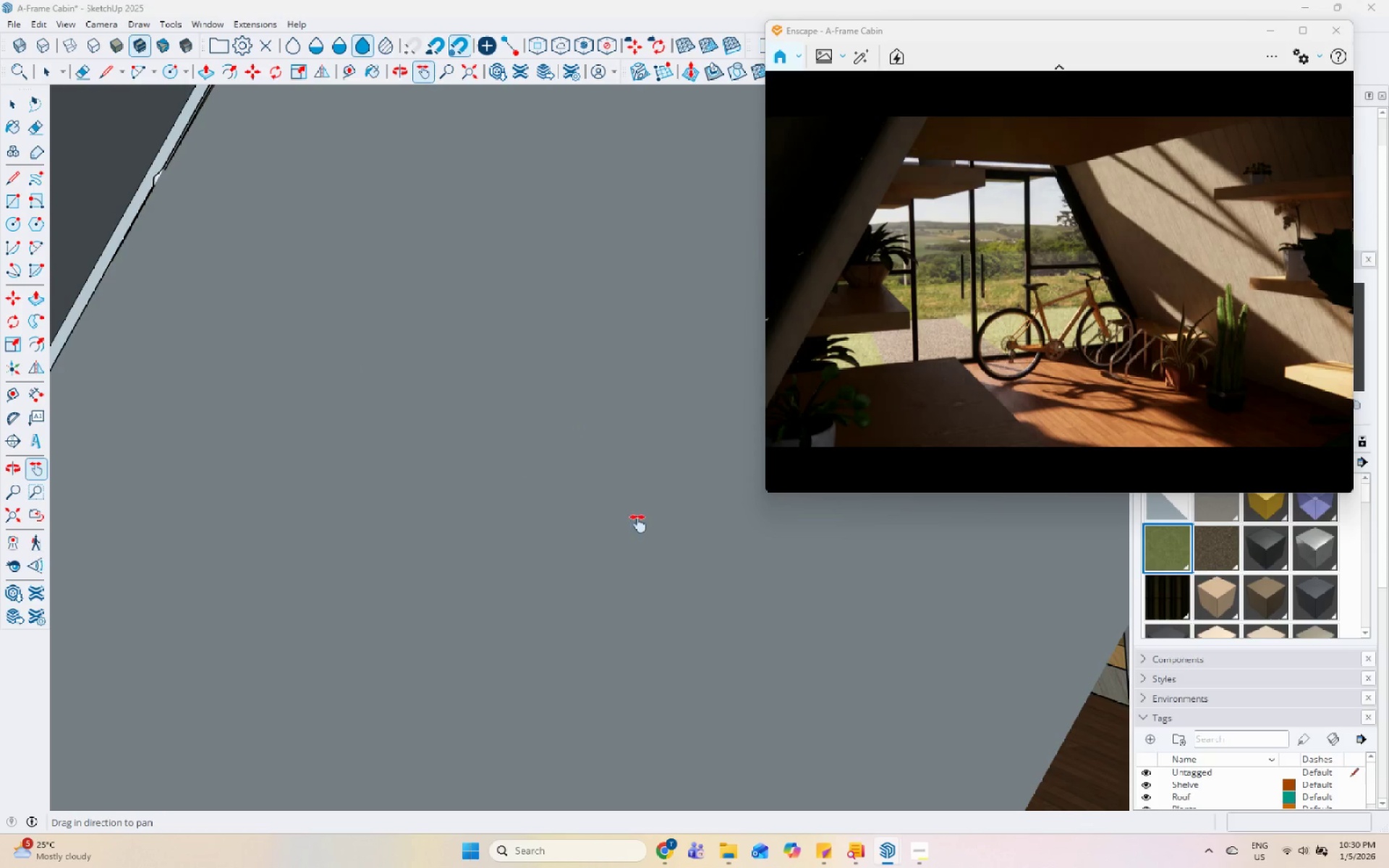 
left_click_drag(start_coordinate=[633, 523], to_coordinate=[109, 389])
 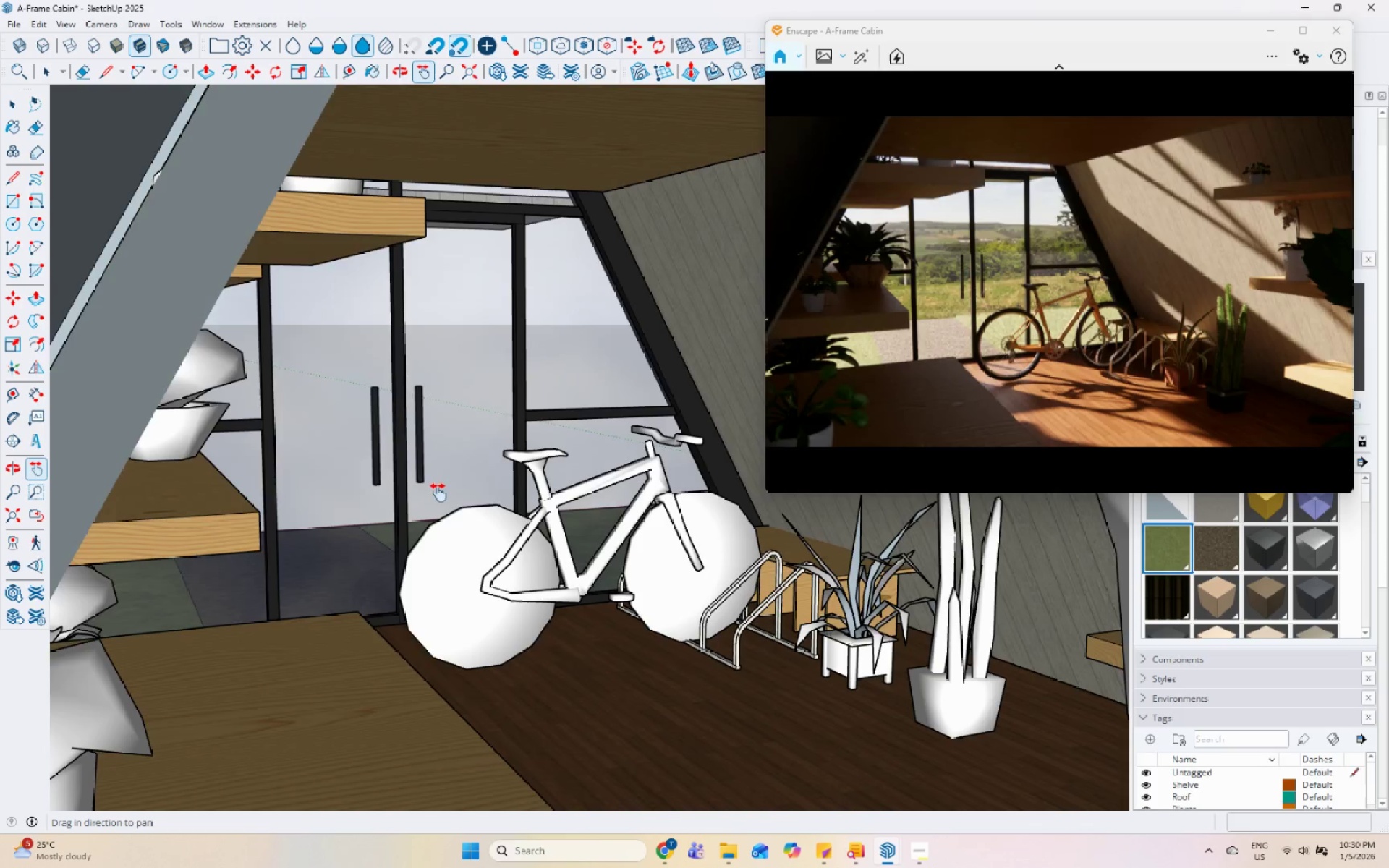 
left_click_drag(start_coordinate=[490, 503], to_coordinate=[320, 642])
 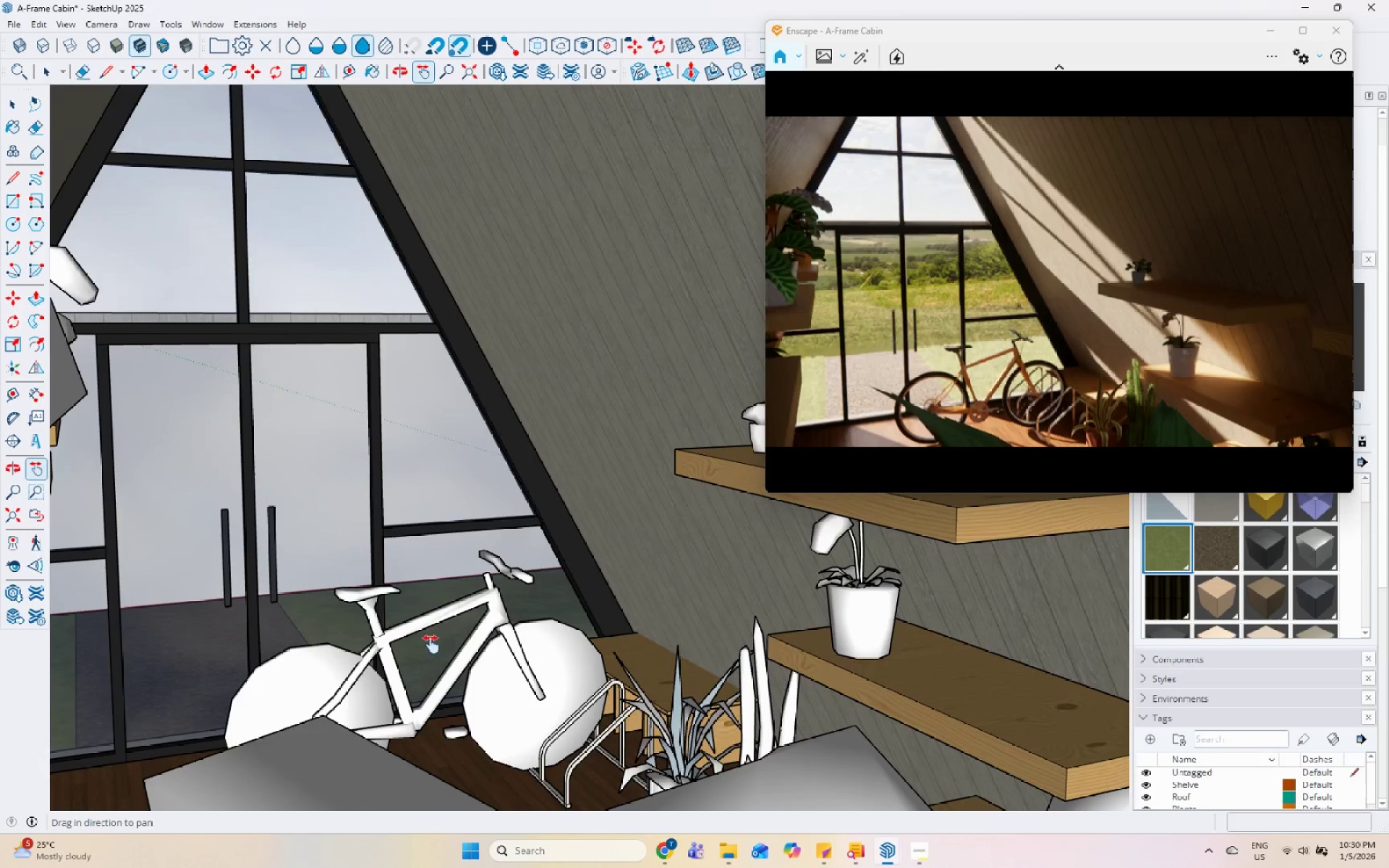 
scroll: coordinate [439, 634], scroll_direction: up, amount: 1.0
 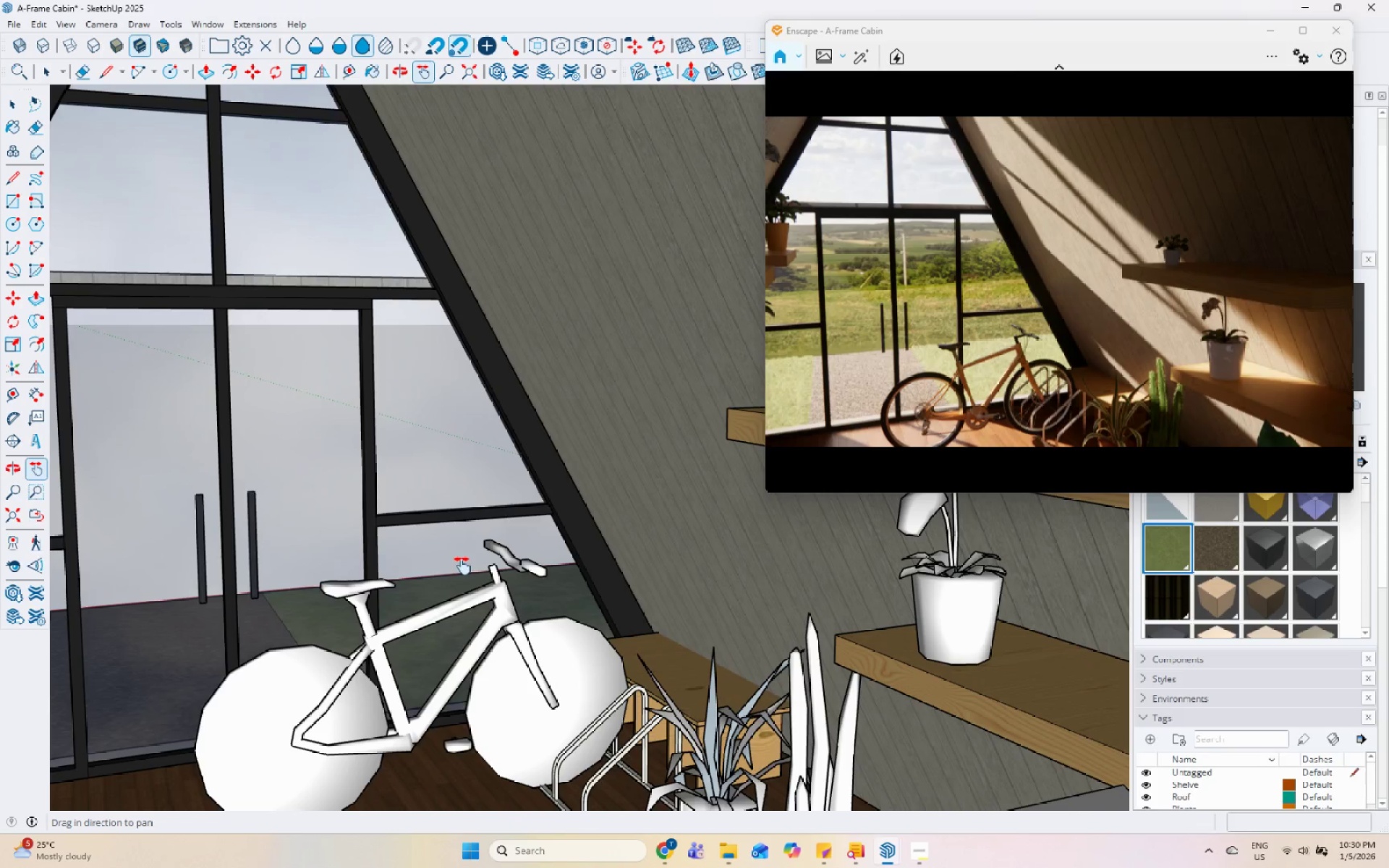 
left_click_drag(start_coordinate=[456, 542], to_coordinate=[438, 575])
 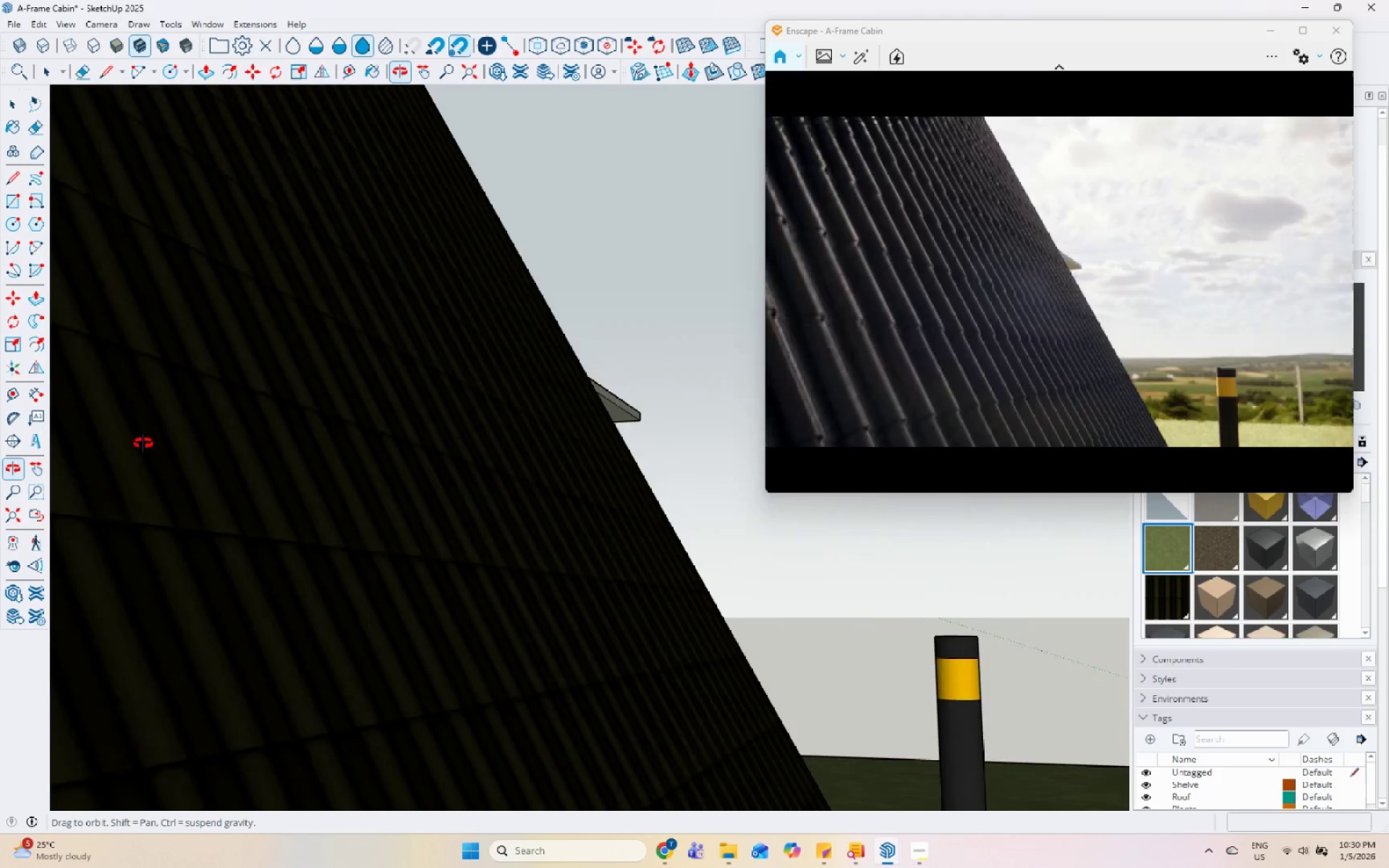 
wait(5.58)
 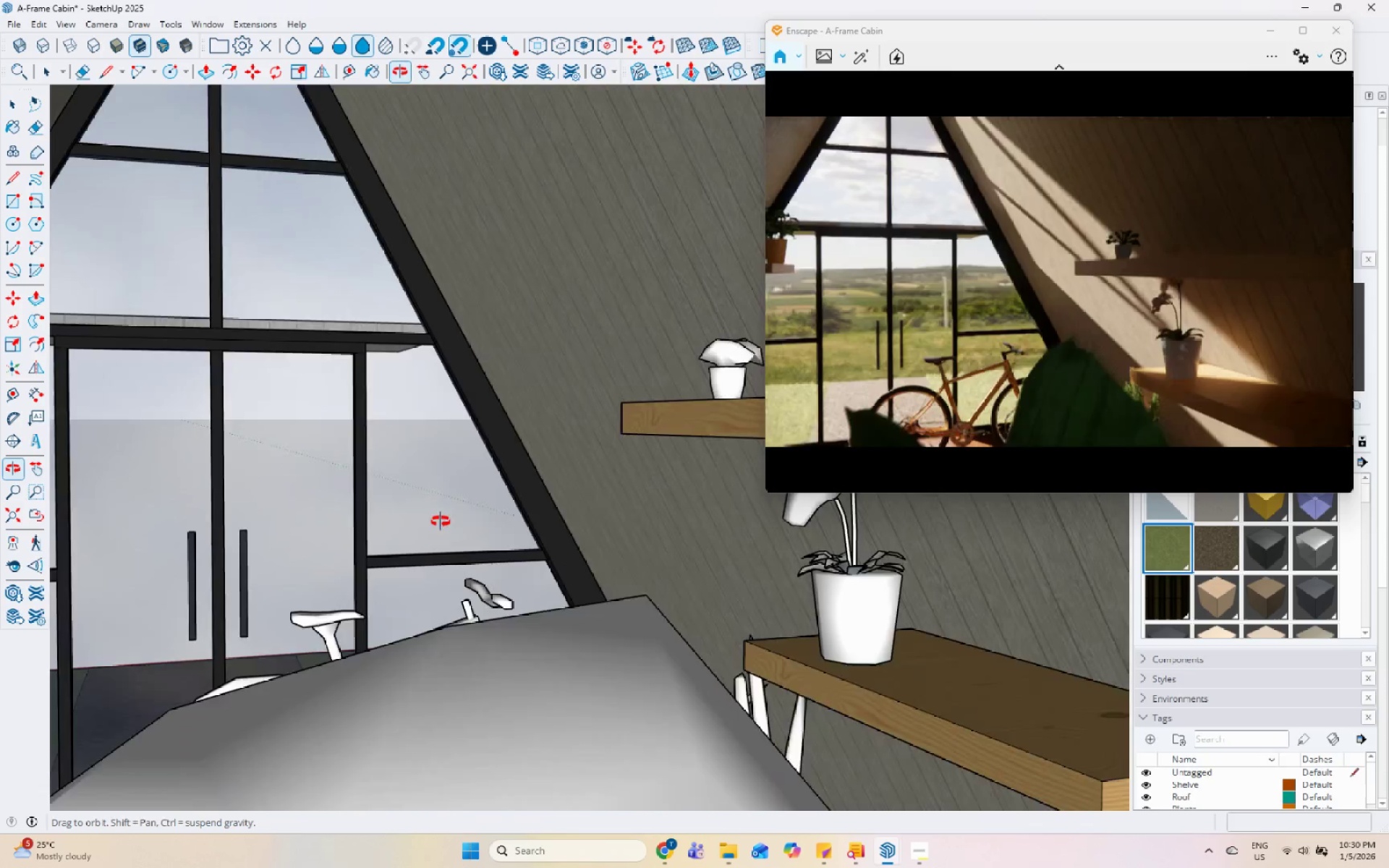 
scroll: coordinate [734, 495], scroll_direction: down, amount: 4.0
 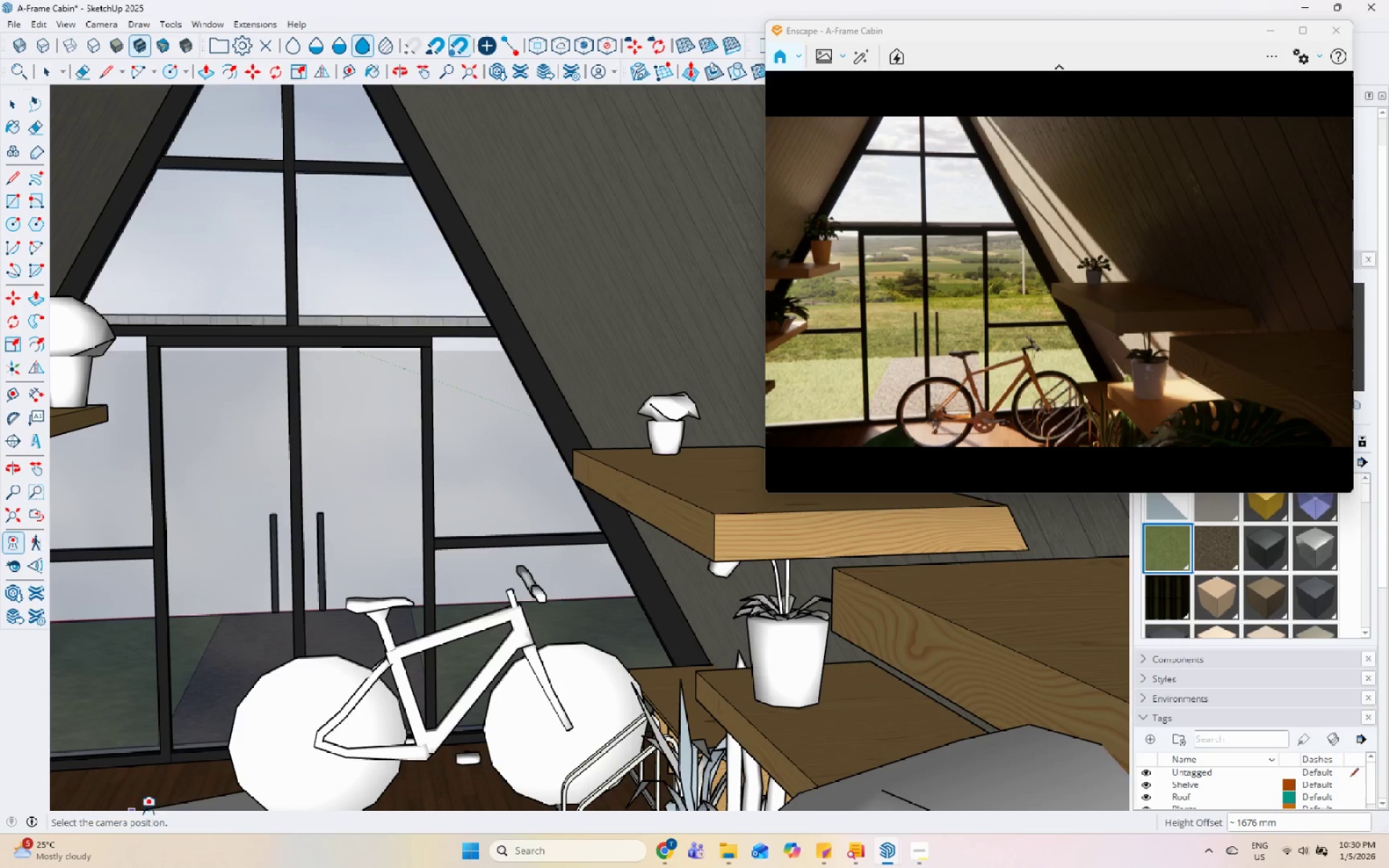 
left_click([152, 791])
 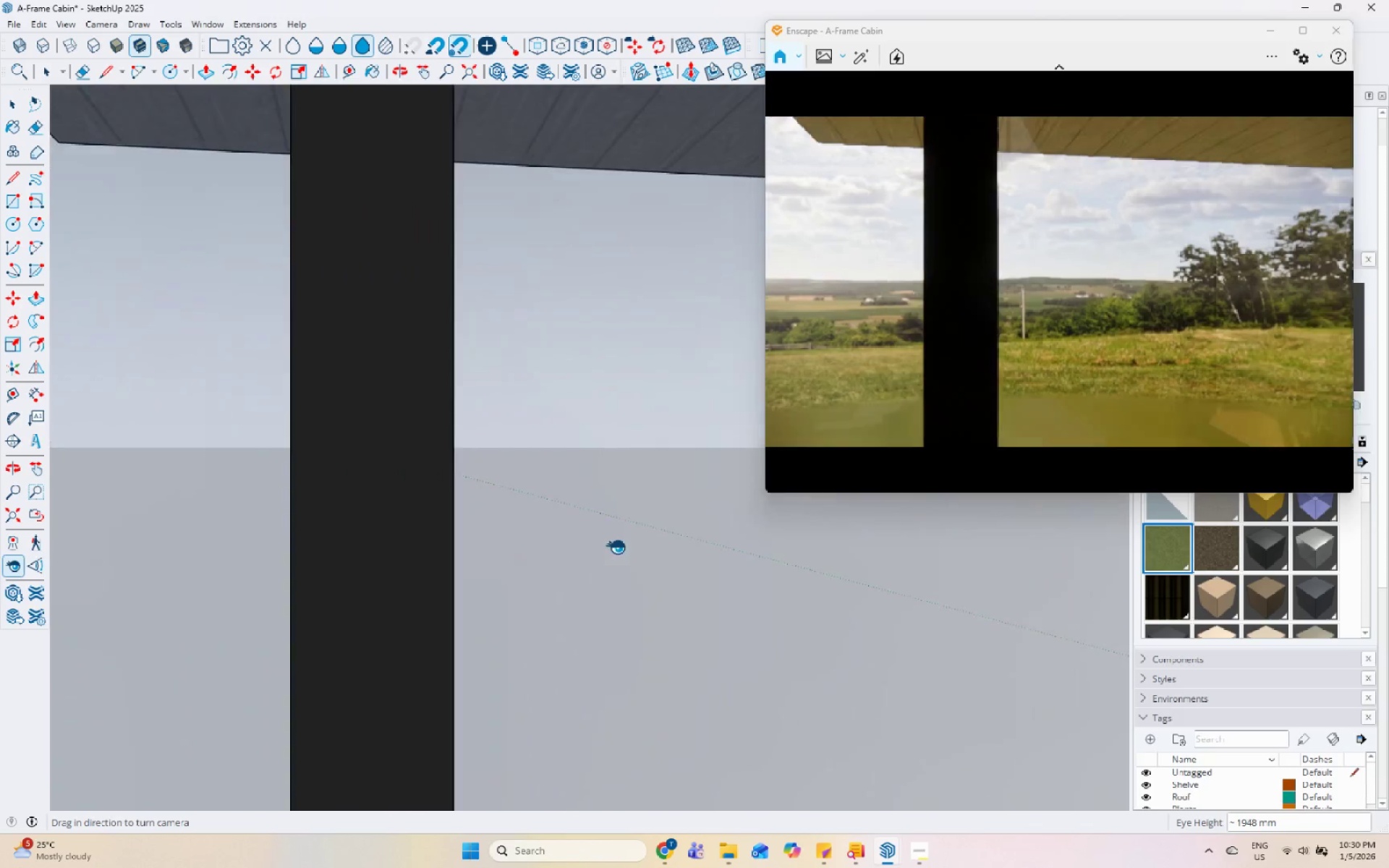 
left_click_drag(start_coordinate=[582, 540], to_coordinate=[1116, 574])
 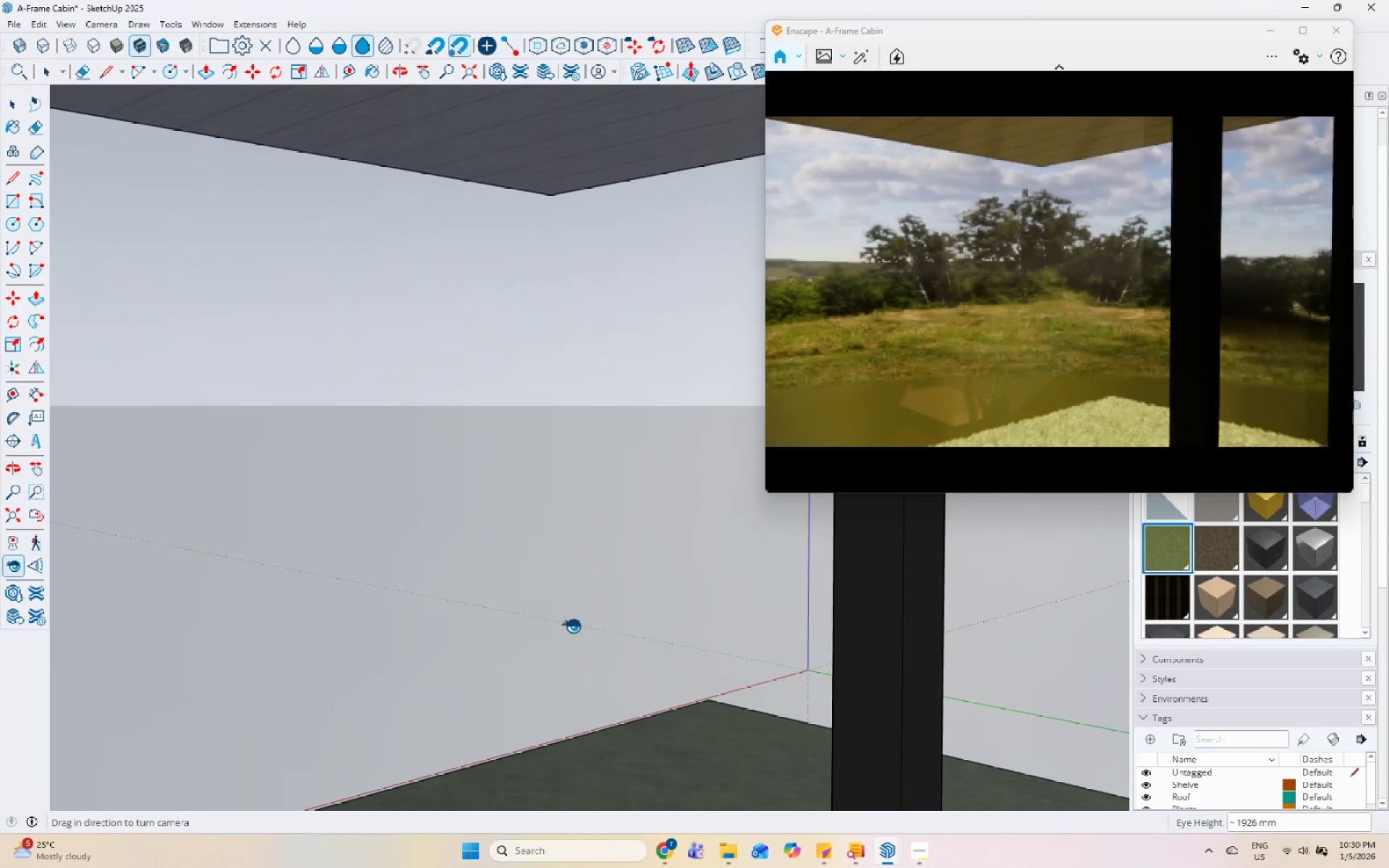 
left_click_drag(start_coordinate=[558, 618], to_coordinate=[1091, 592])
 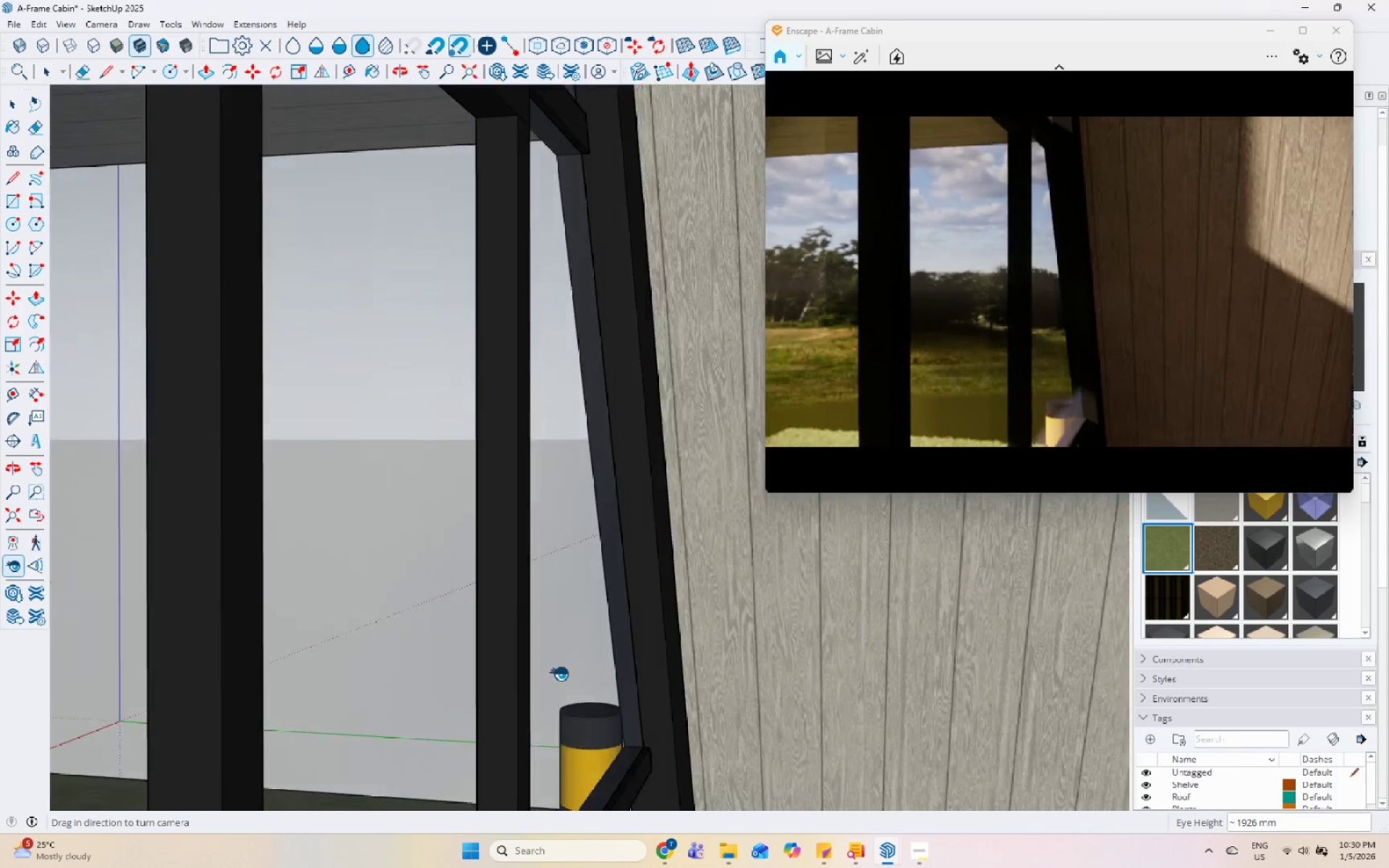 
left_click_drag(start_coordinate=[565, 668], to_coordinate=[1192, 603])
 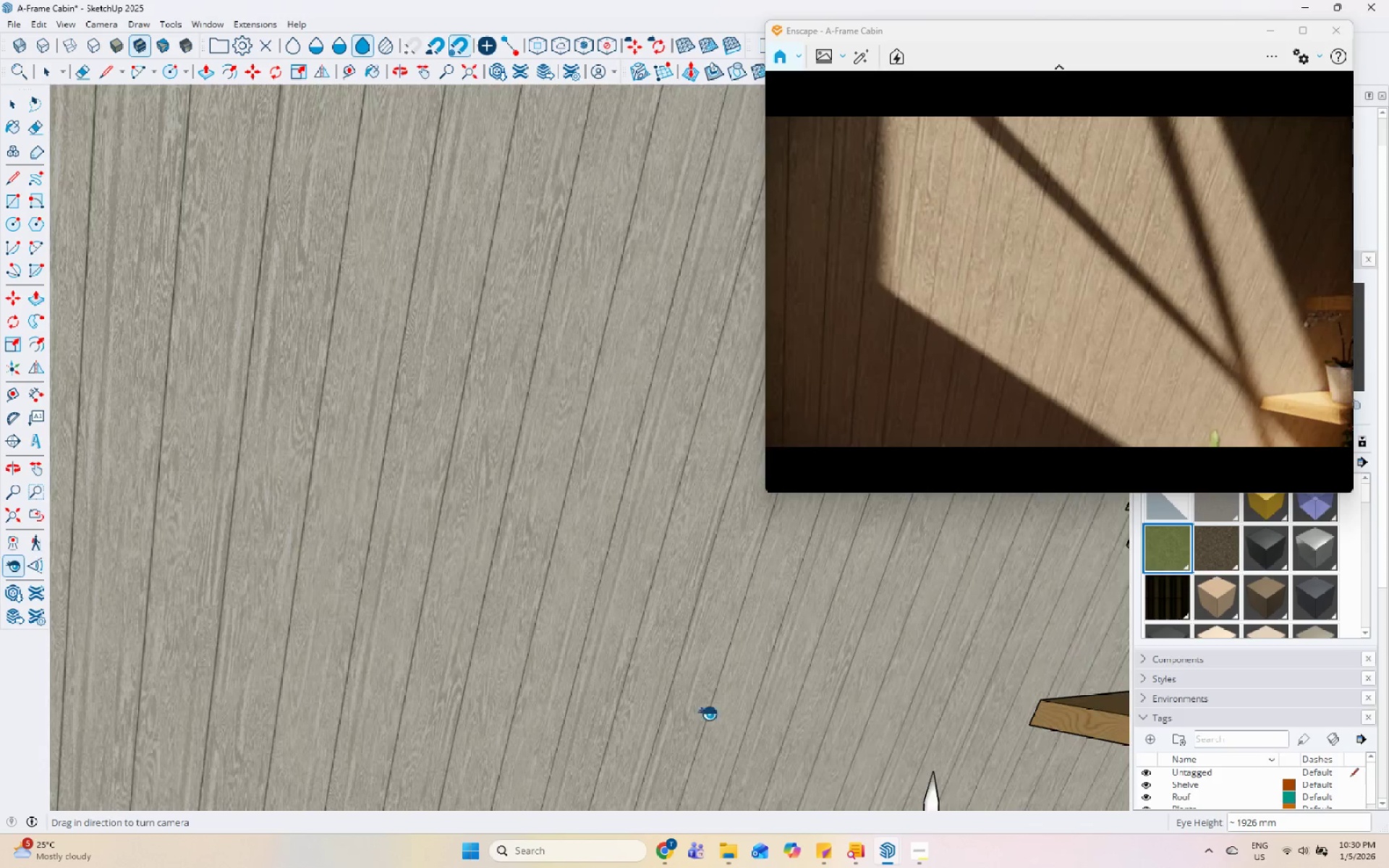 
left_click_drag(start_coordinate=[704, 708], to_coordinate=[1273, 685])
 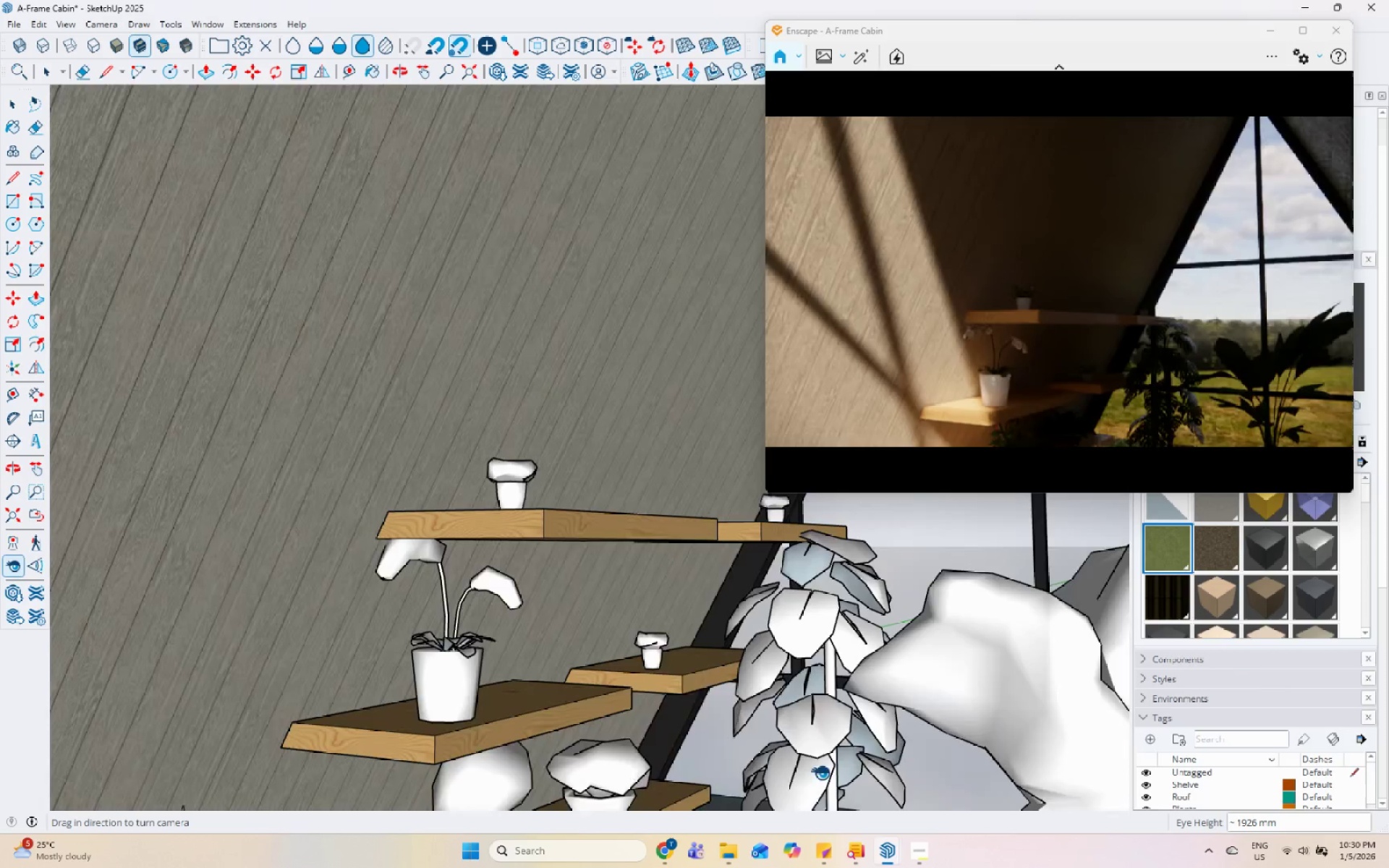 
left_click_drag(start_coordinate=[835, 755], to_coordinate=[1161, 619])
 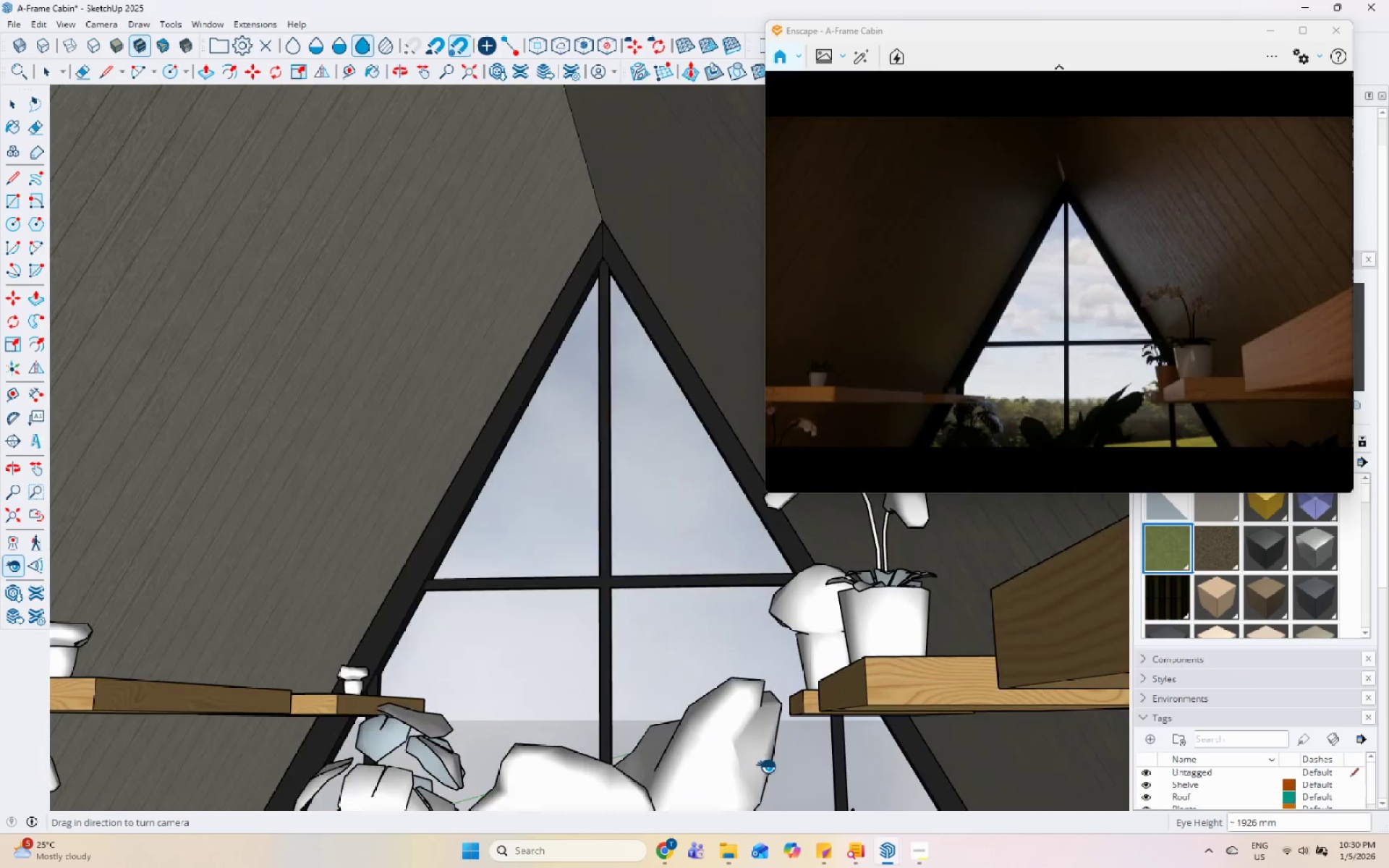 
left_click_drag(start_coordinate=[766, 767], to_coordinate=[789, 867])
 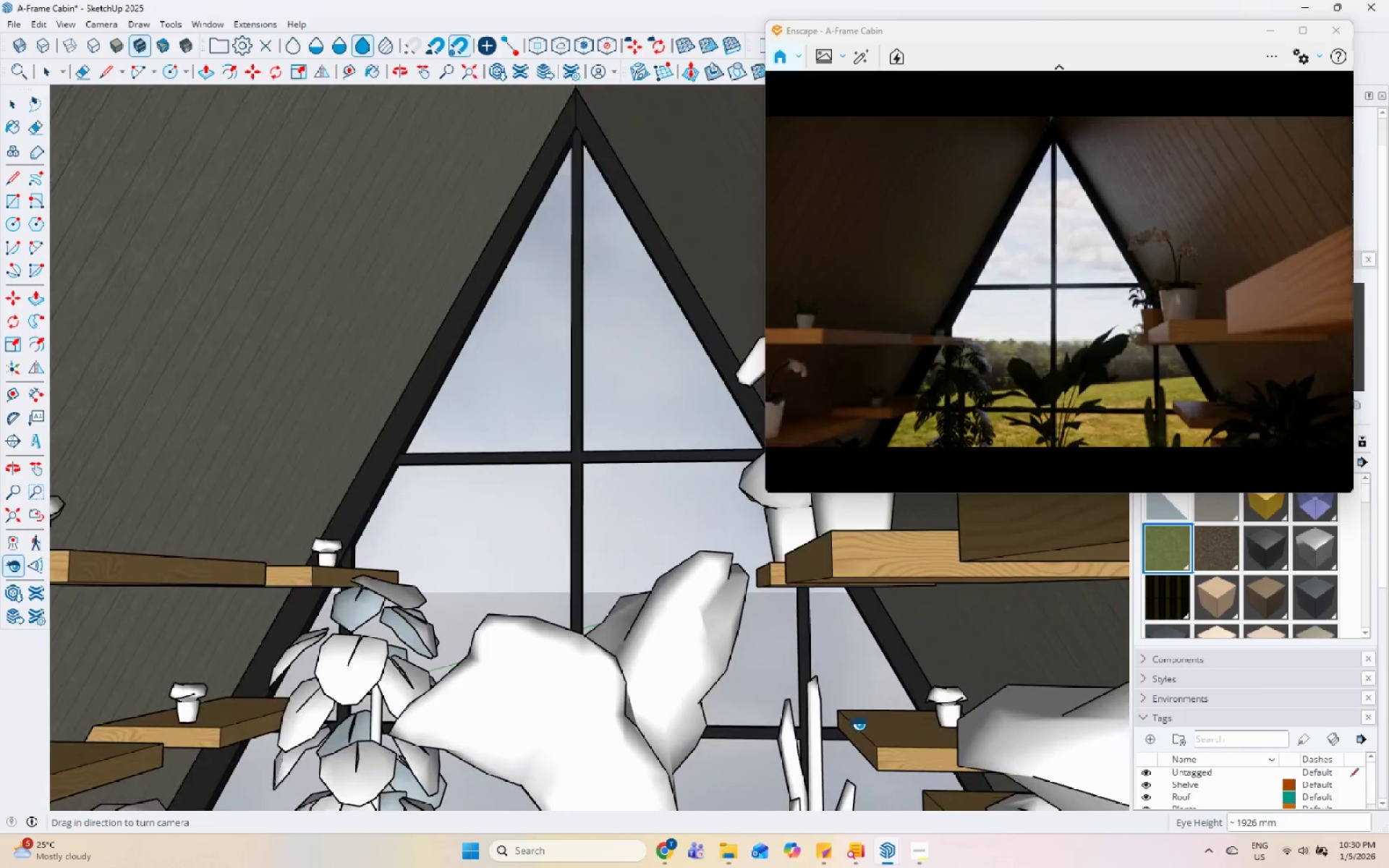 
left_click_drag(start_coordinate=[831, 739], to_coordinate=[786, 867])
 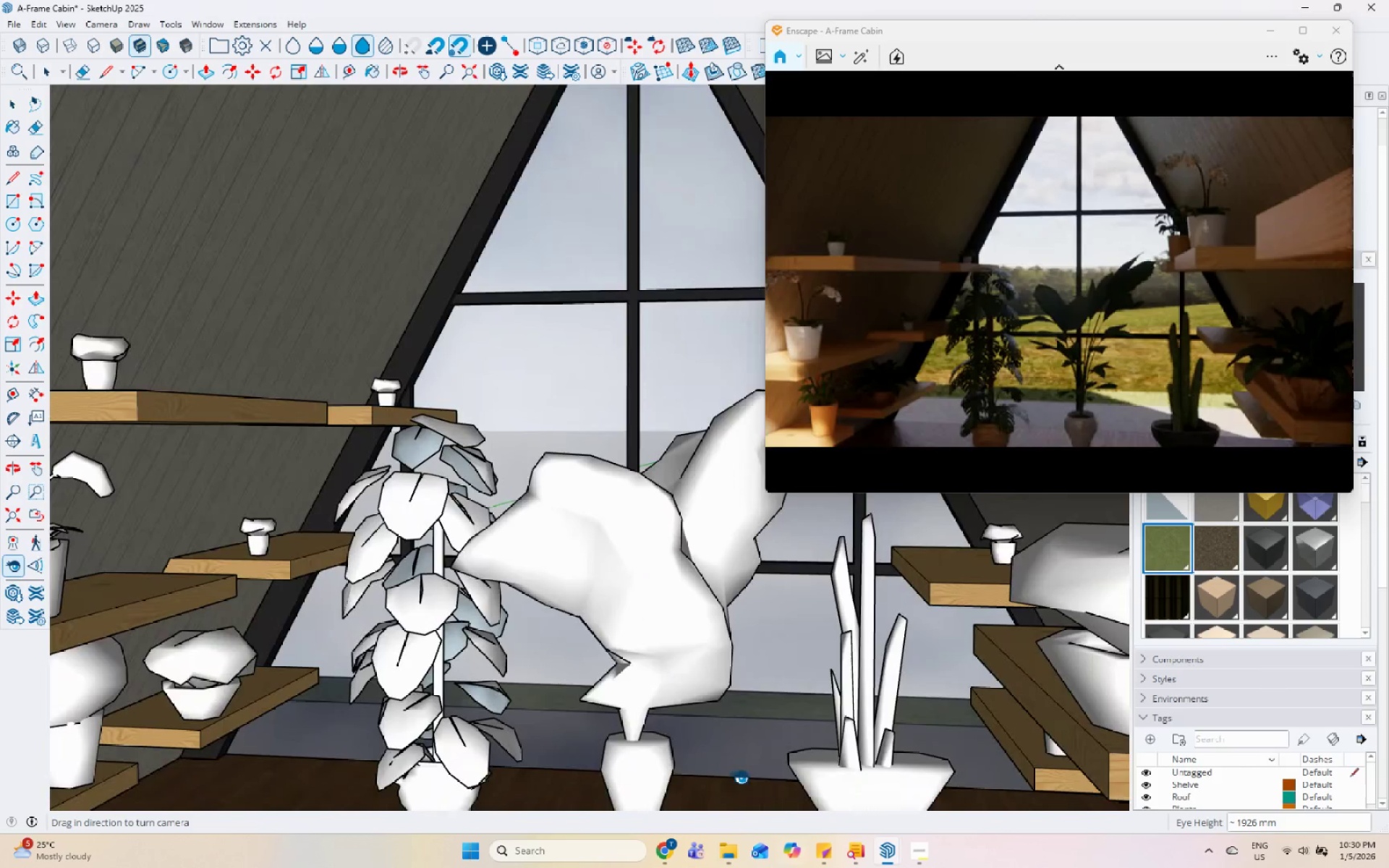 
left_click_drag(start_coordinate=[685, 700], to_coordinate=[501, 659])
 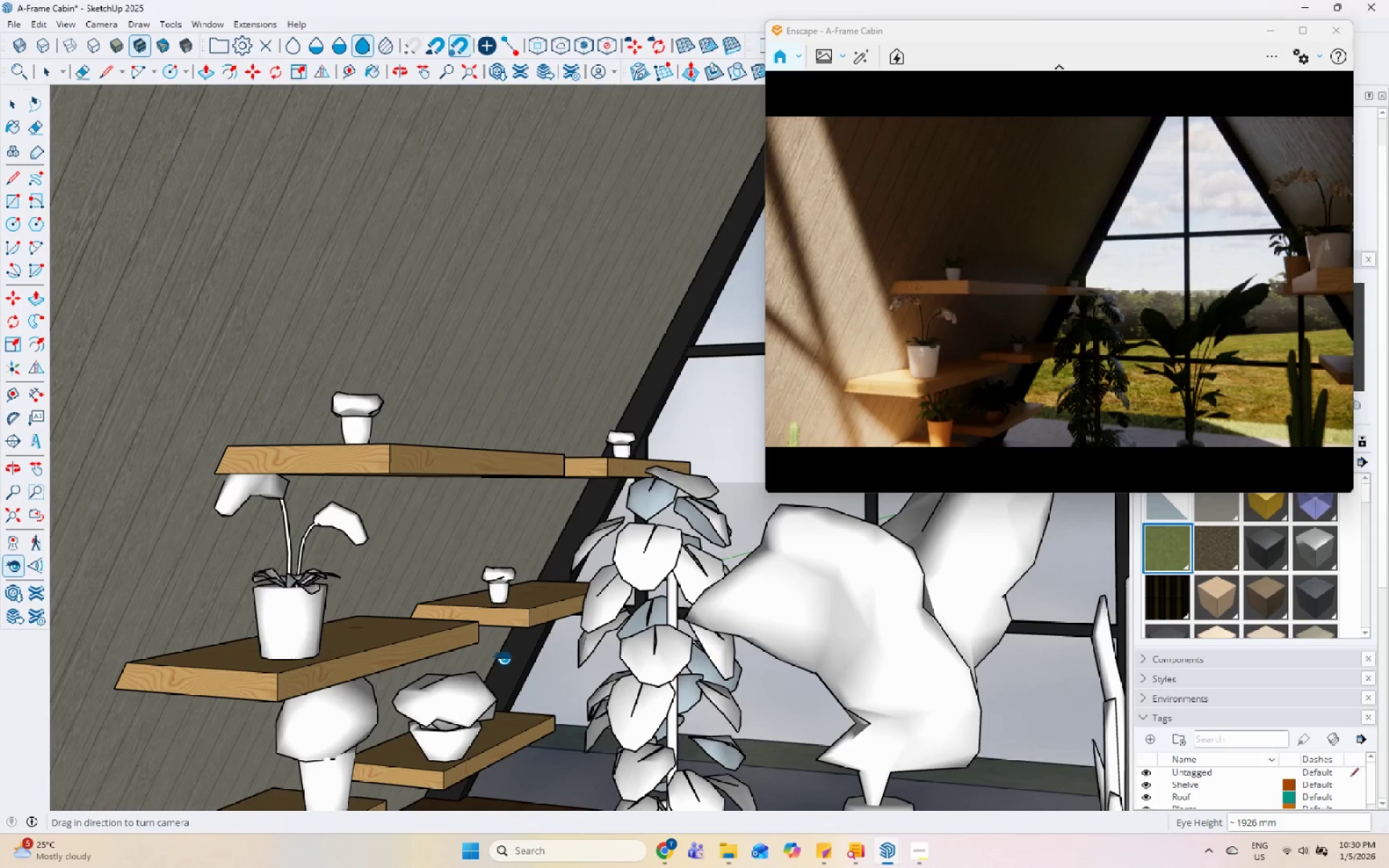 
left_click_drag(start_coordinate=[545, 637], to_coordinate=[647, 534])
 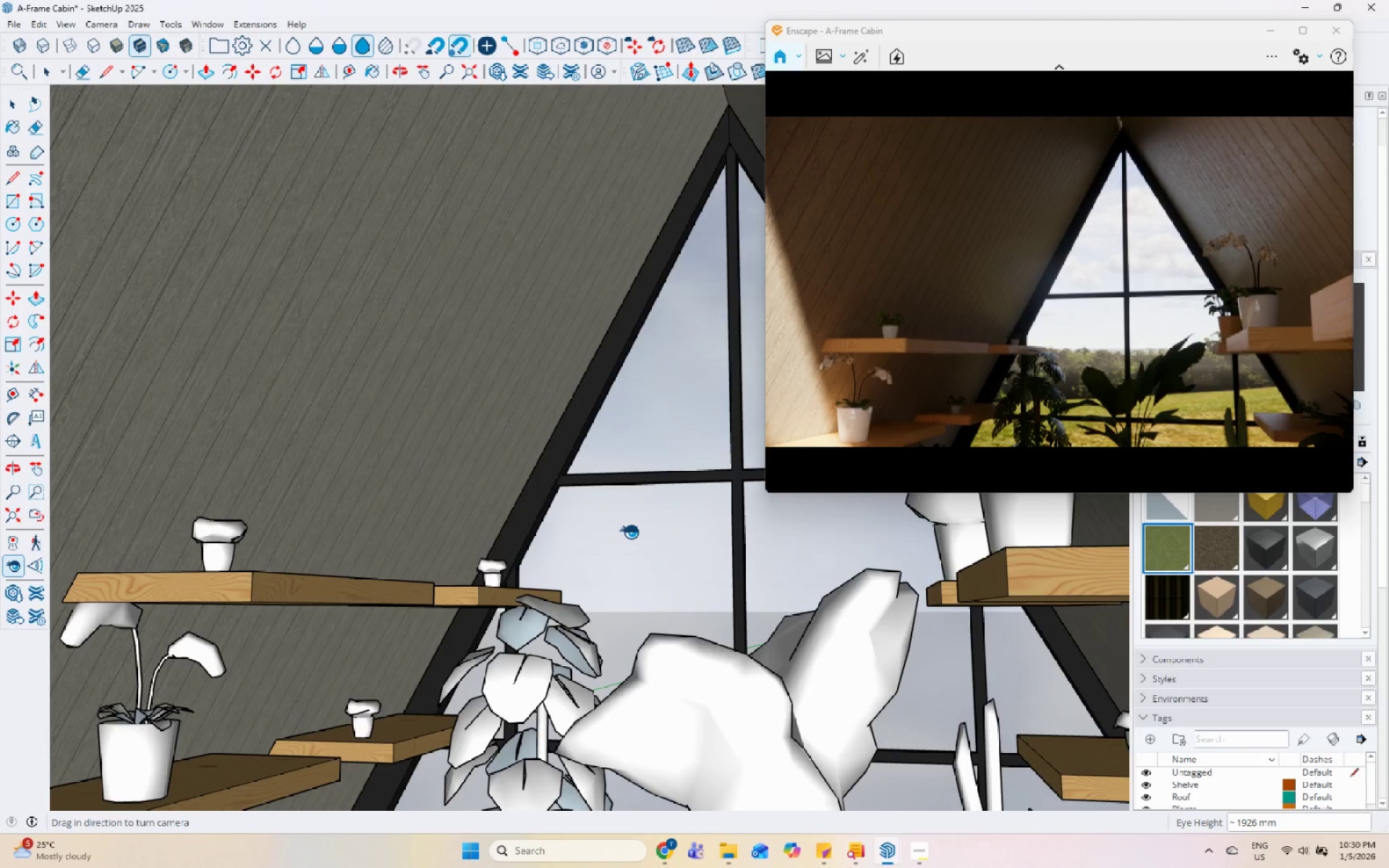 
wait(10.06)
 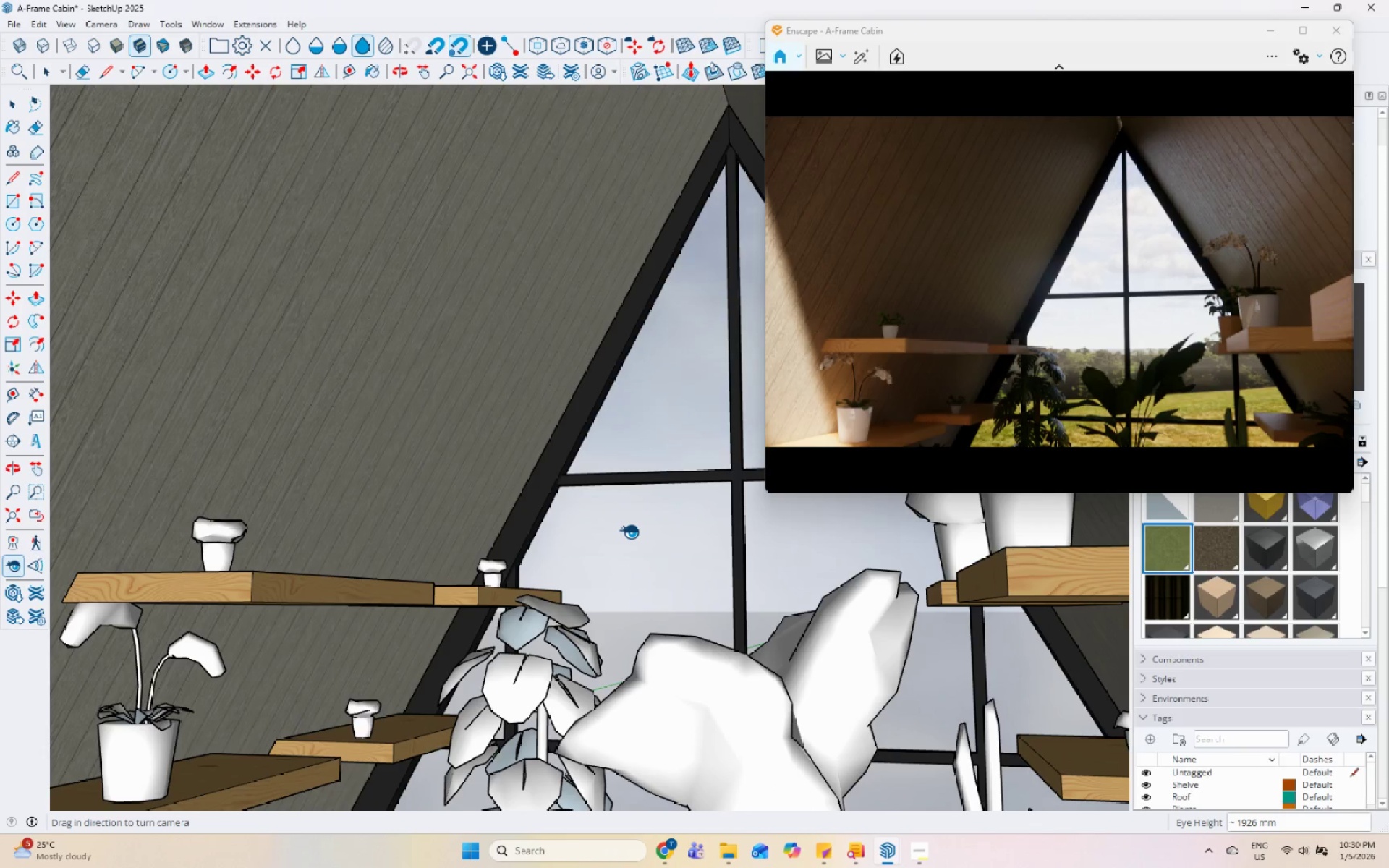 
hold_key(key=ShiftLeft, duration=1.52)
left_click_drag(start_coordinate=[419, 456], to_coordinate=[438, 712])
 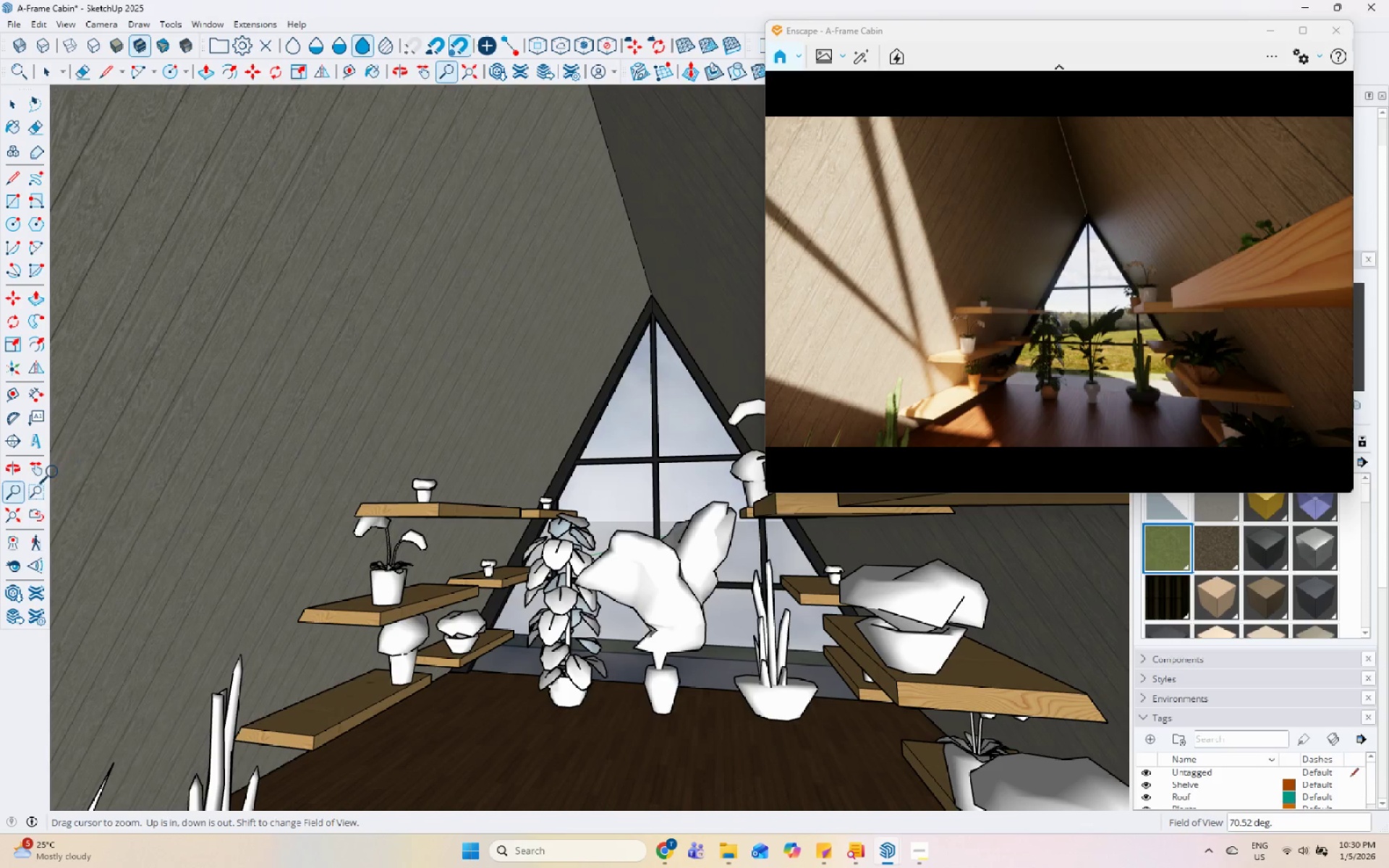 
left_click_drag(start_coordinate=[38, 460], to_coordinate=[46, 460])
 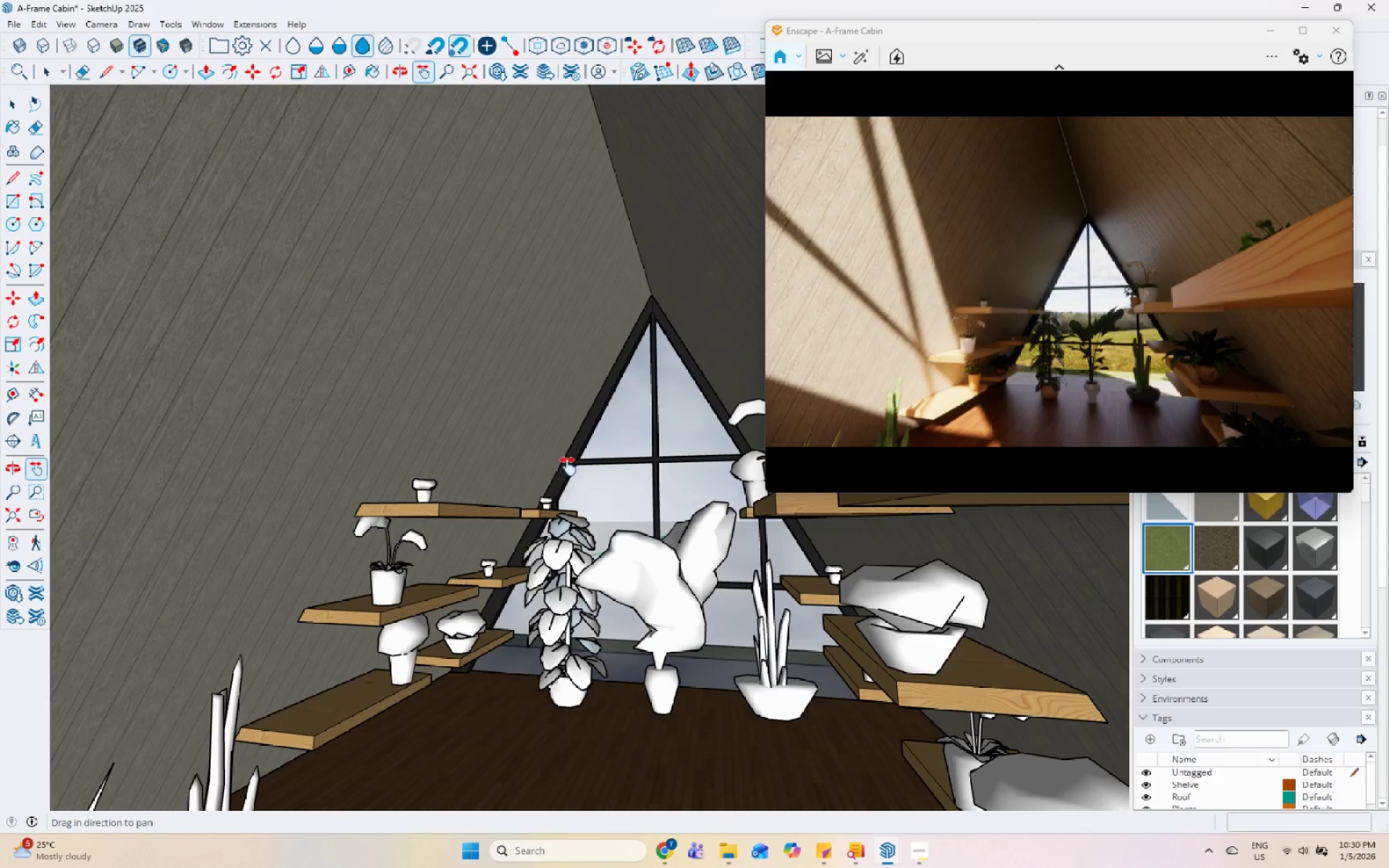 
left_click_drag(start_coordinate=[567, 467], to_coordinate=[584, 472])
 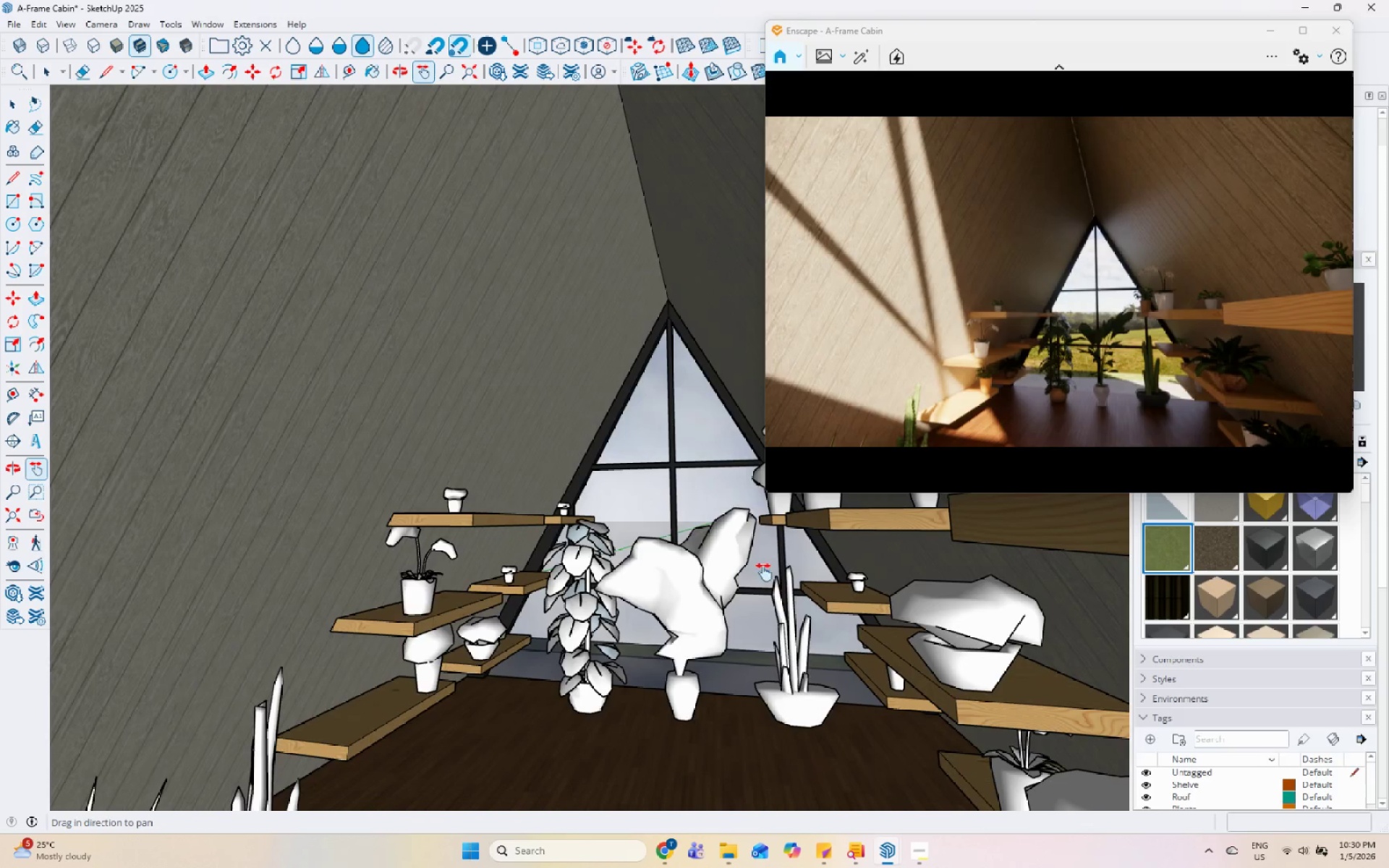 
left_click_drag(start_coordinate=[755, 564], to_coordinate=[737, 555])
 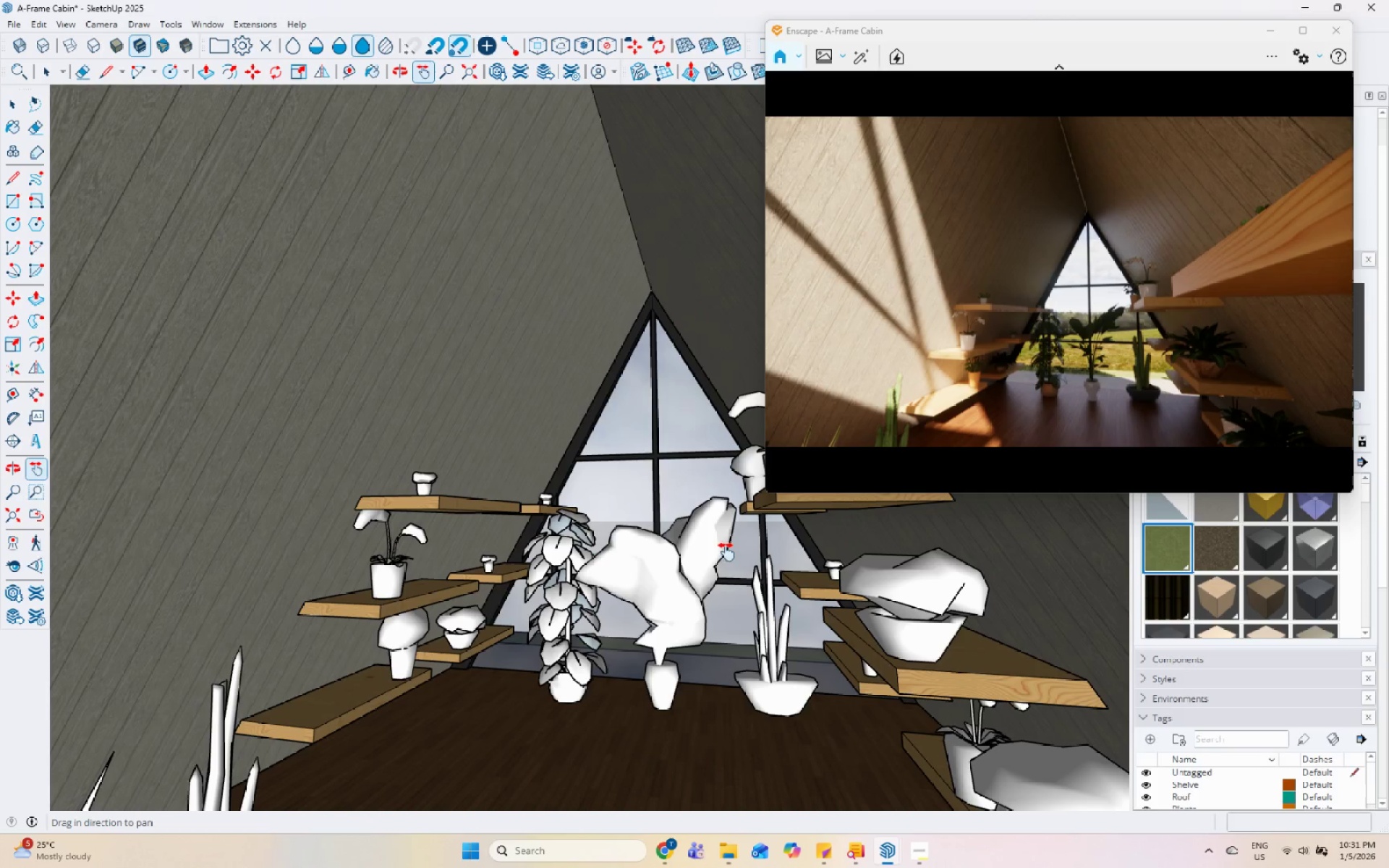 
left_click_drag(start_coordinate=[698, 567], to_coordinate=[700, 582])
 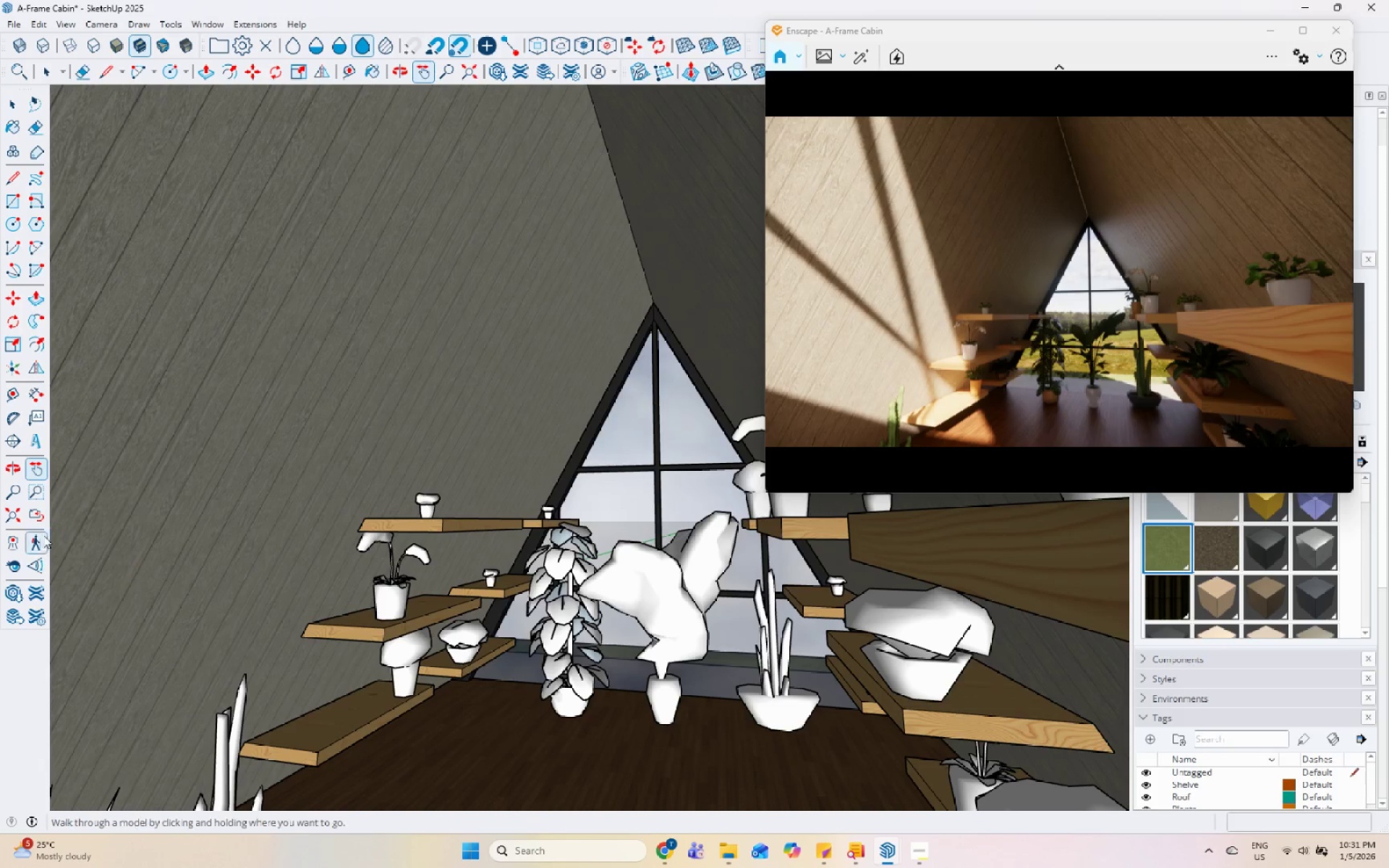 
left_click_drag(start_coordinate=[15, 542], to_coordinate=[28, 543])
 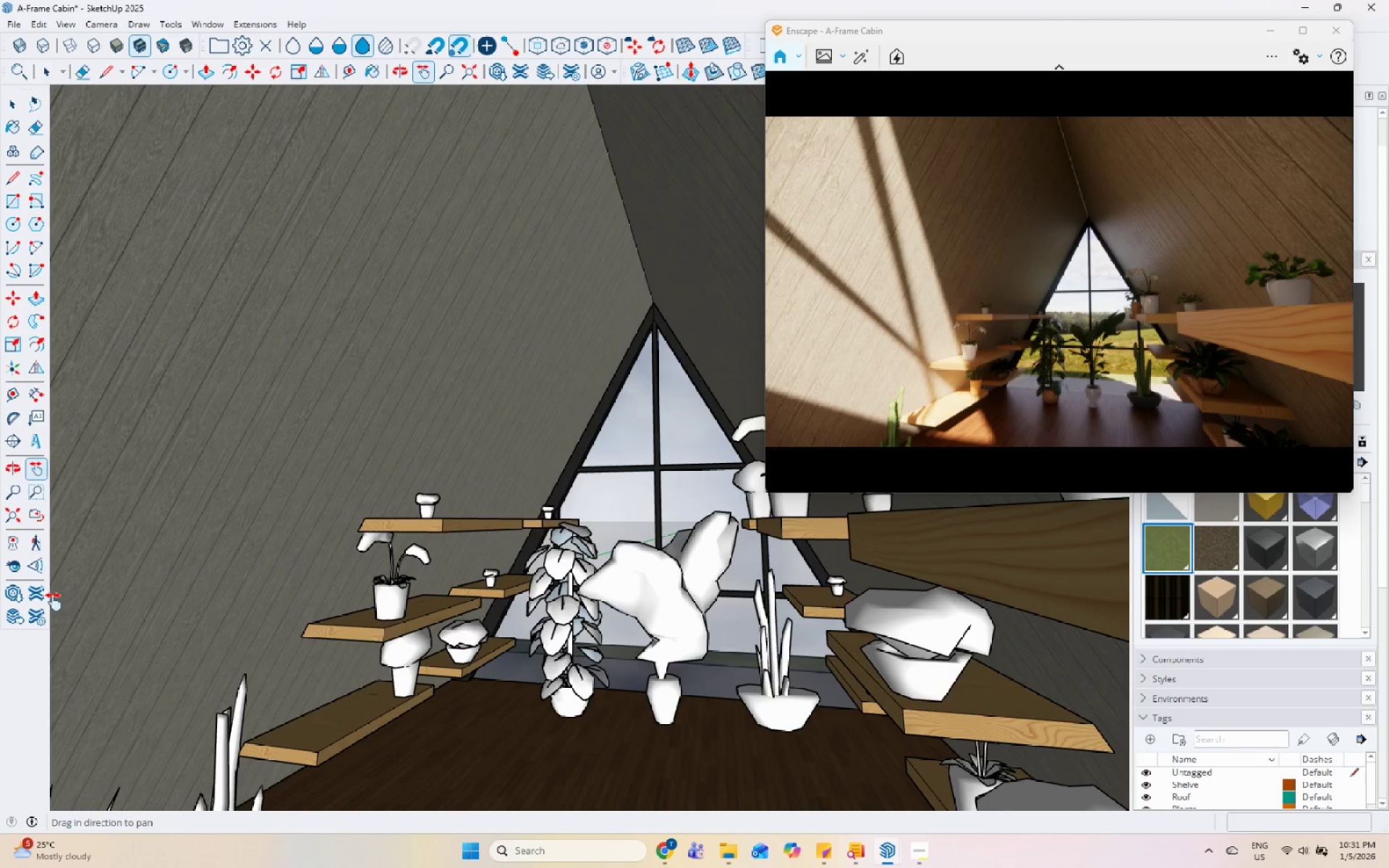 
left_click([11, 549])
 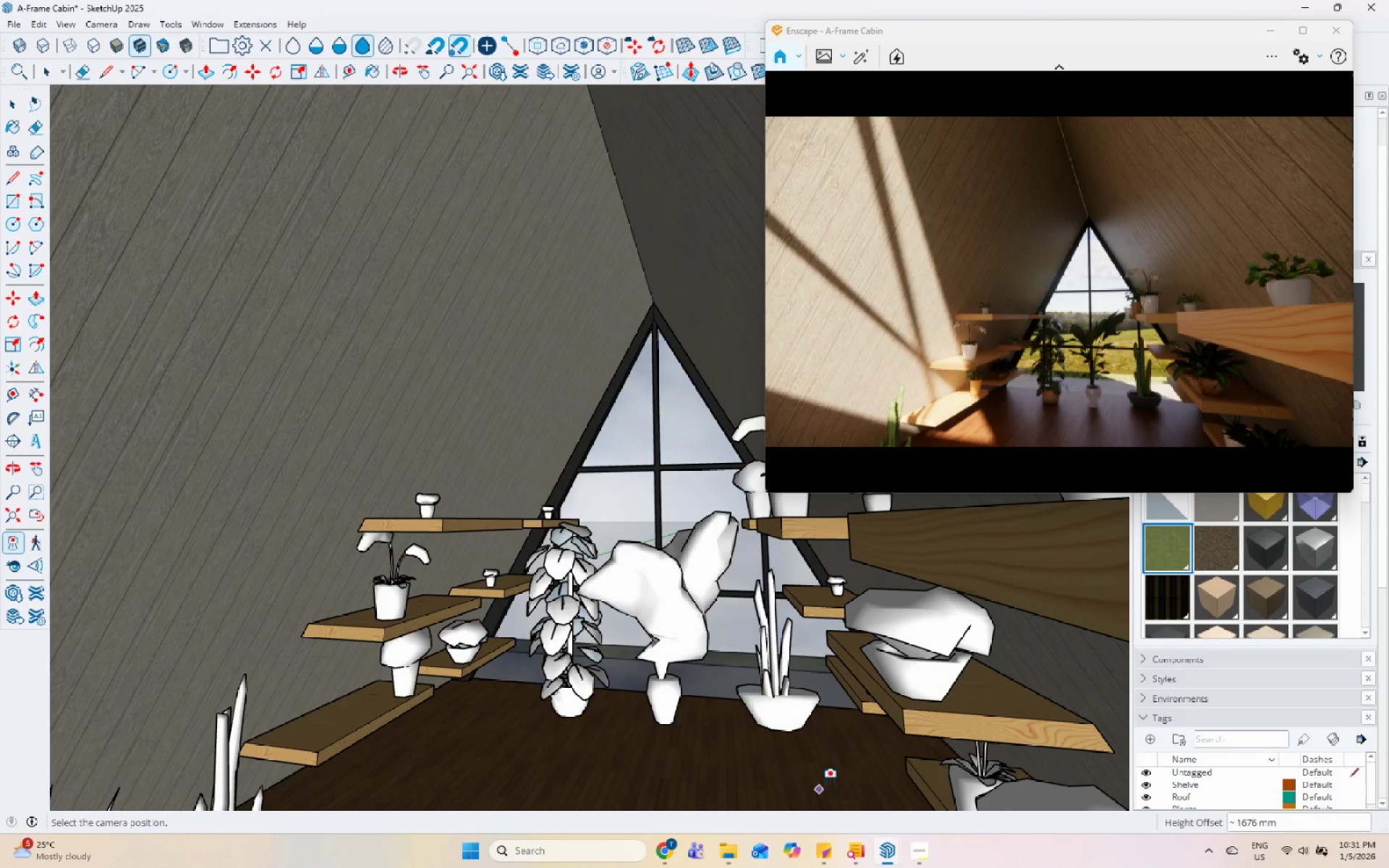 
left_click([804, 768])
 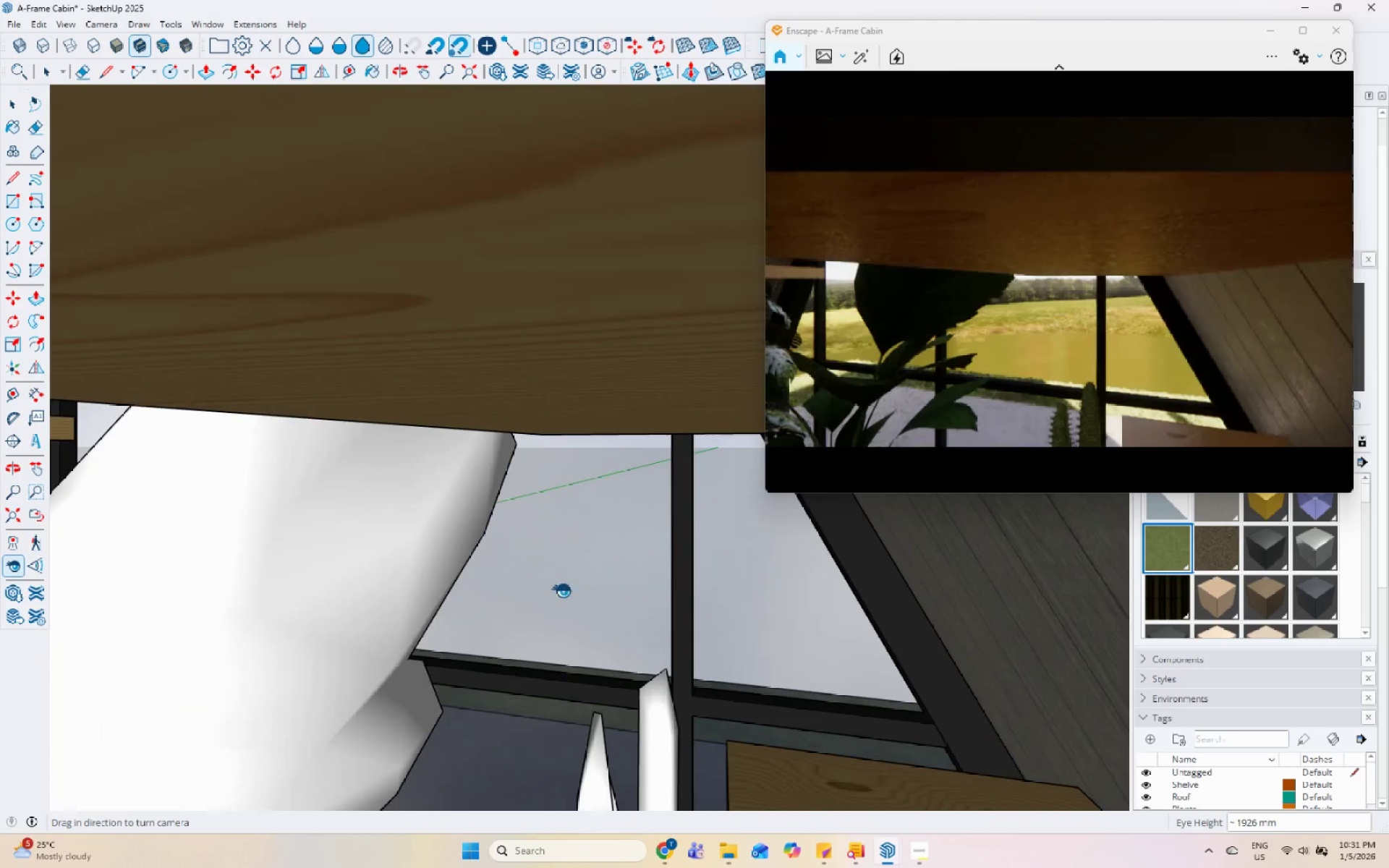 
left_click_drag(start_coordinate=[490, 489], to_coordinate=[0, 480])
 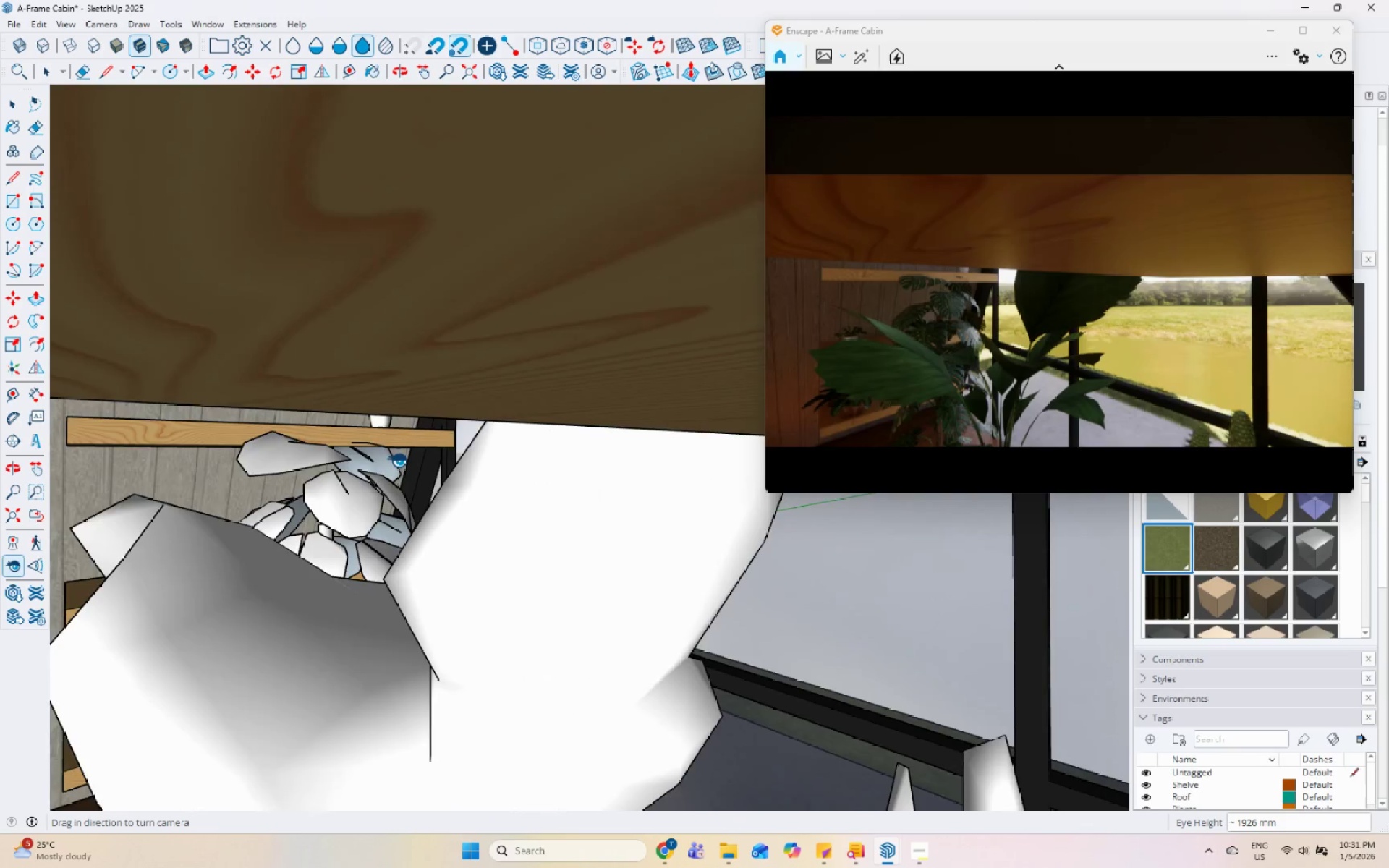 
left_click_drag(start_coordinate=[379, 460], to_coordinate=[124, 466])
 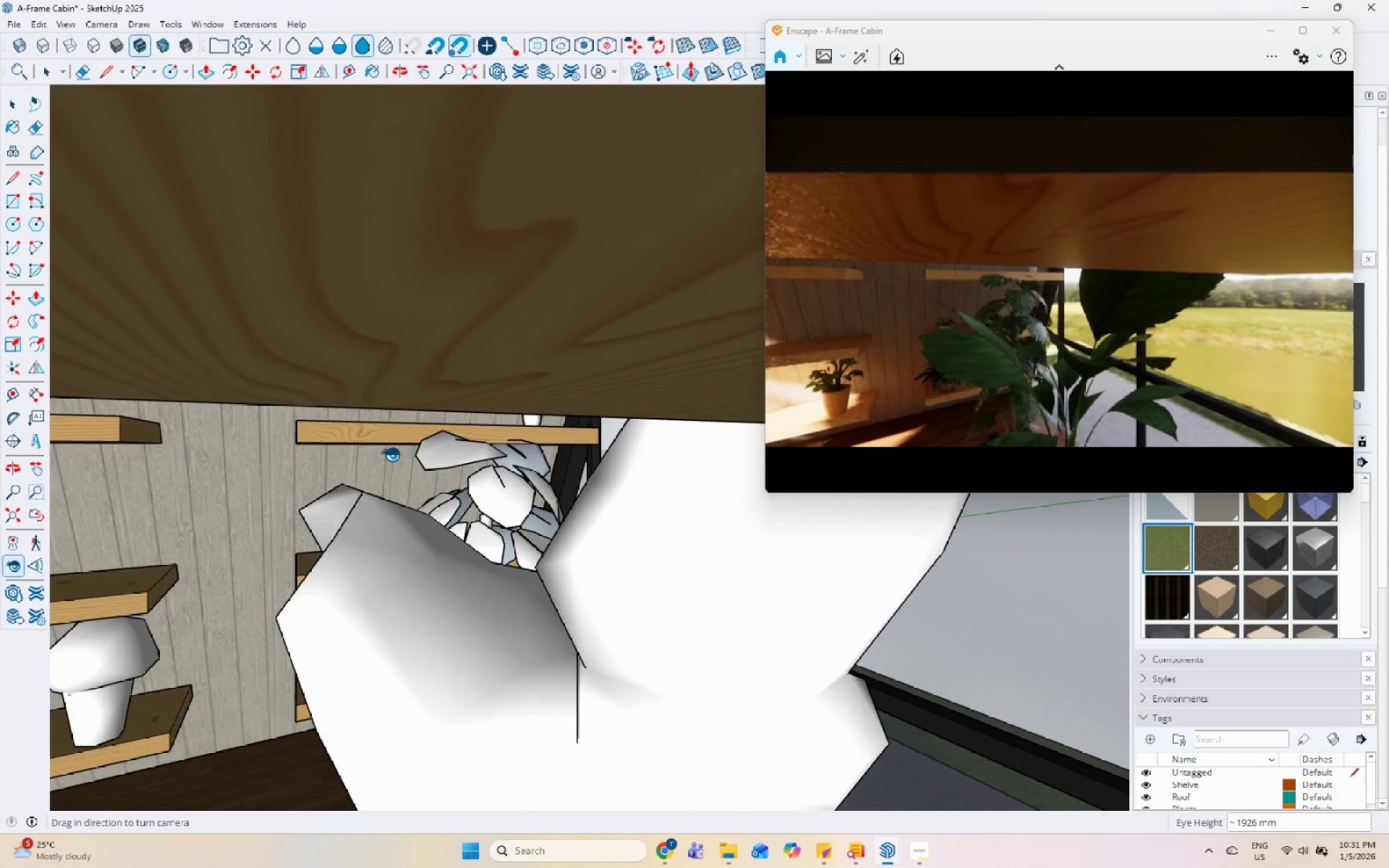 
left_click_drag(start_coordinate=[402, 459], to_coordinate=[0, 443])
 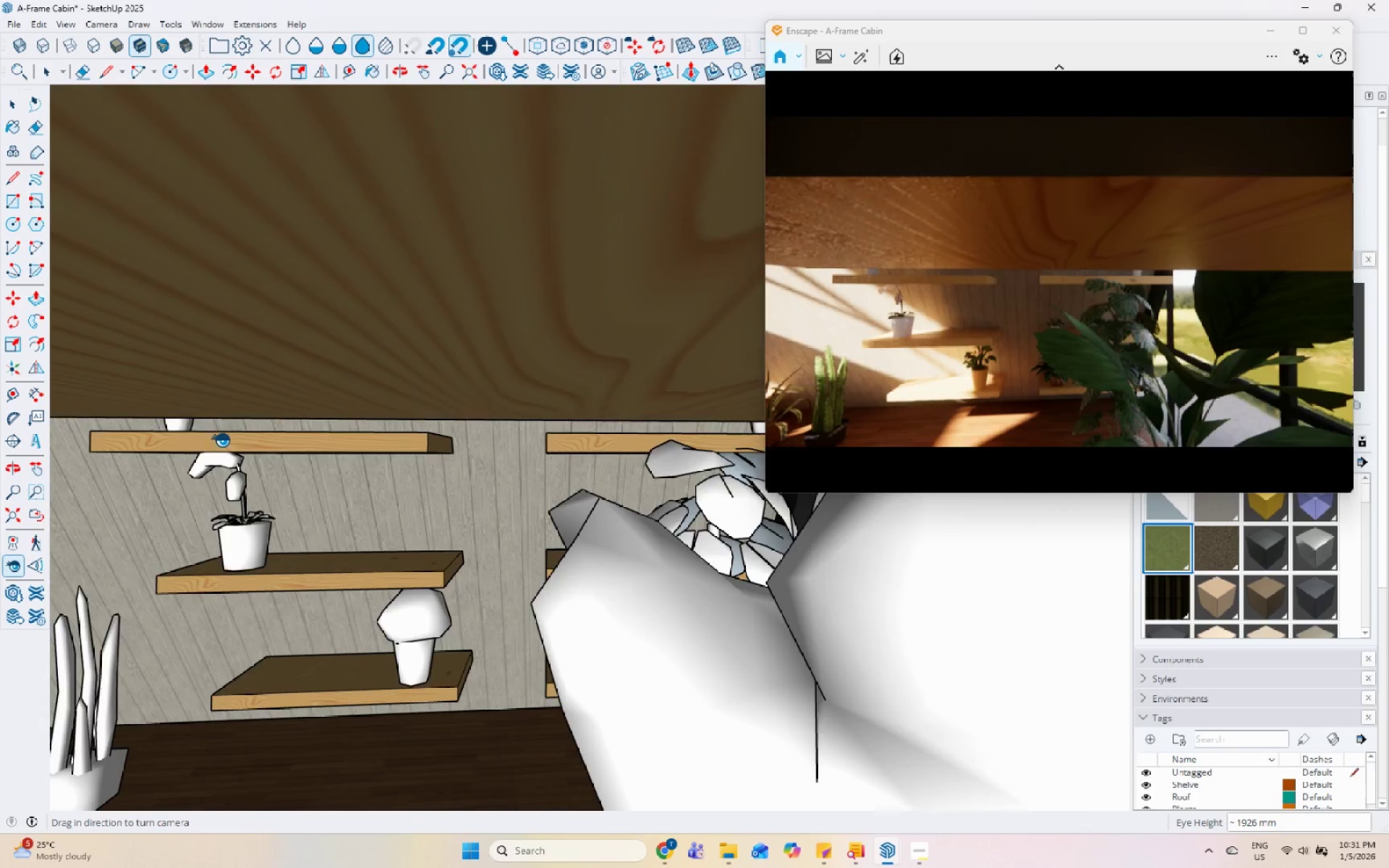 
left_click_drag(start_coordinate=[565, 470], to_coordinate=[119, 426])
 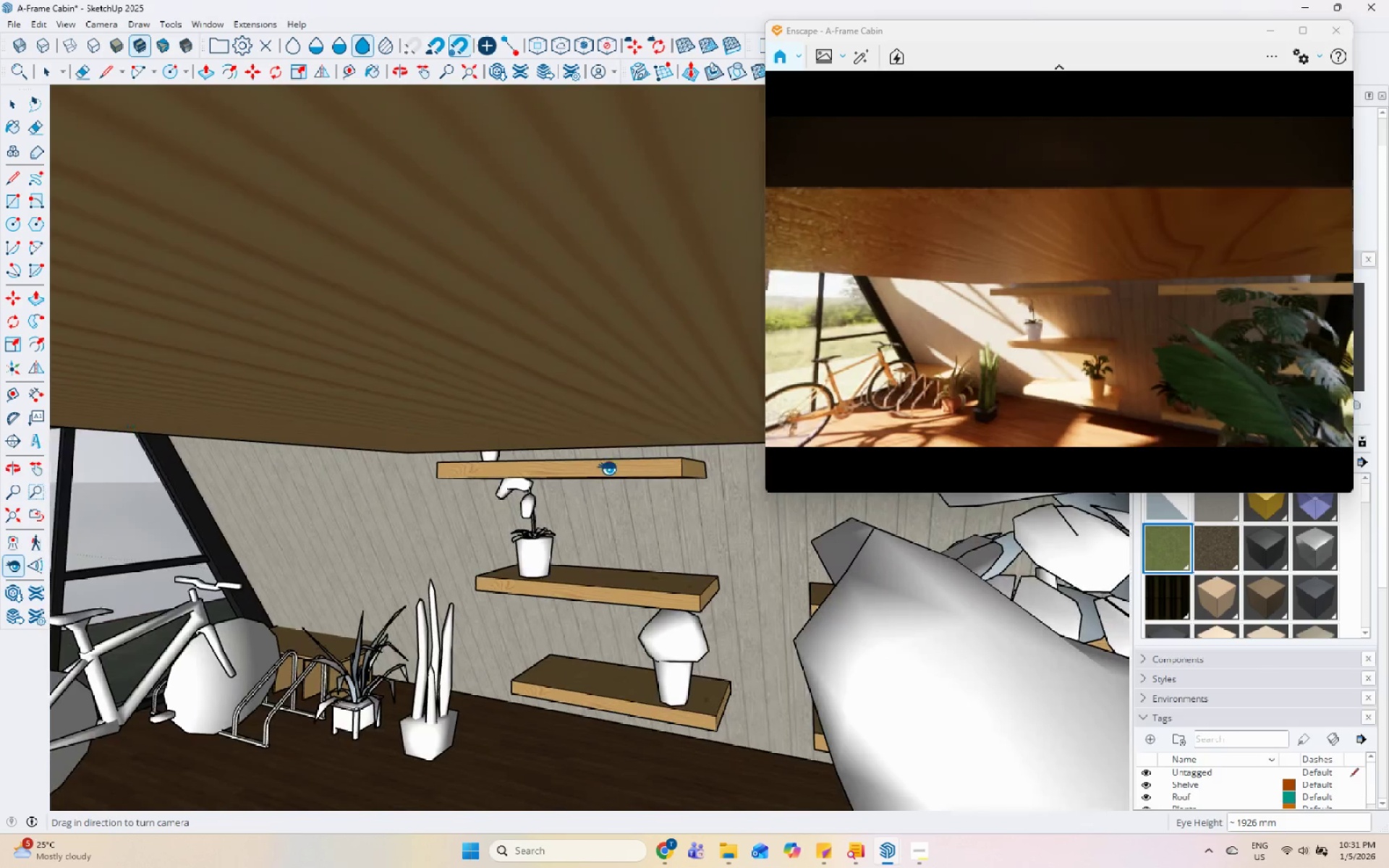 
left_click_drag(start_coordinate=[598, 468], to_coordinate=[268, 438])
 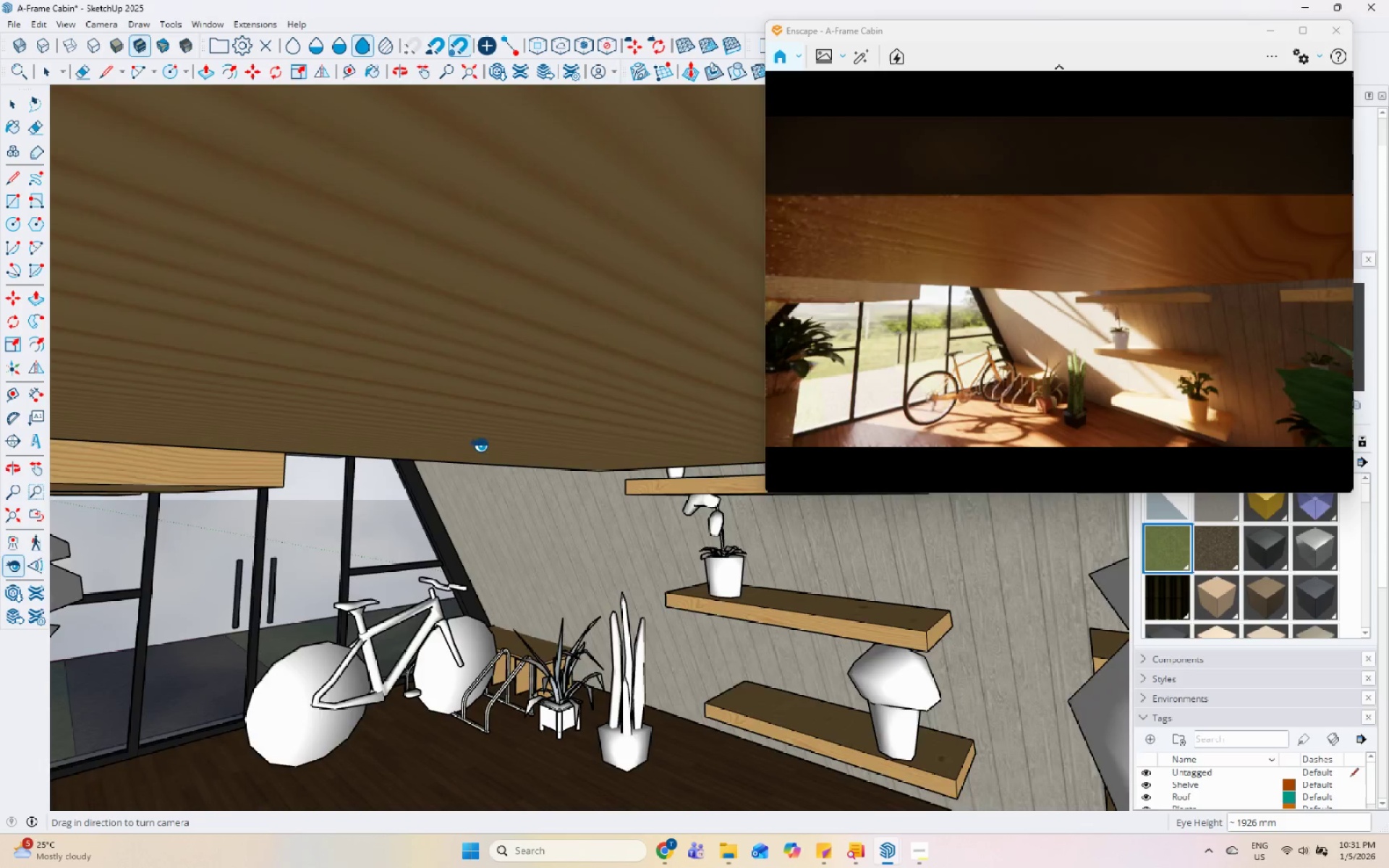 
left_click_drag(start_coordinate=[488, 451], to_coordinate=[226, 427])
 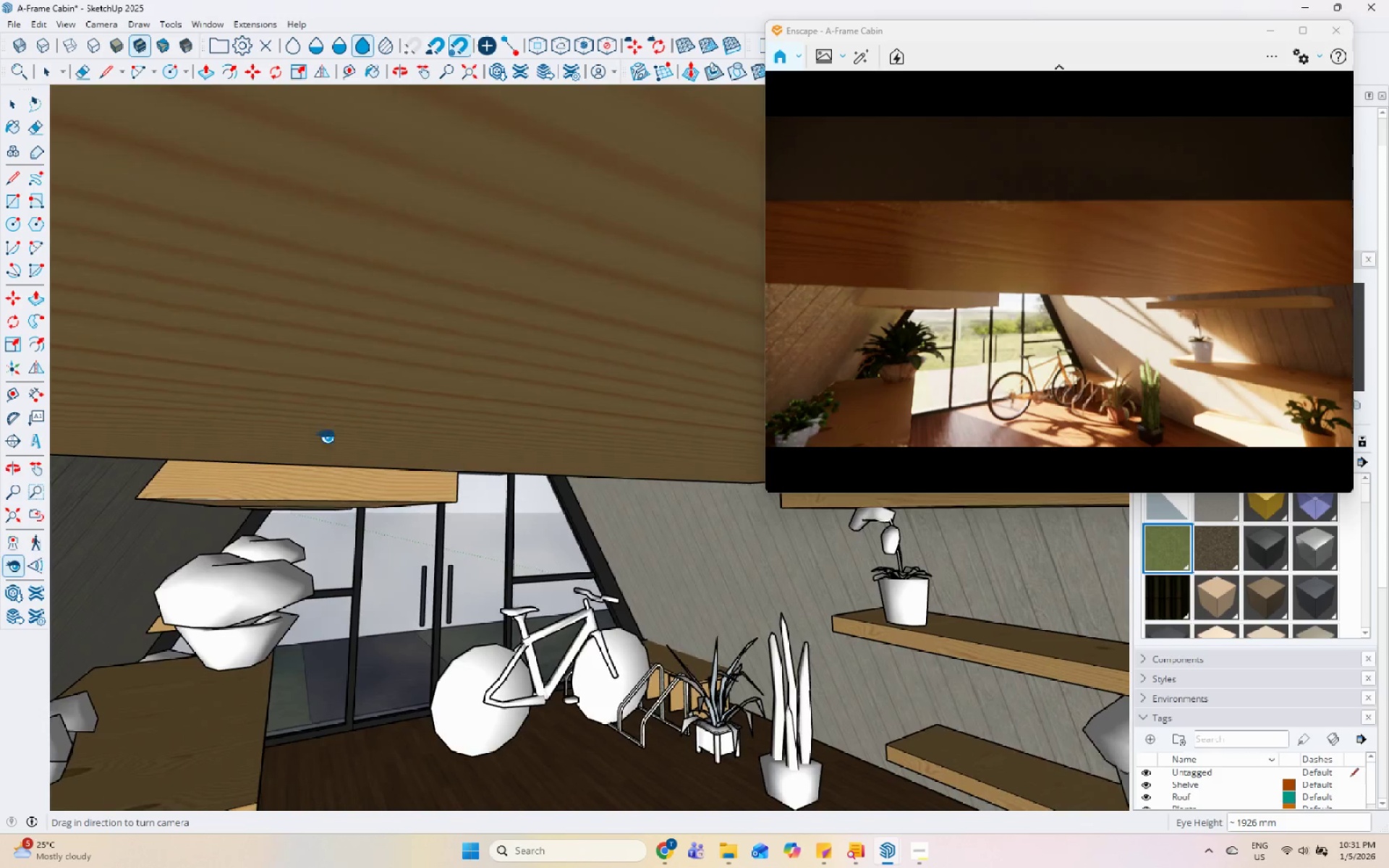 
left_click_drag(start_coordinate=[515, 495], to_coordinate=[412, 477])
 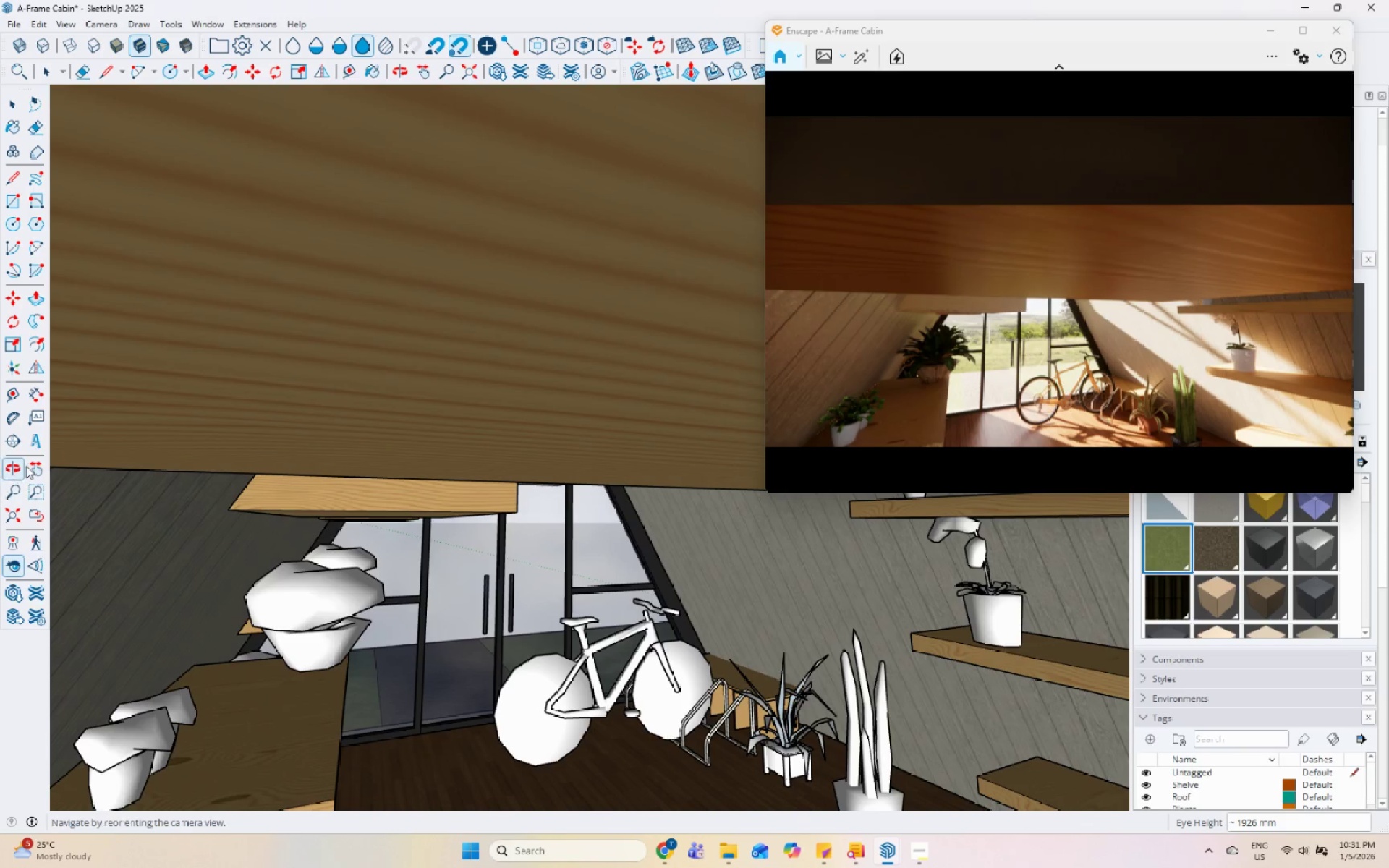 
left_click_drag(start_coordinate=[37, 464], to_coordinate=[41, 467])
 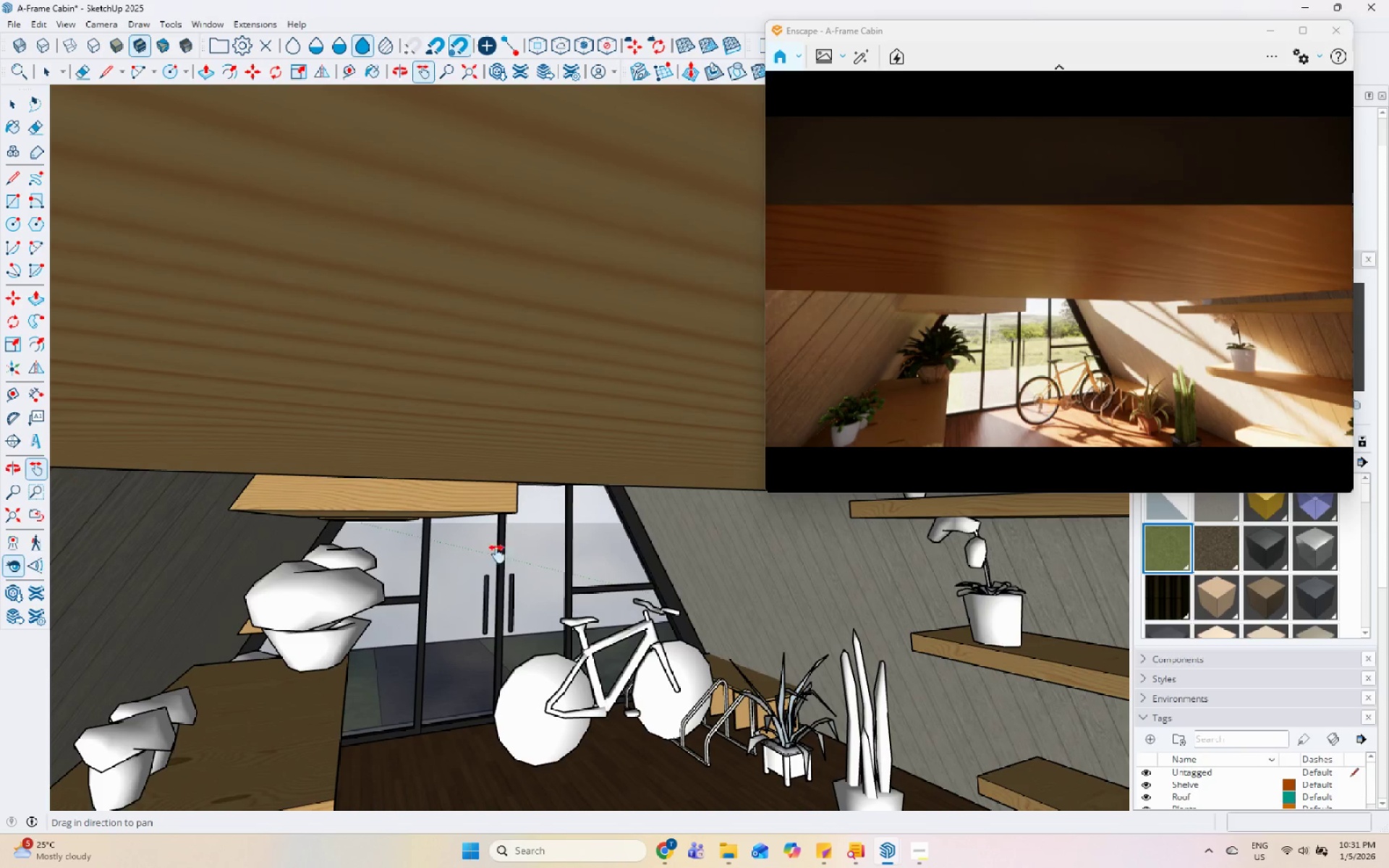 
left_click_drag(start_coordinate=[755, 605], to_coordinate=[657, 647])
 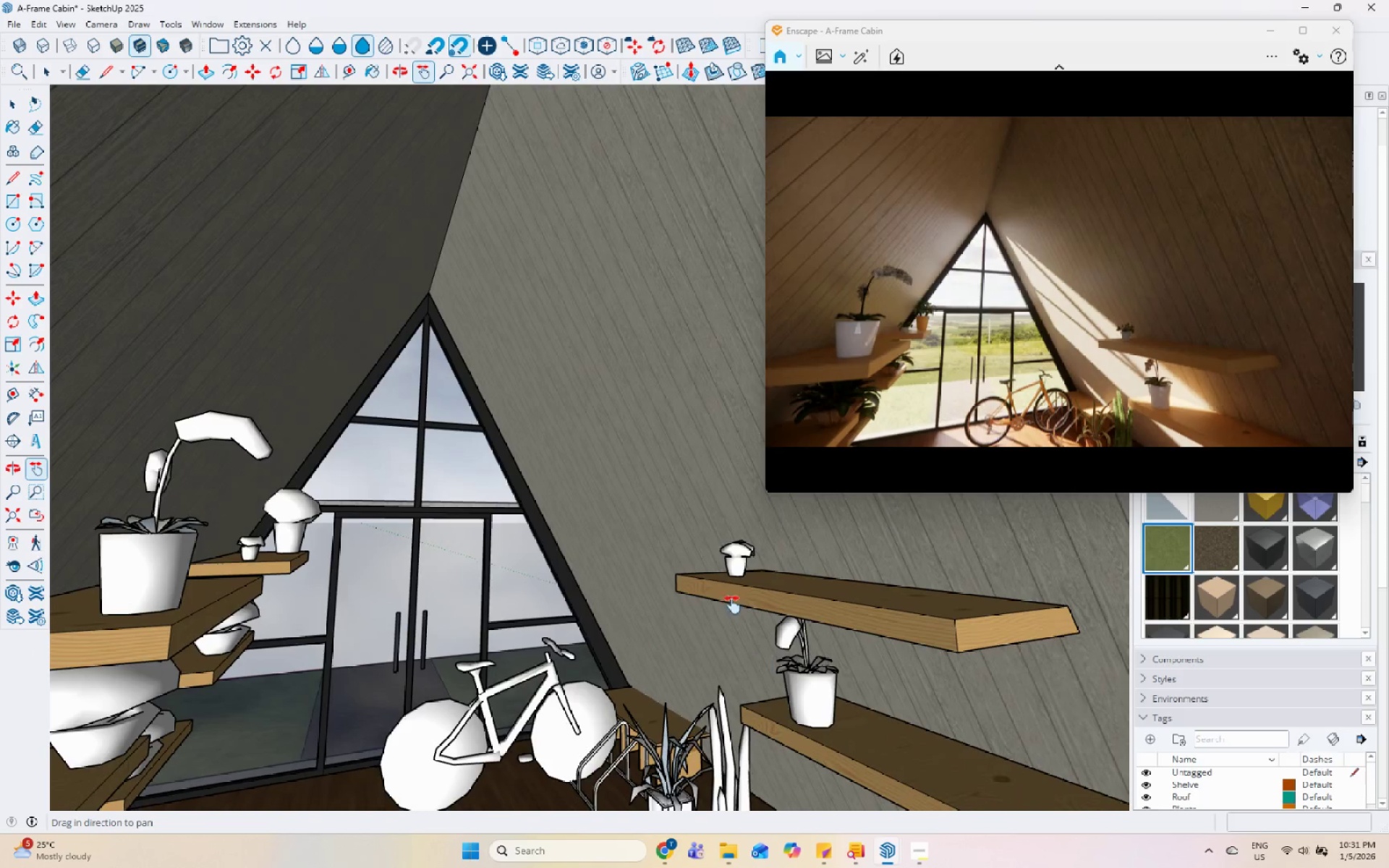 
left_click_drag(start_coordinate=[717, 586], to_coordinate=[713, 576])
 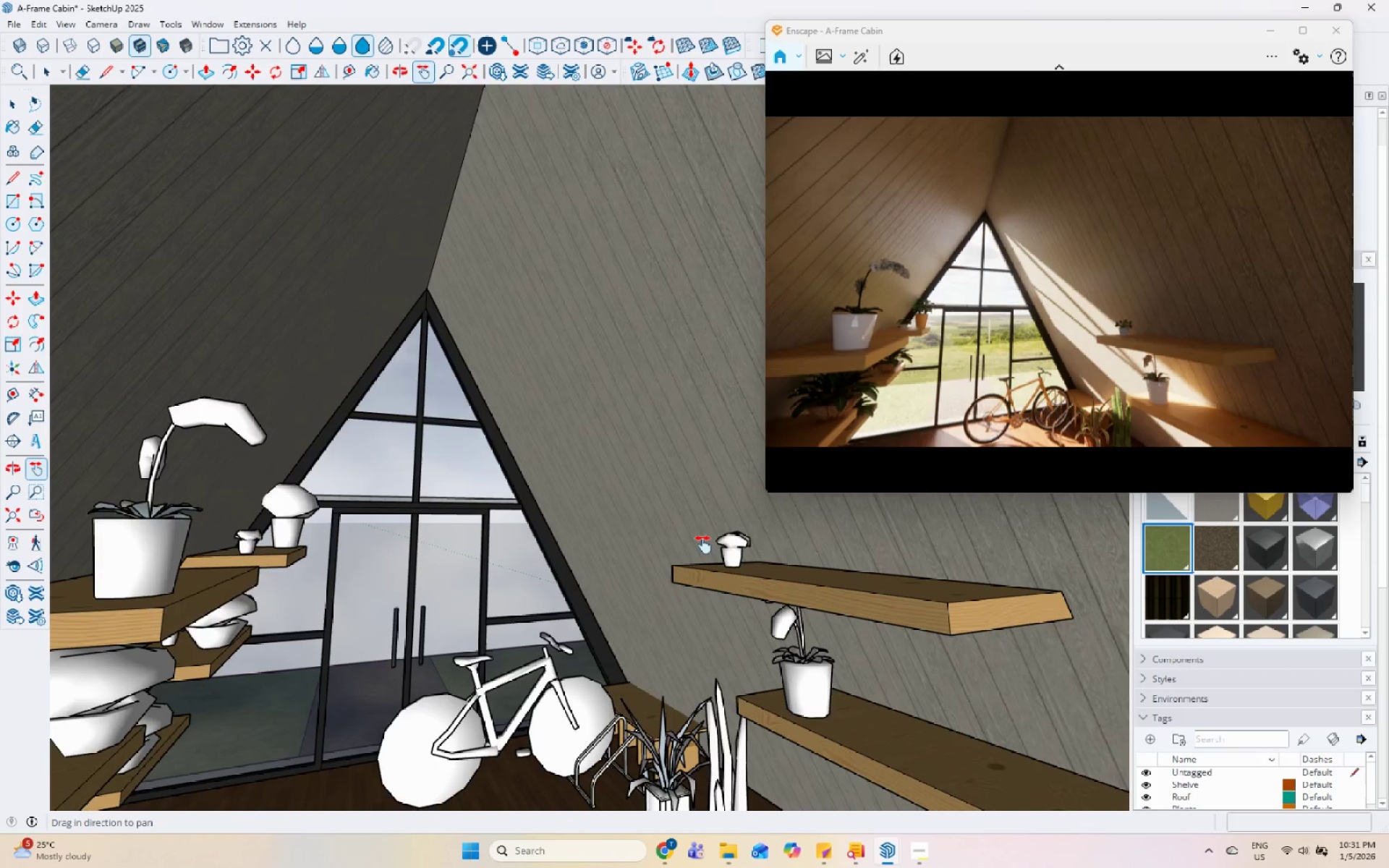 
scroll: coordinate [703, 545], scroll_direction: down, amount: 1.0
 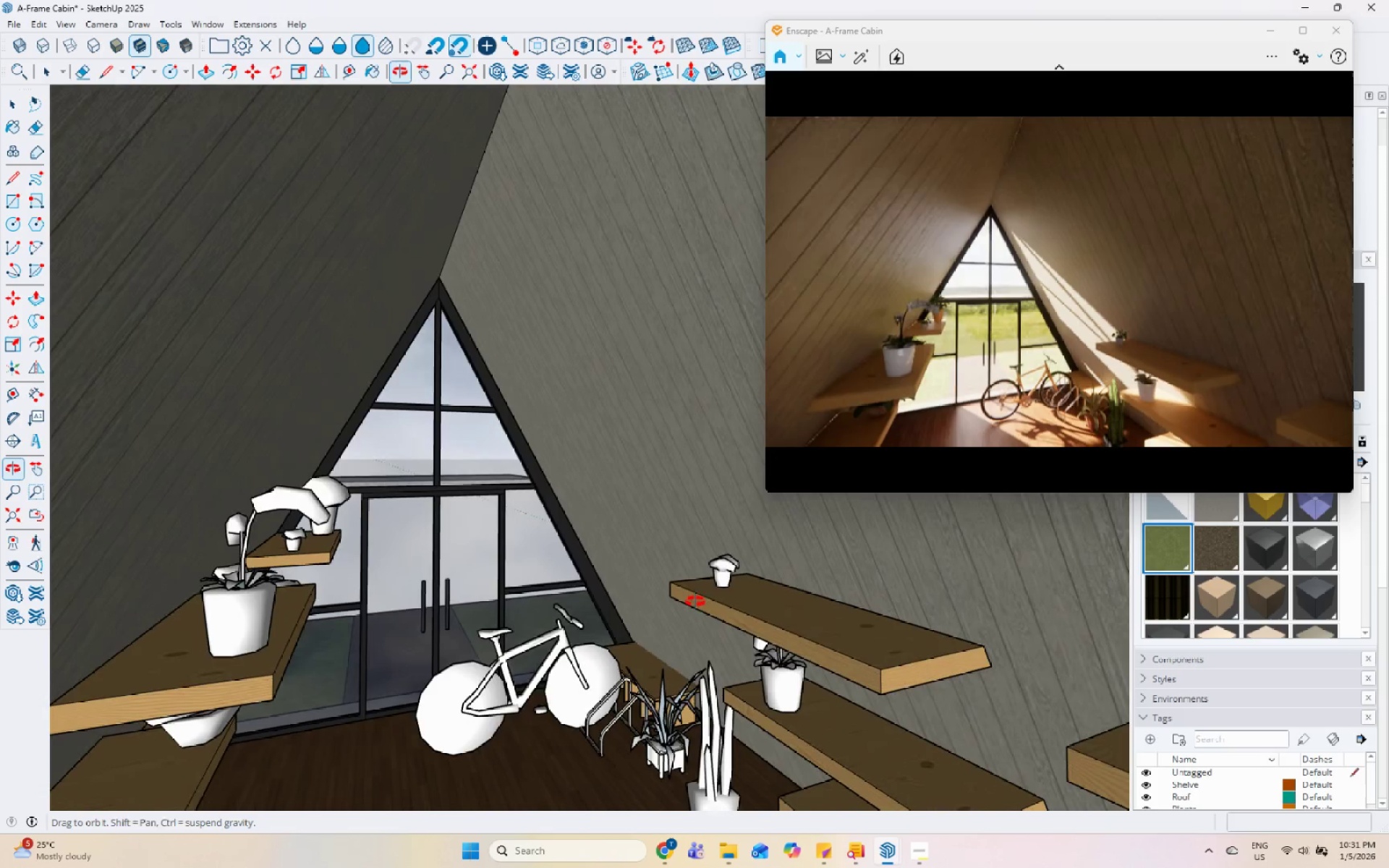 
left_click_drag(start_coordinate=[676, 581], to_coordinate=[705, 486])
 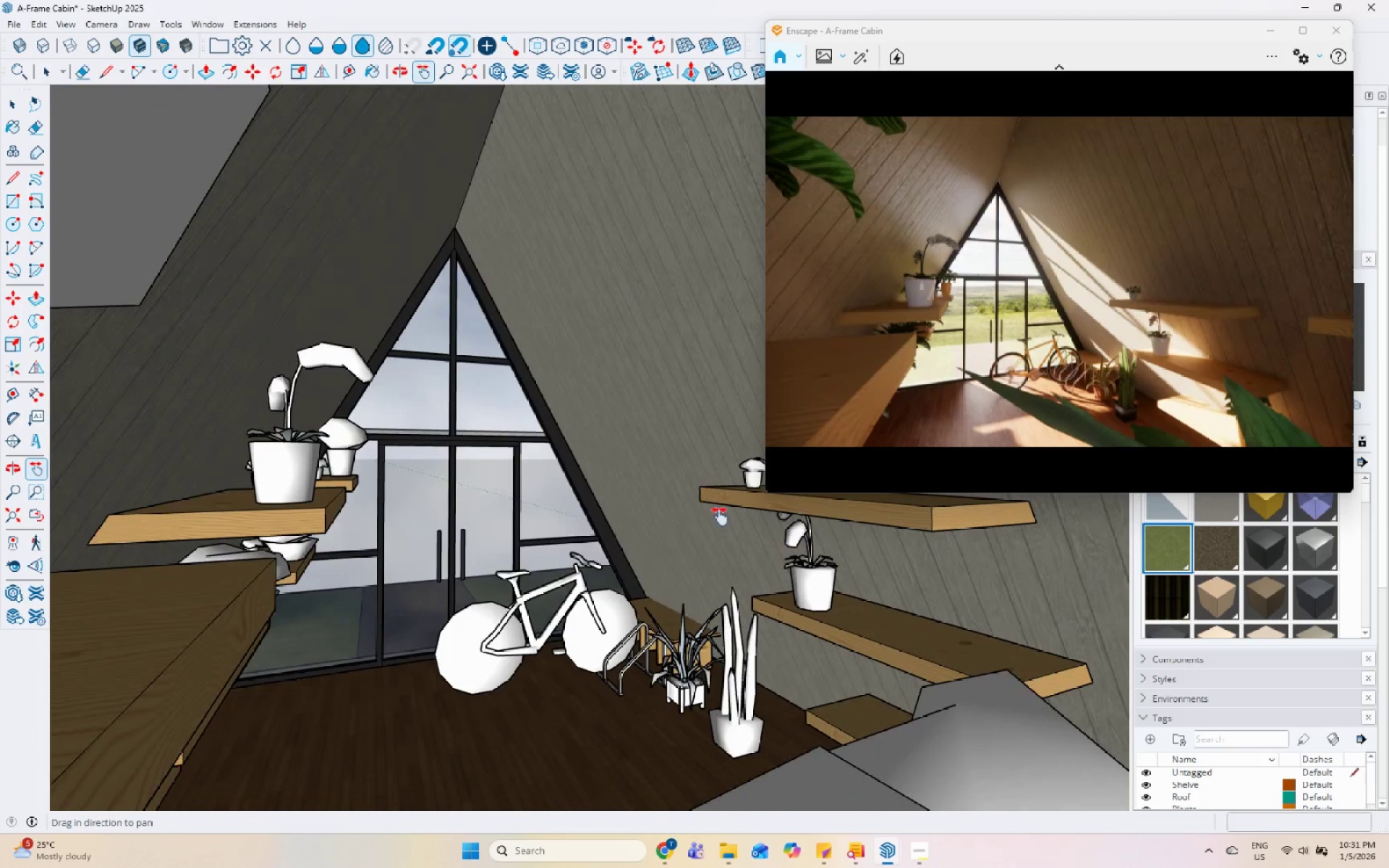 
left_click_drag(start_coordinate=[717, 526], to_coordinate=[711, 549])
 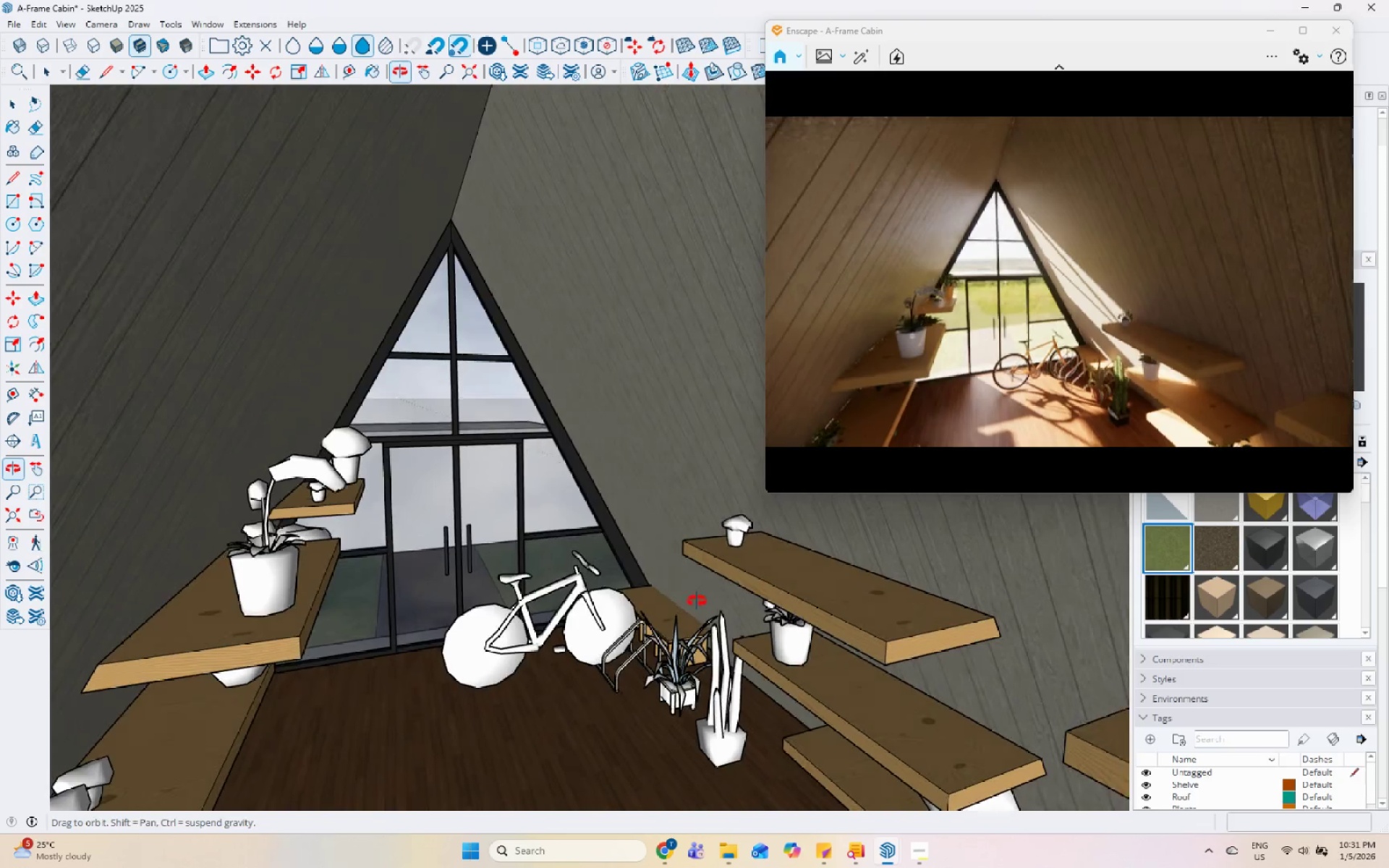 
left_click_drag(start_coordinate=[698, 605], to_coordinate=[681, 527])
 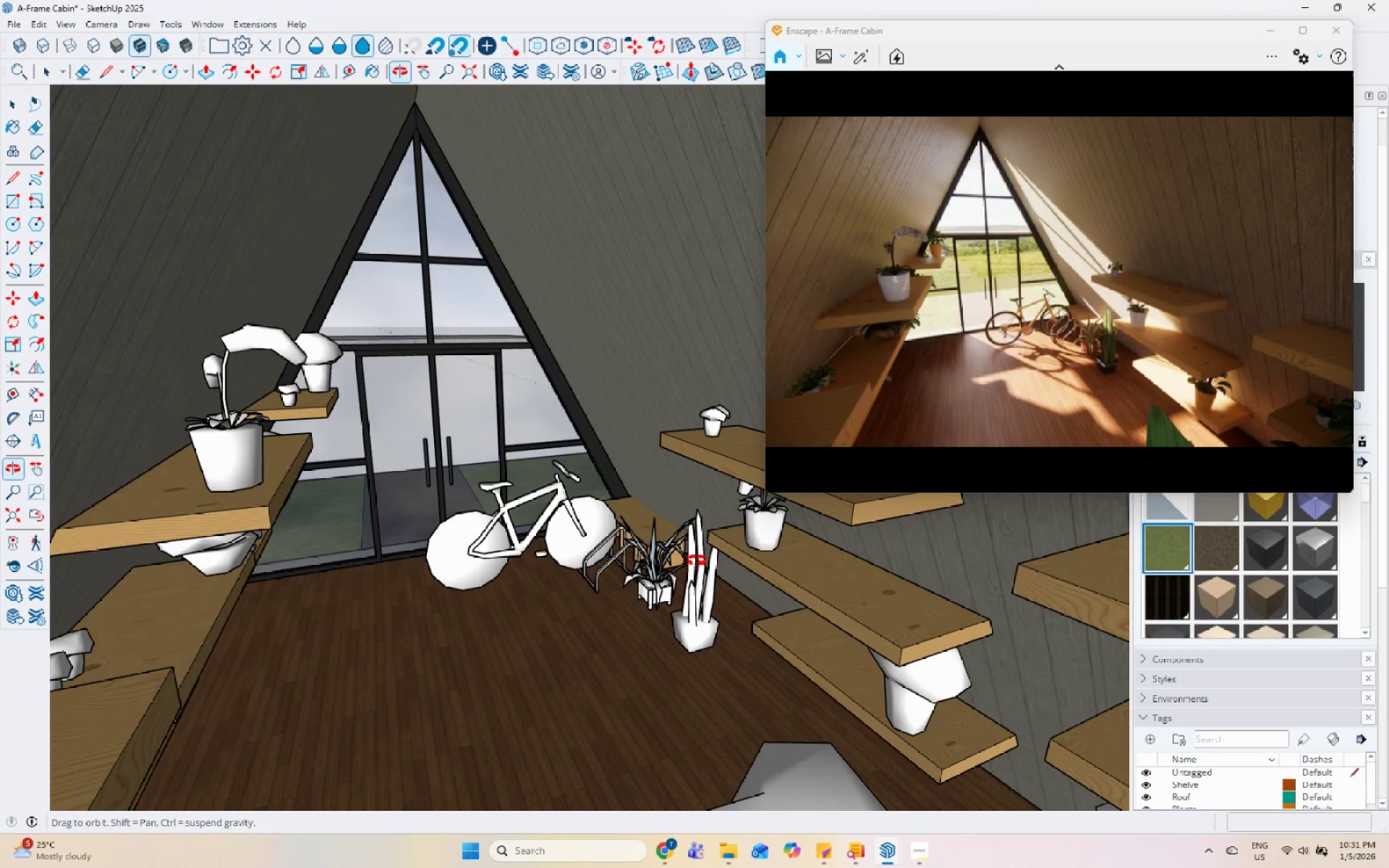 
wait(5.34)
 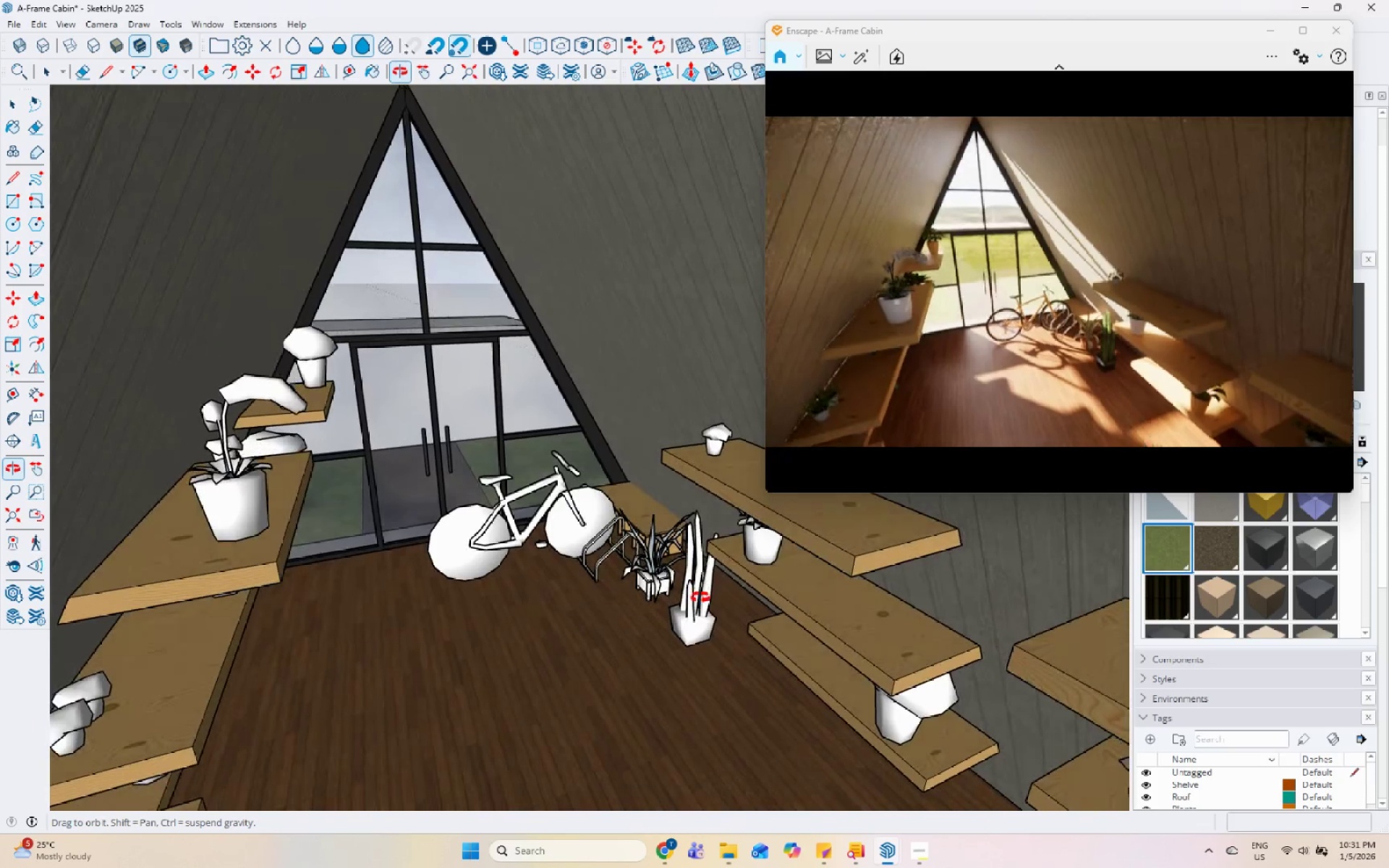 
left_click([237, 472])
 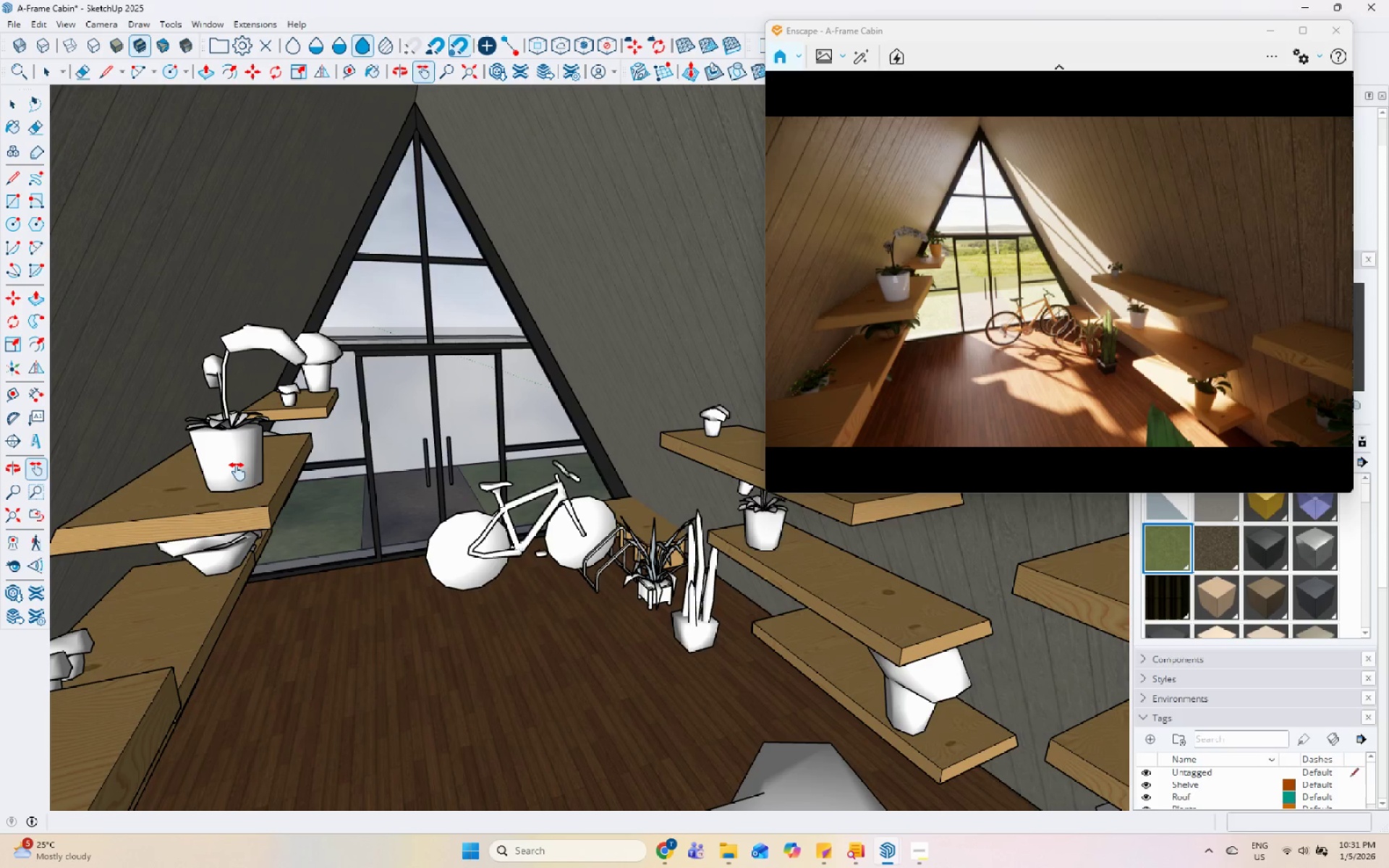 
key(Space)
 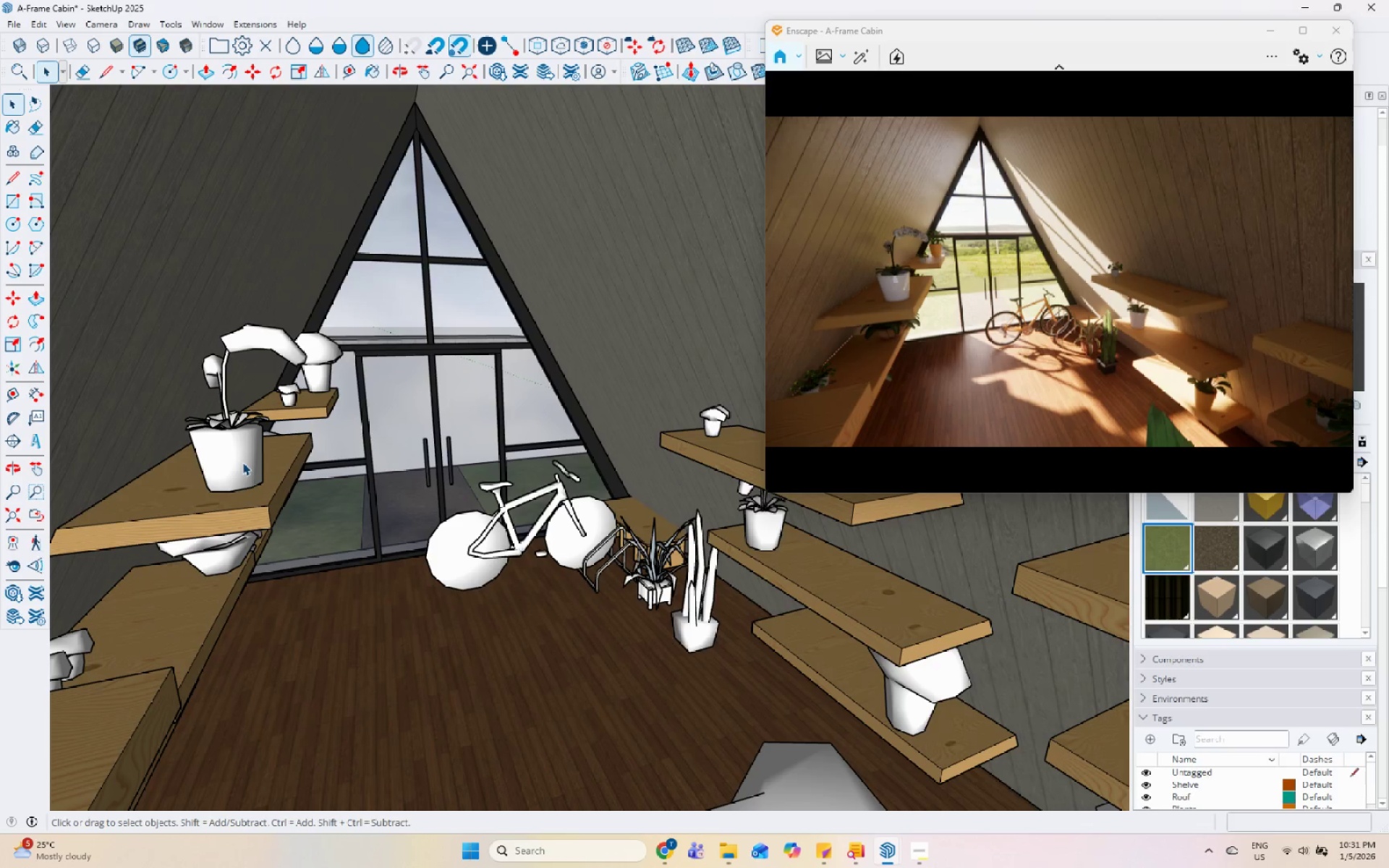 
left_click([242, 461])
 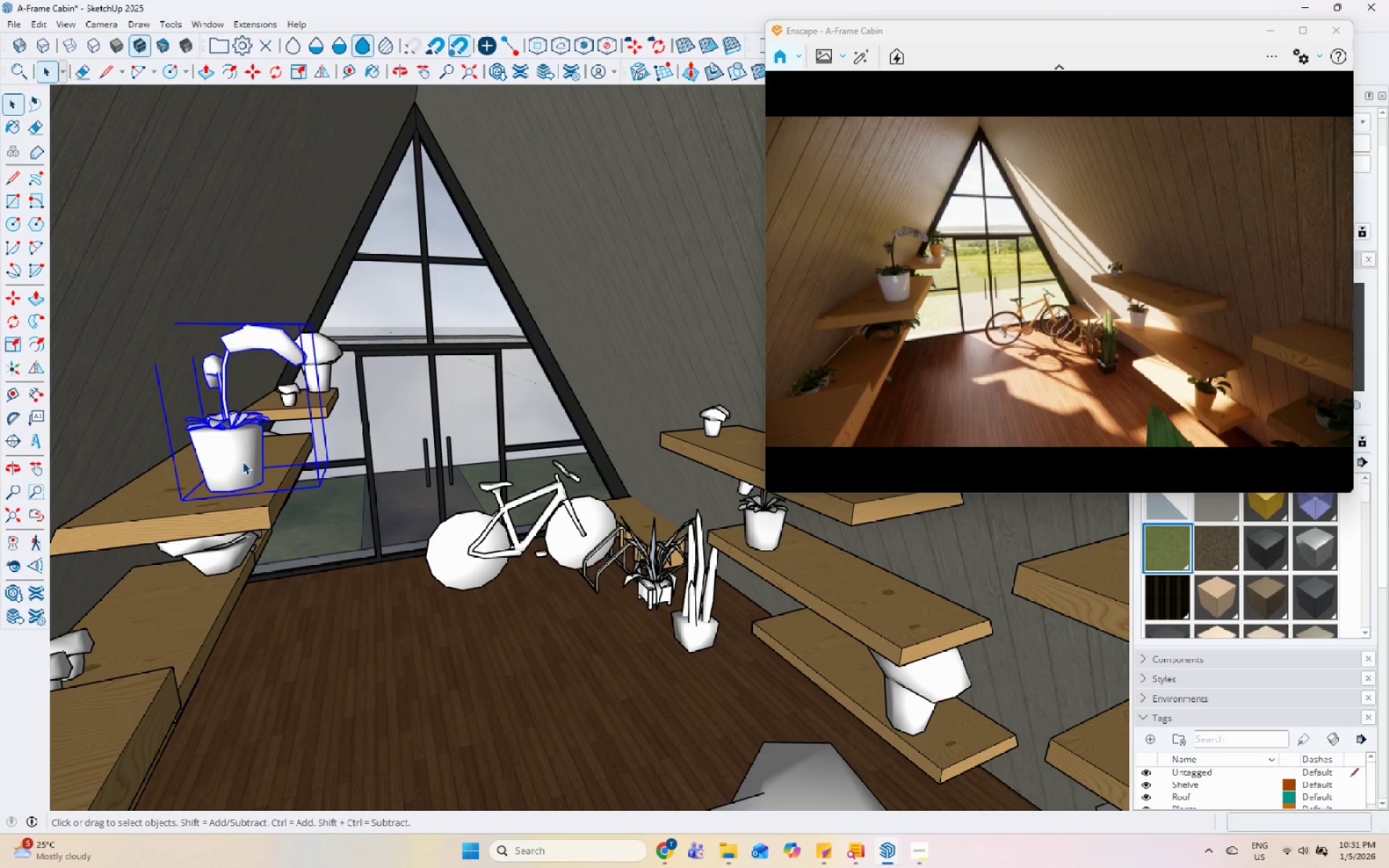 
key(M)
 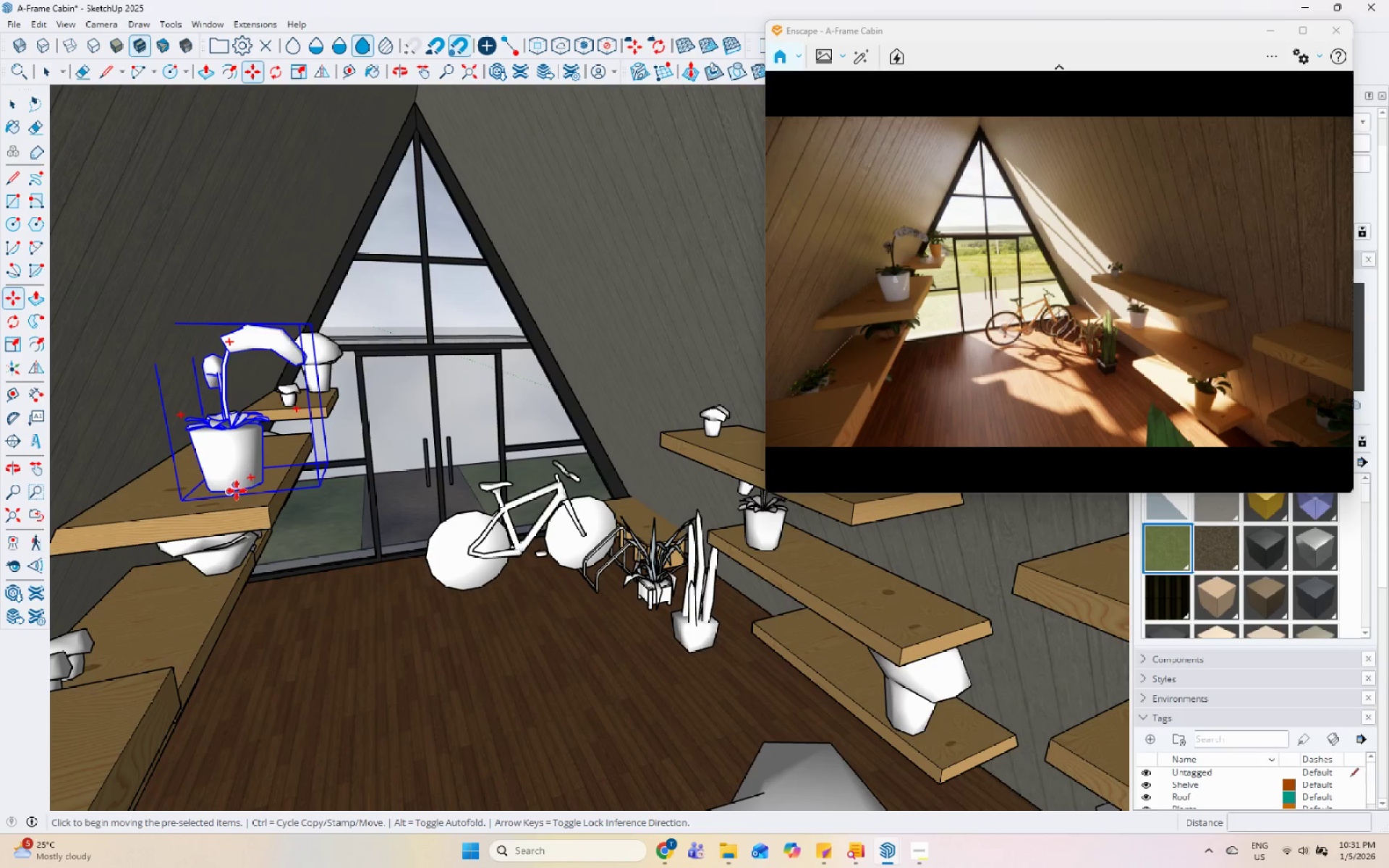 
key(Control+ControlLeft)
 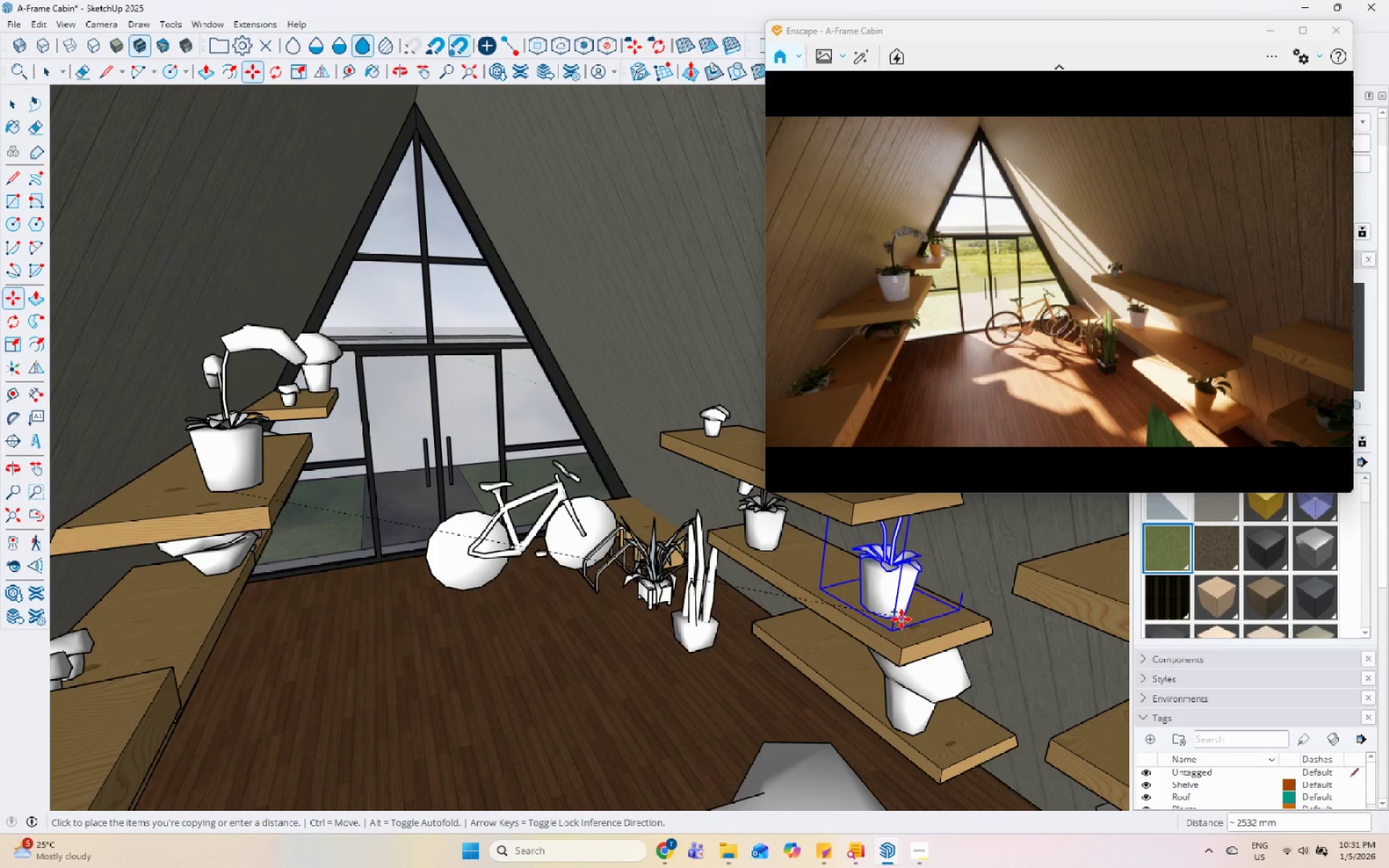 
left_click([911, 626])
 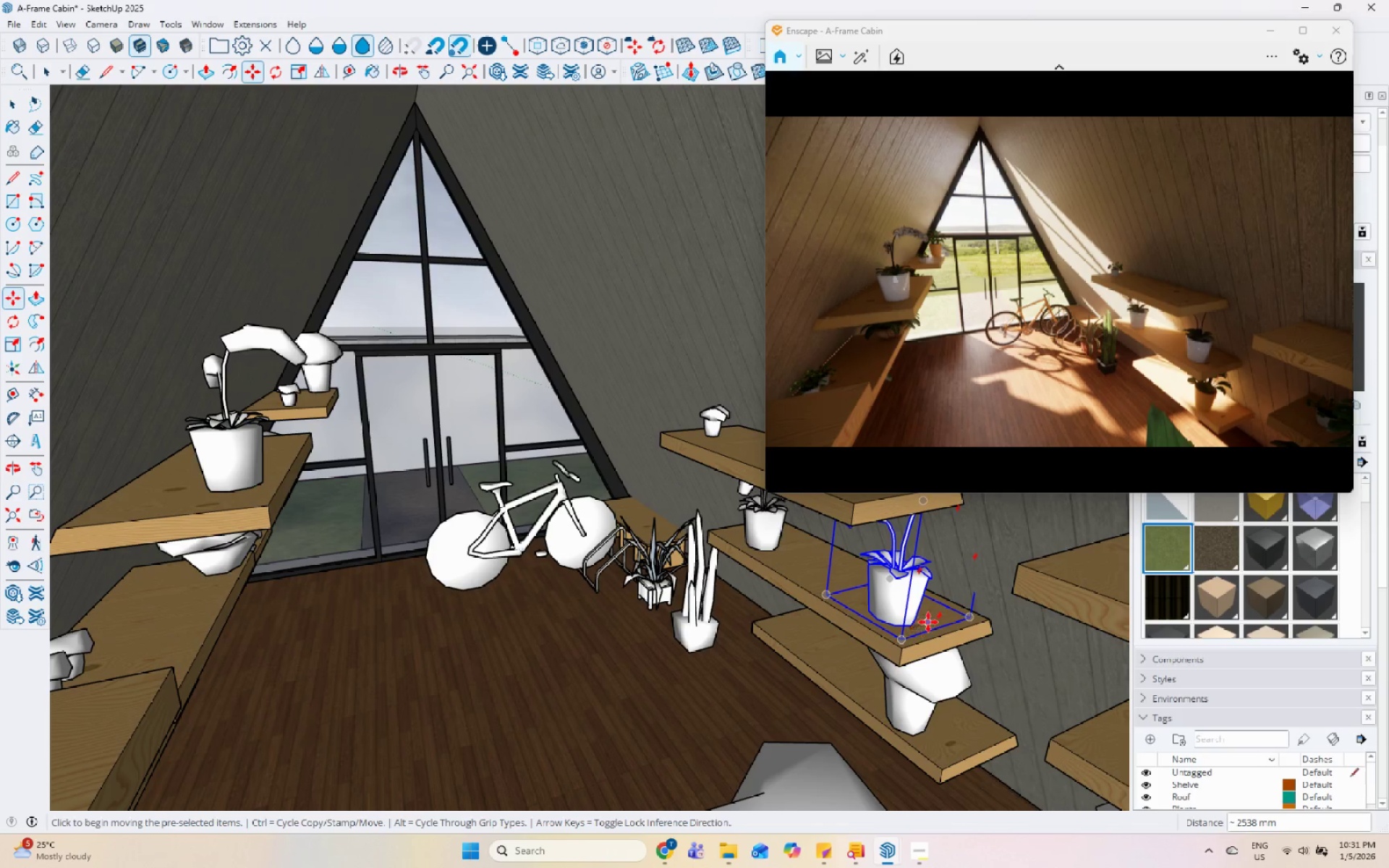 
key(Space)
 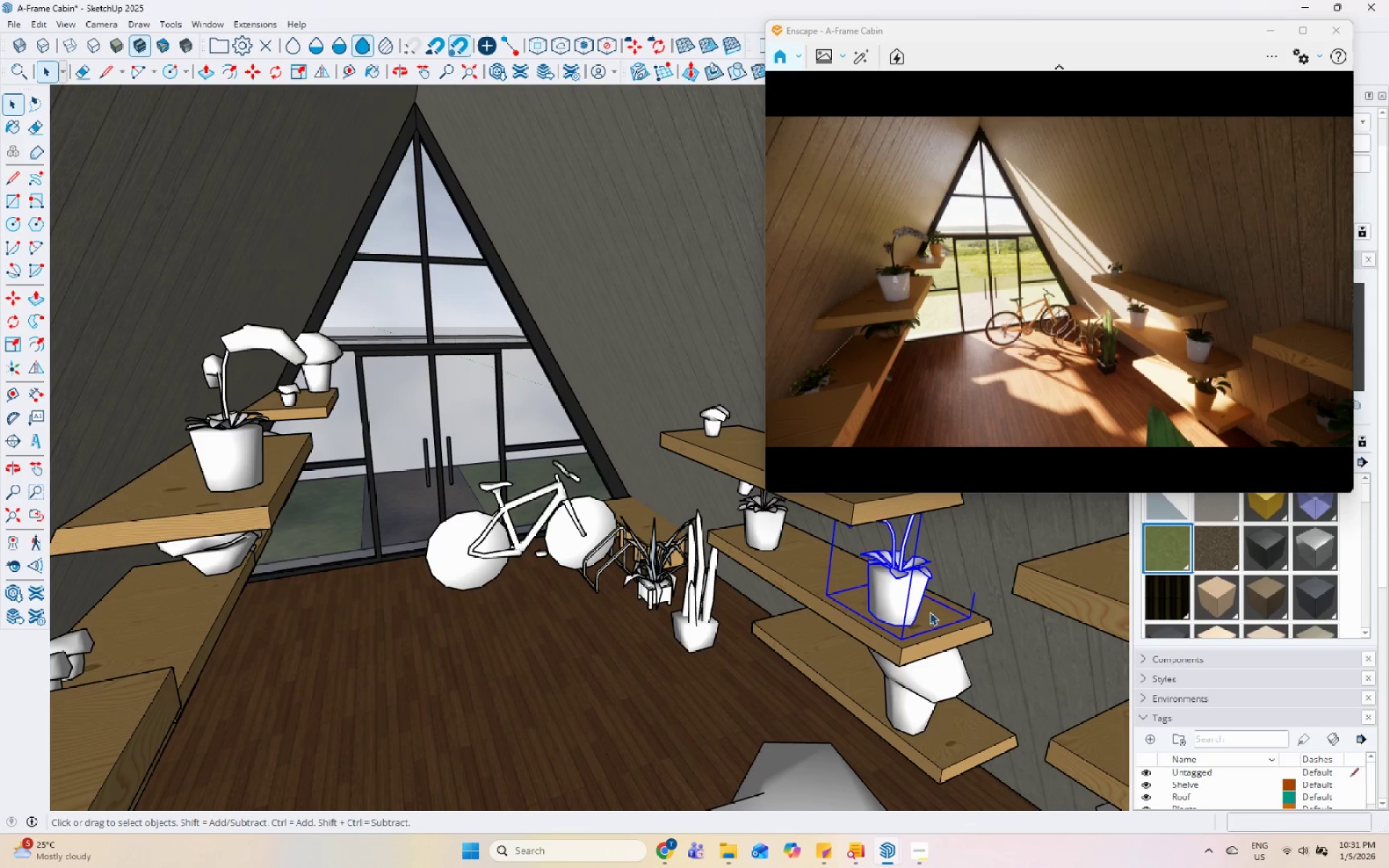 
key(M)
 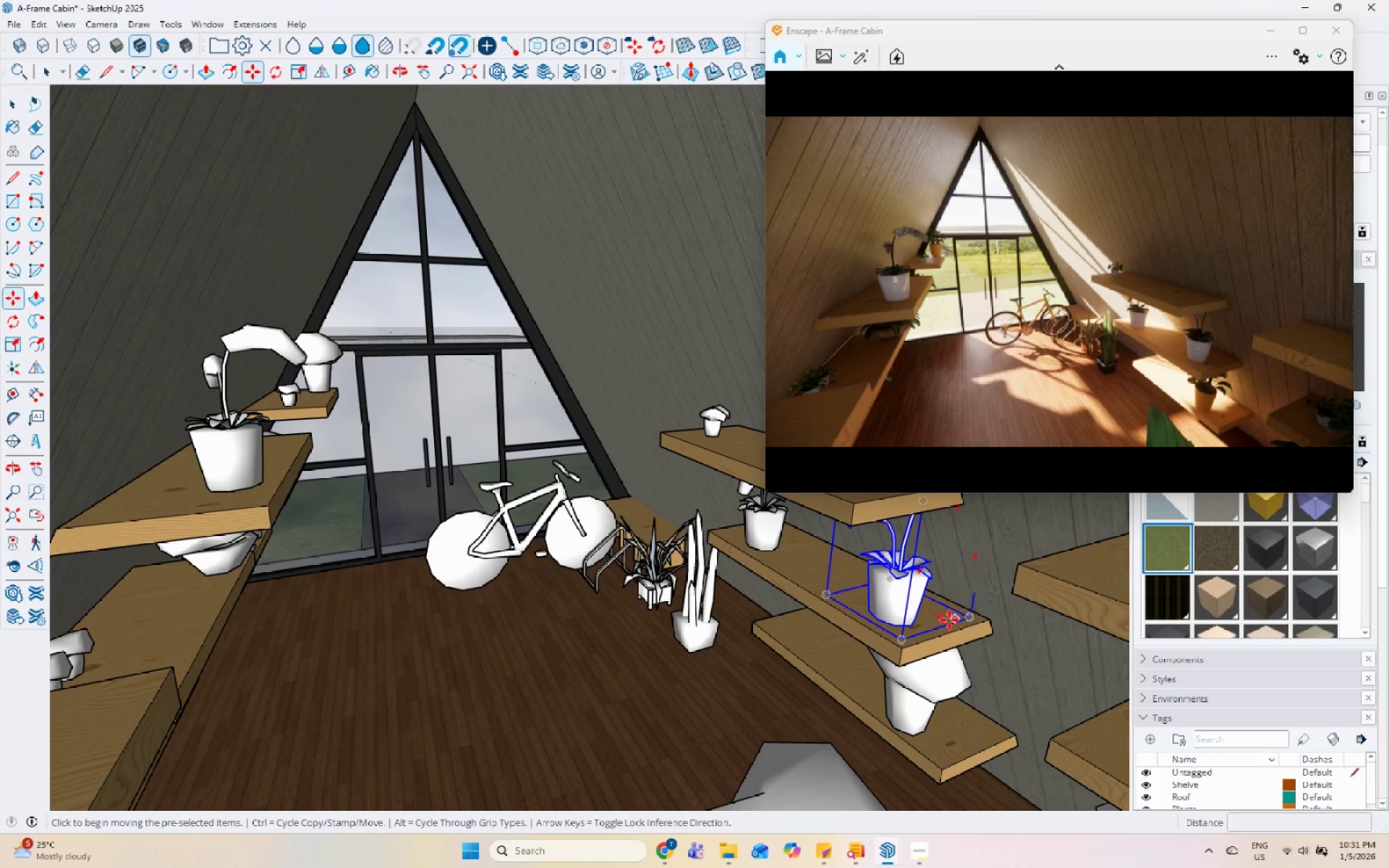 
left_click([948, 618])
 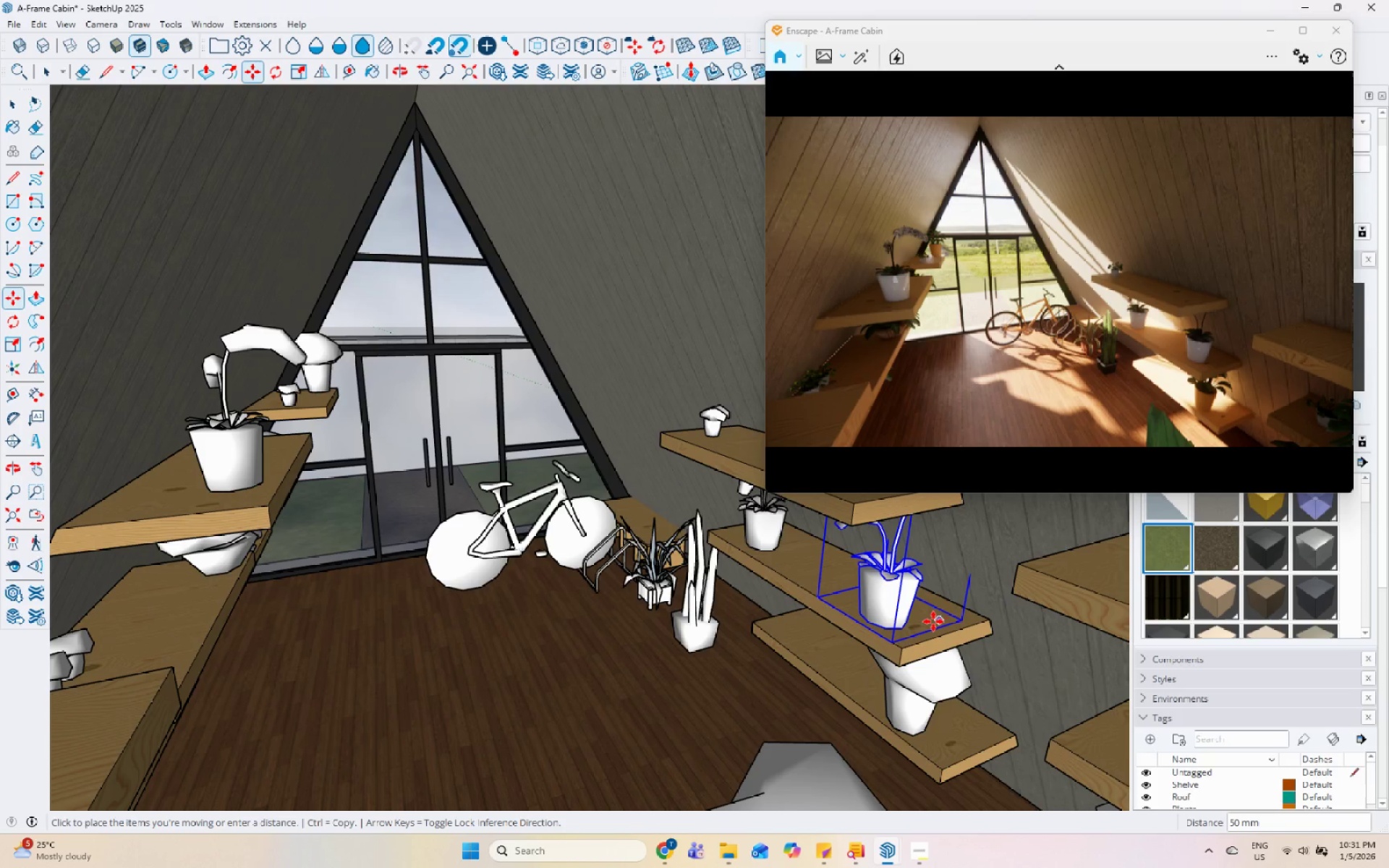 
left_click([933, 621])
 